 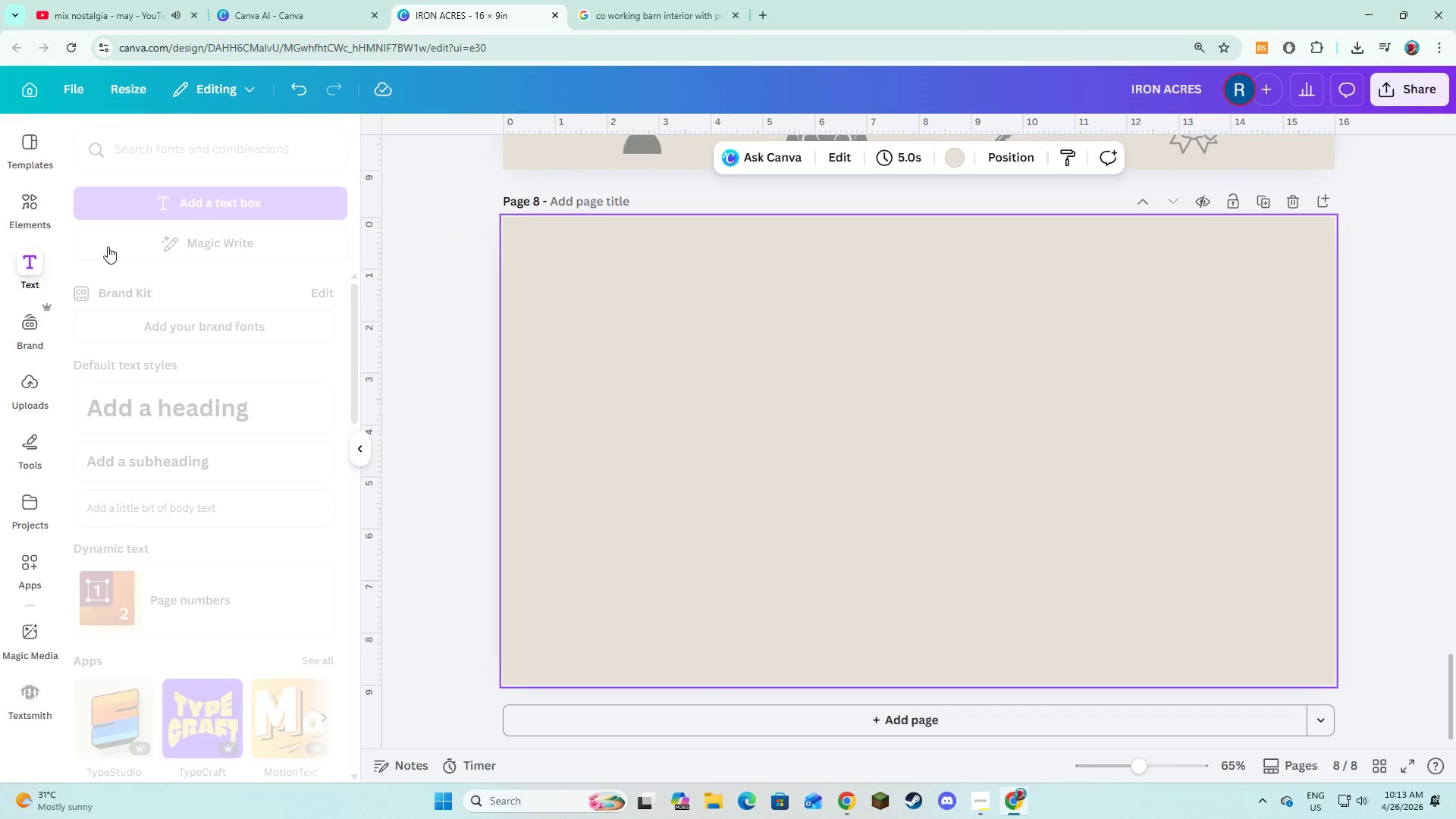 
left_click([183, 213])
 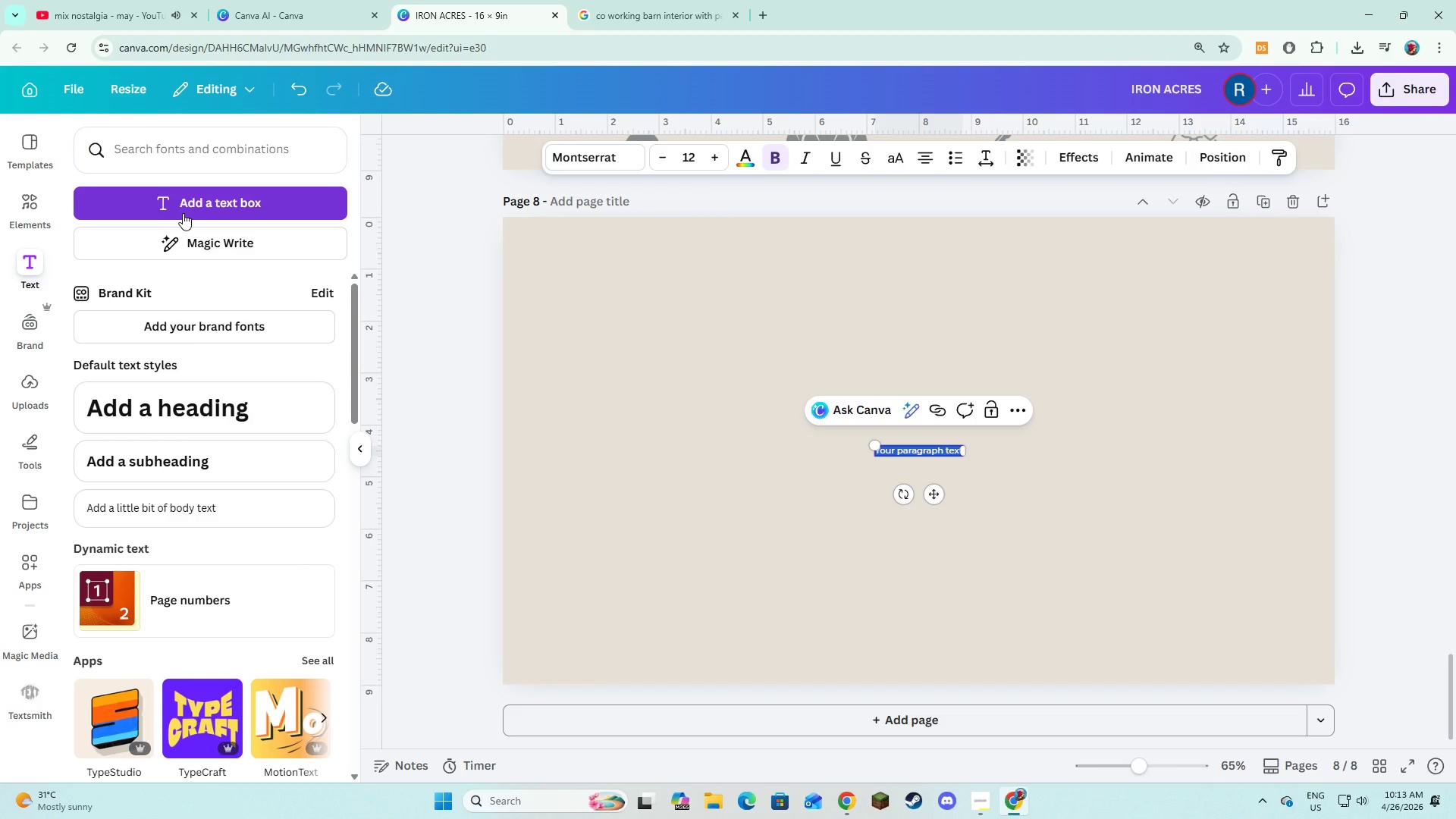 
type(Built)
 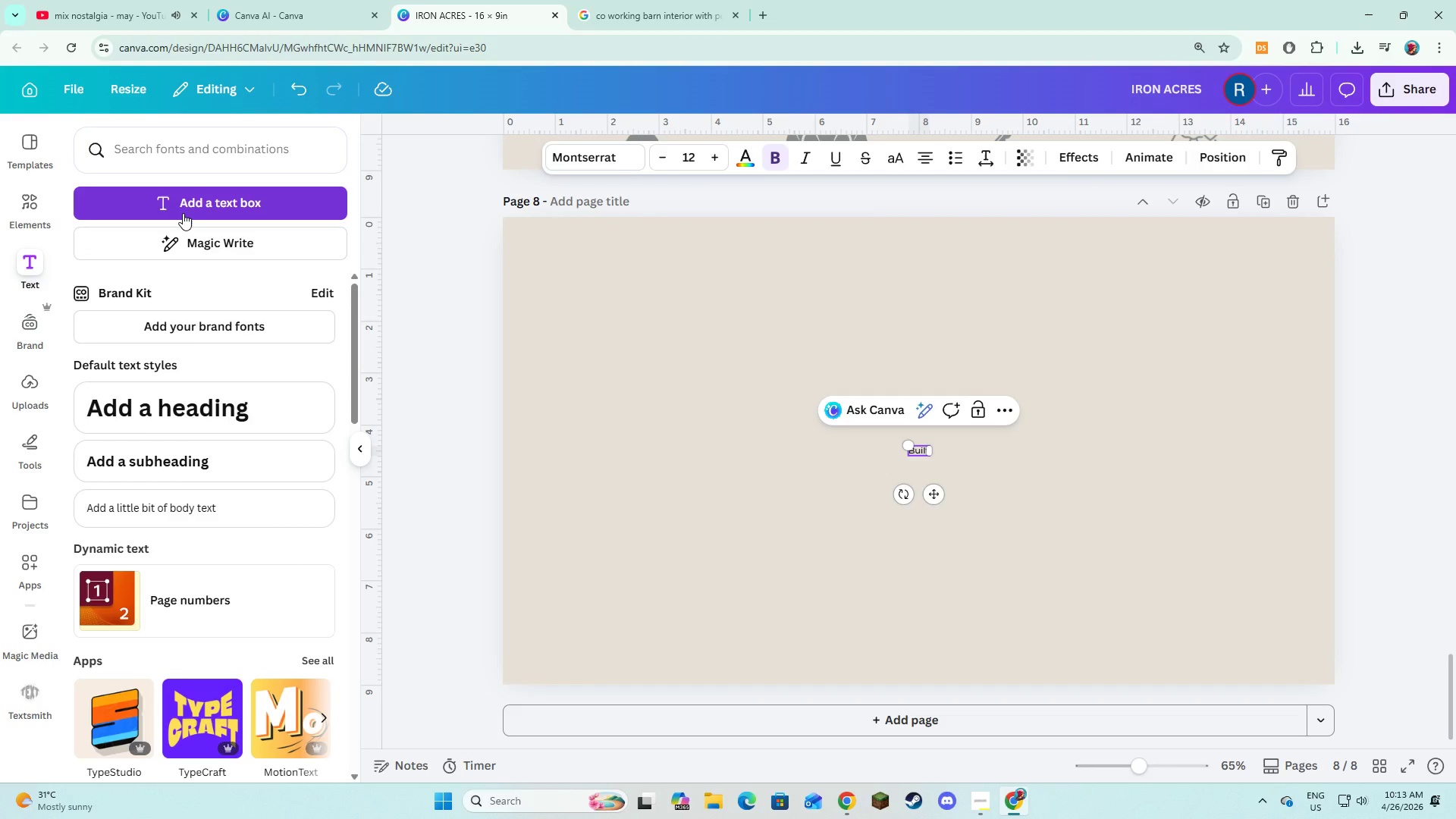 
key(Control+A)
 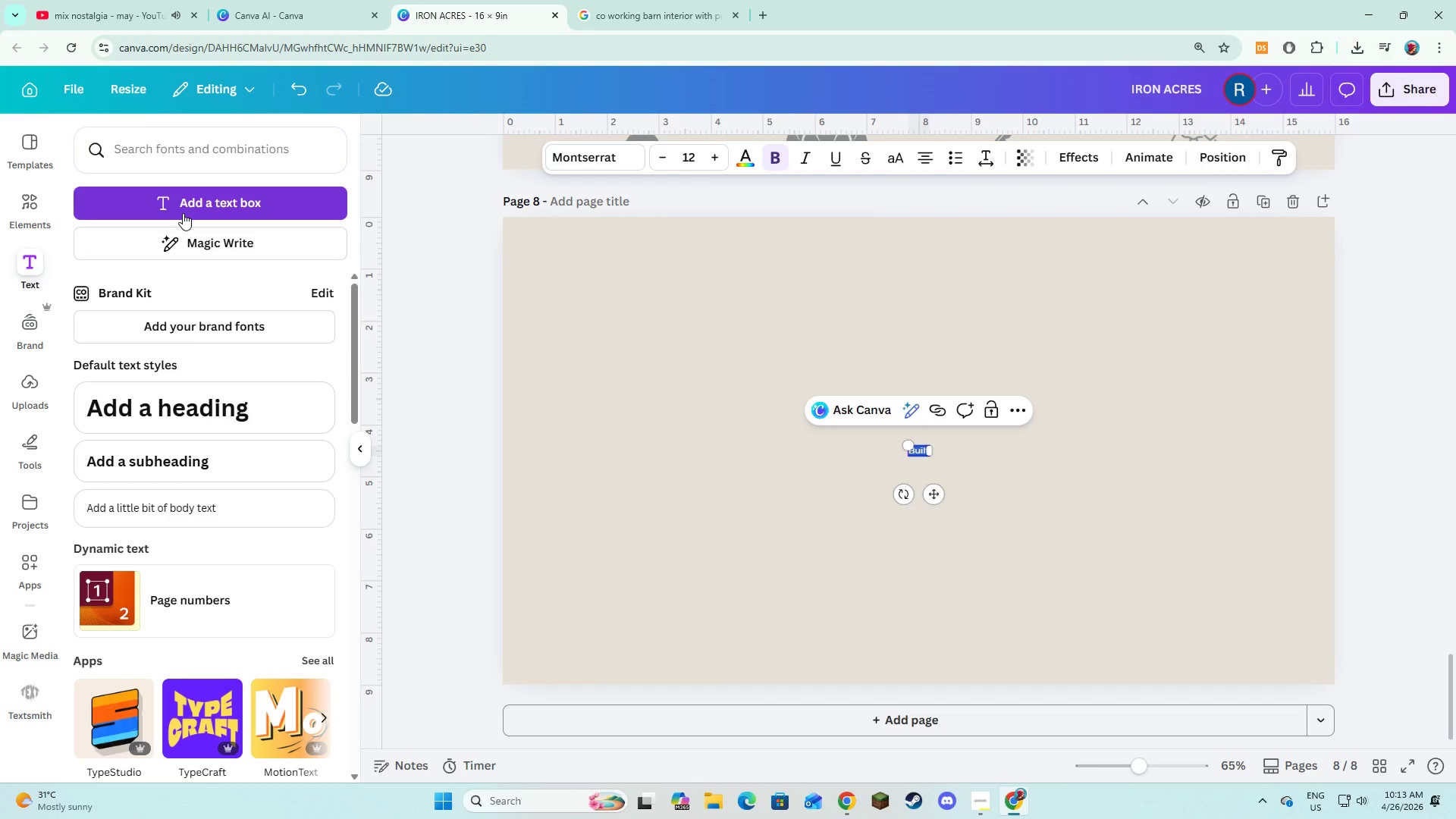 
left_click([716, 367])
 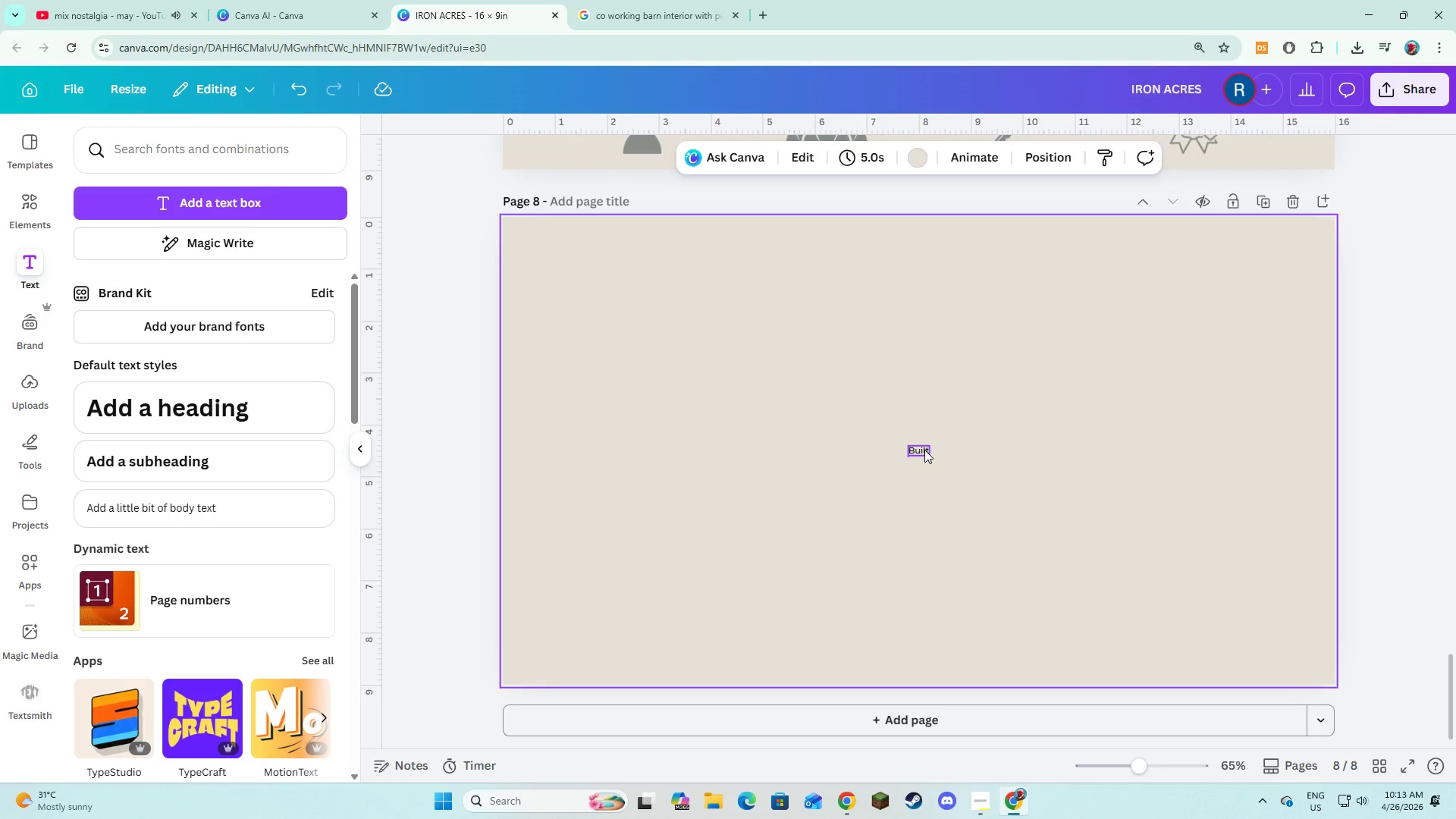 
double_click([923, 450])
 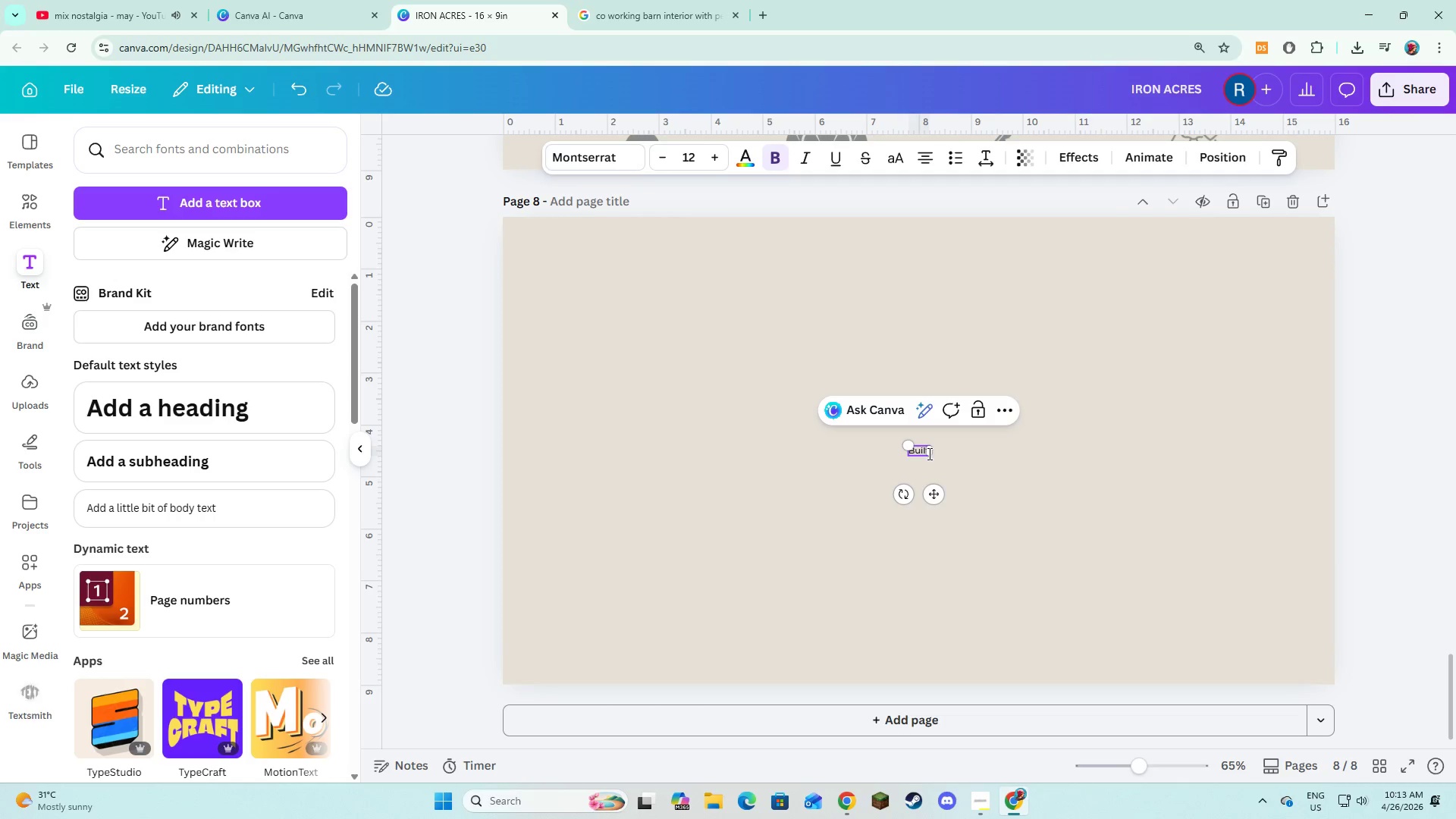 
key(ArrowRight)
 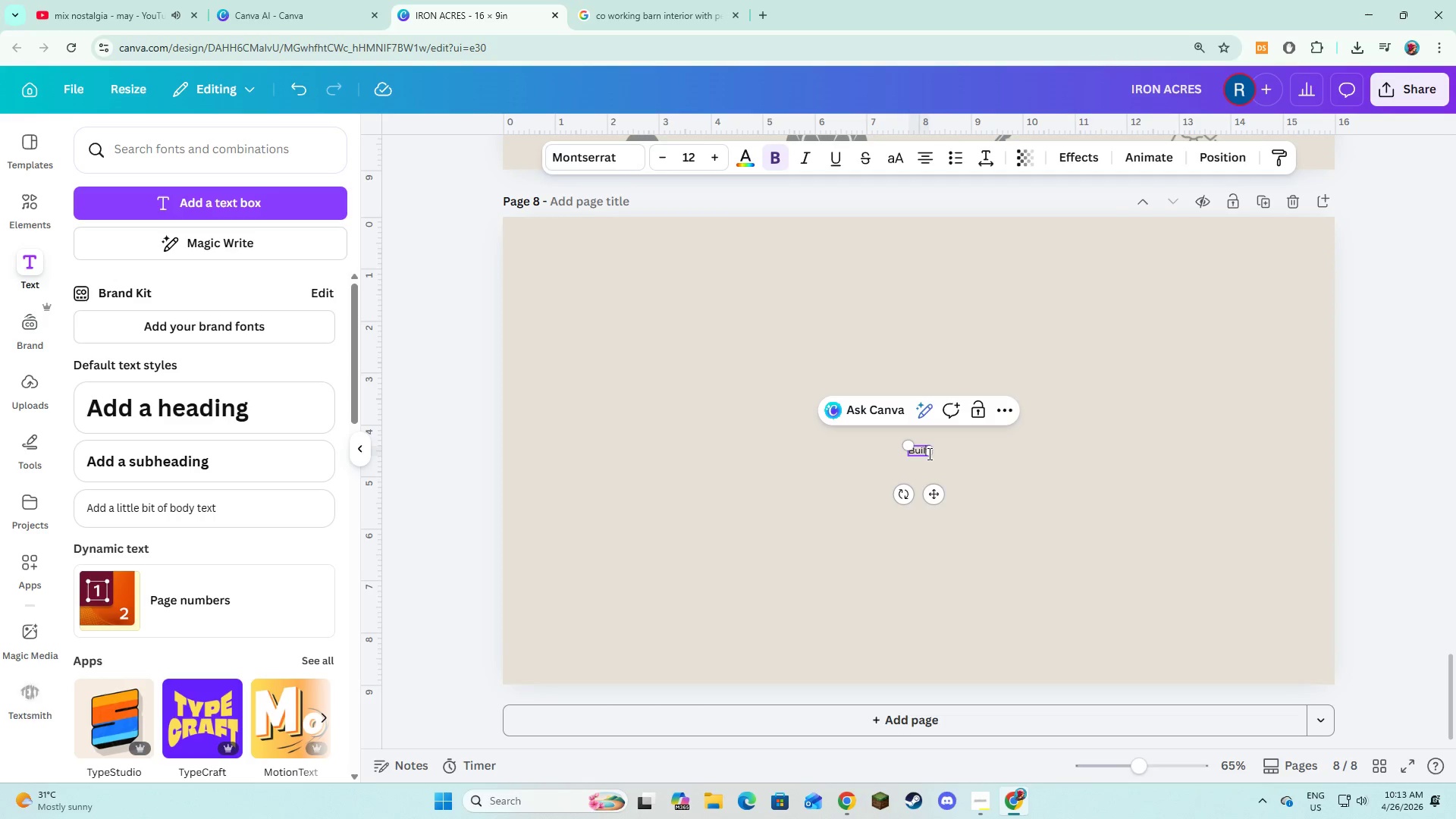 
key(ArrowRight)
 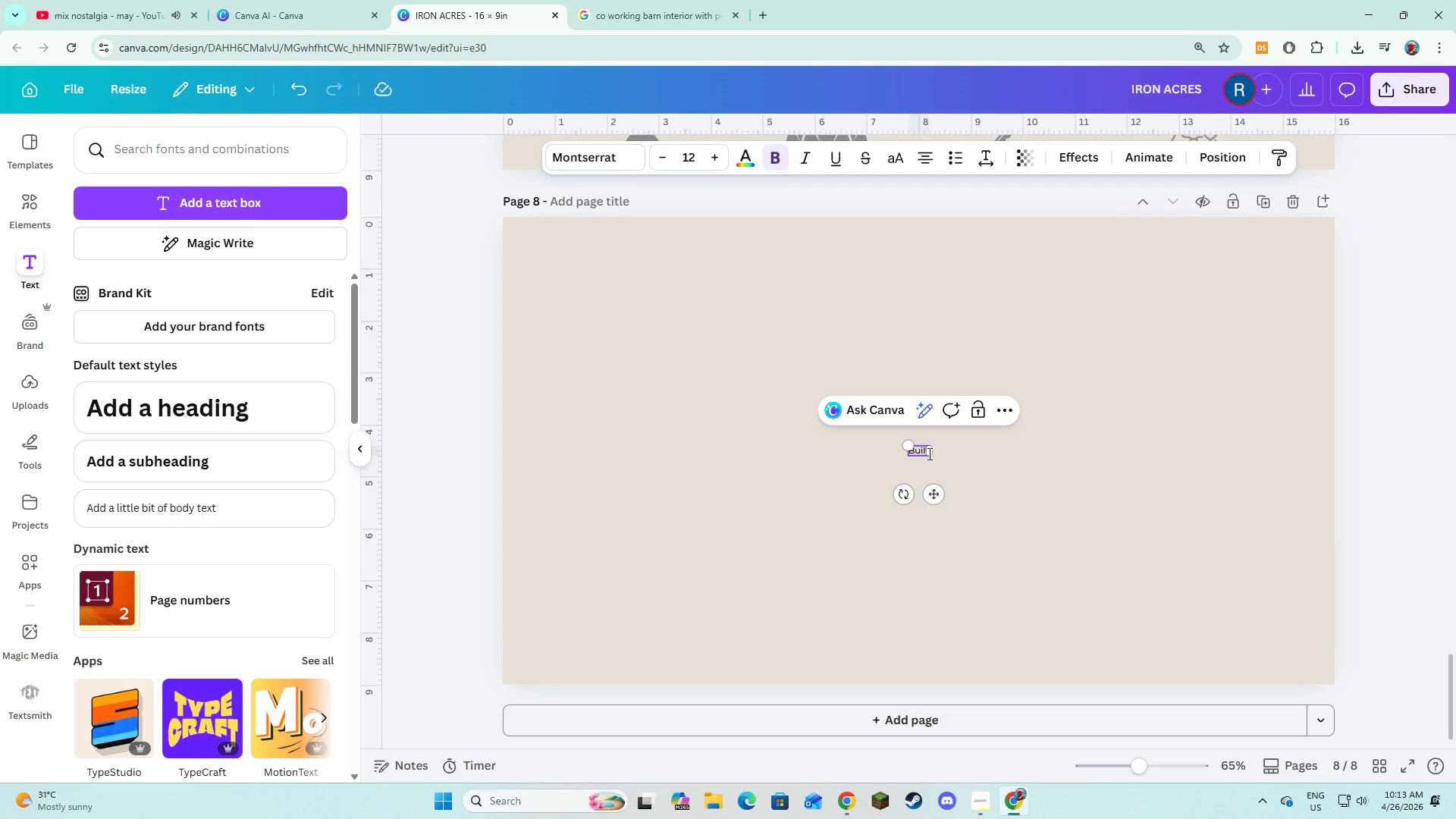 
key(ArrowRight)
 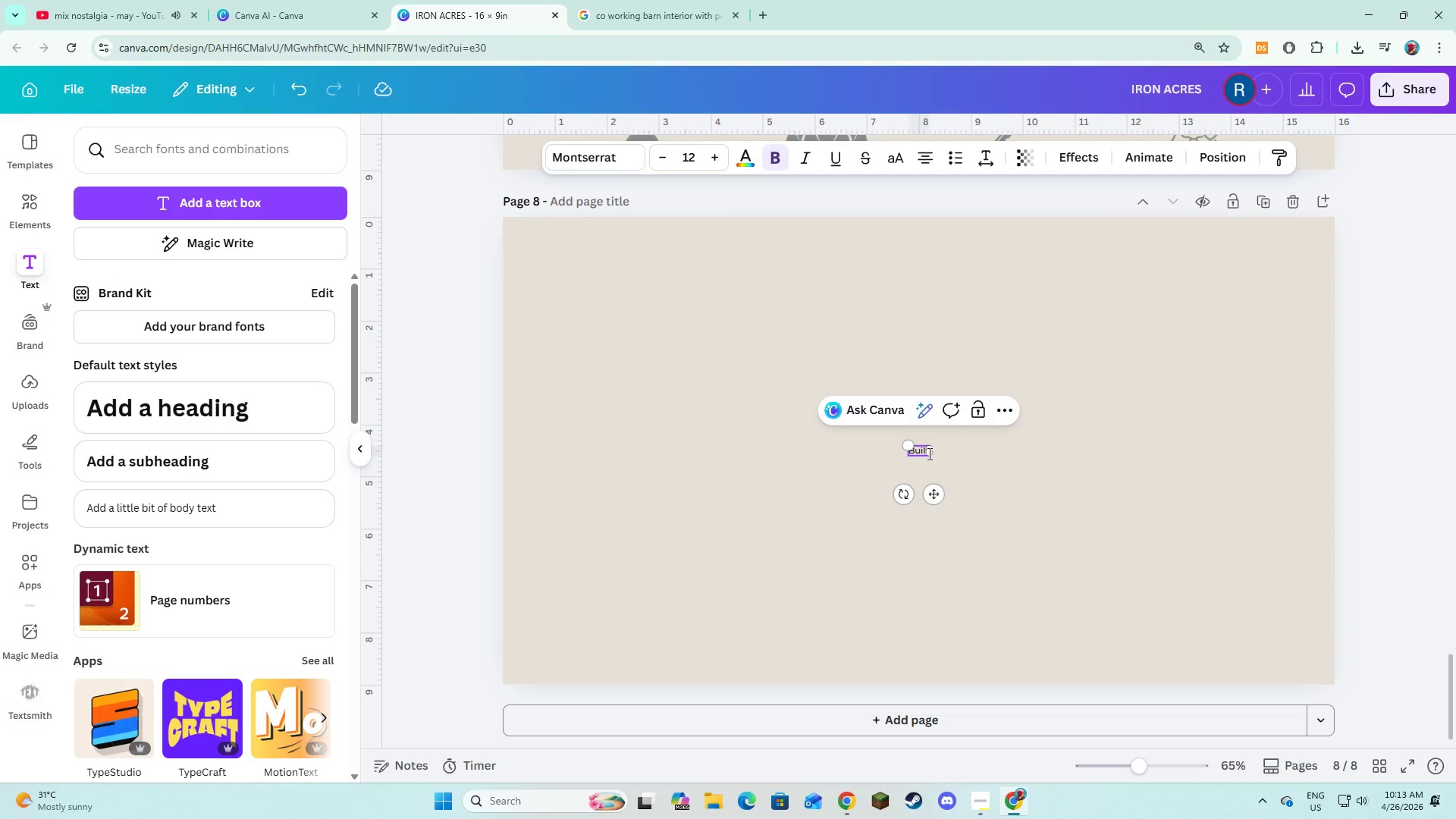 
type( for Mid-Week Un)
key(Backspace)
type(tilization)
 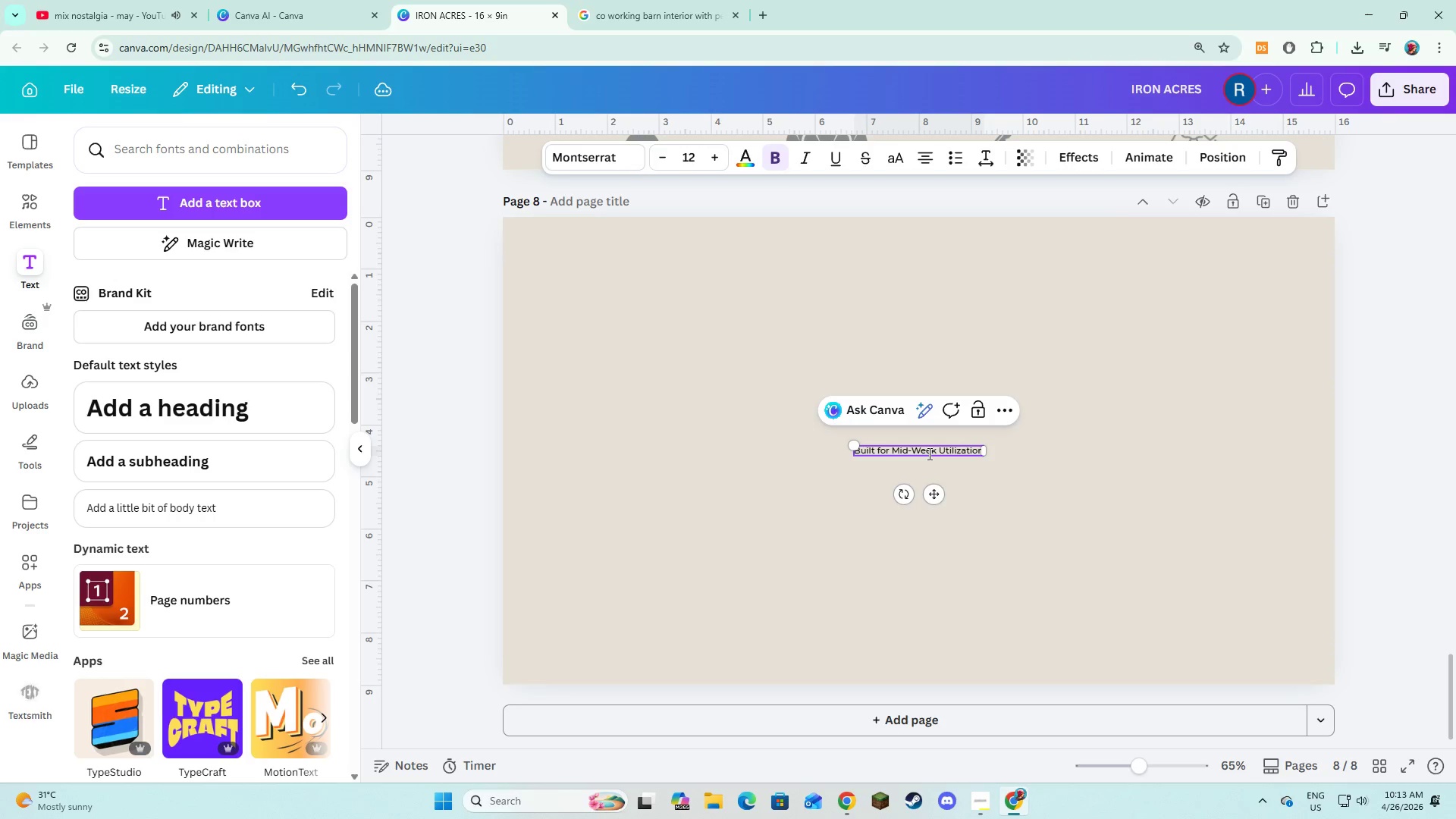 
key(Control+ControlLeft)
 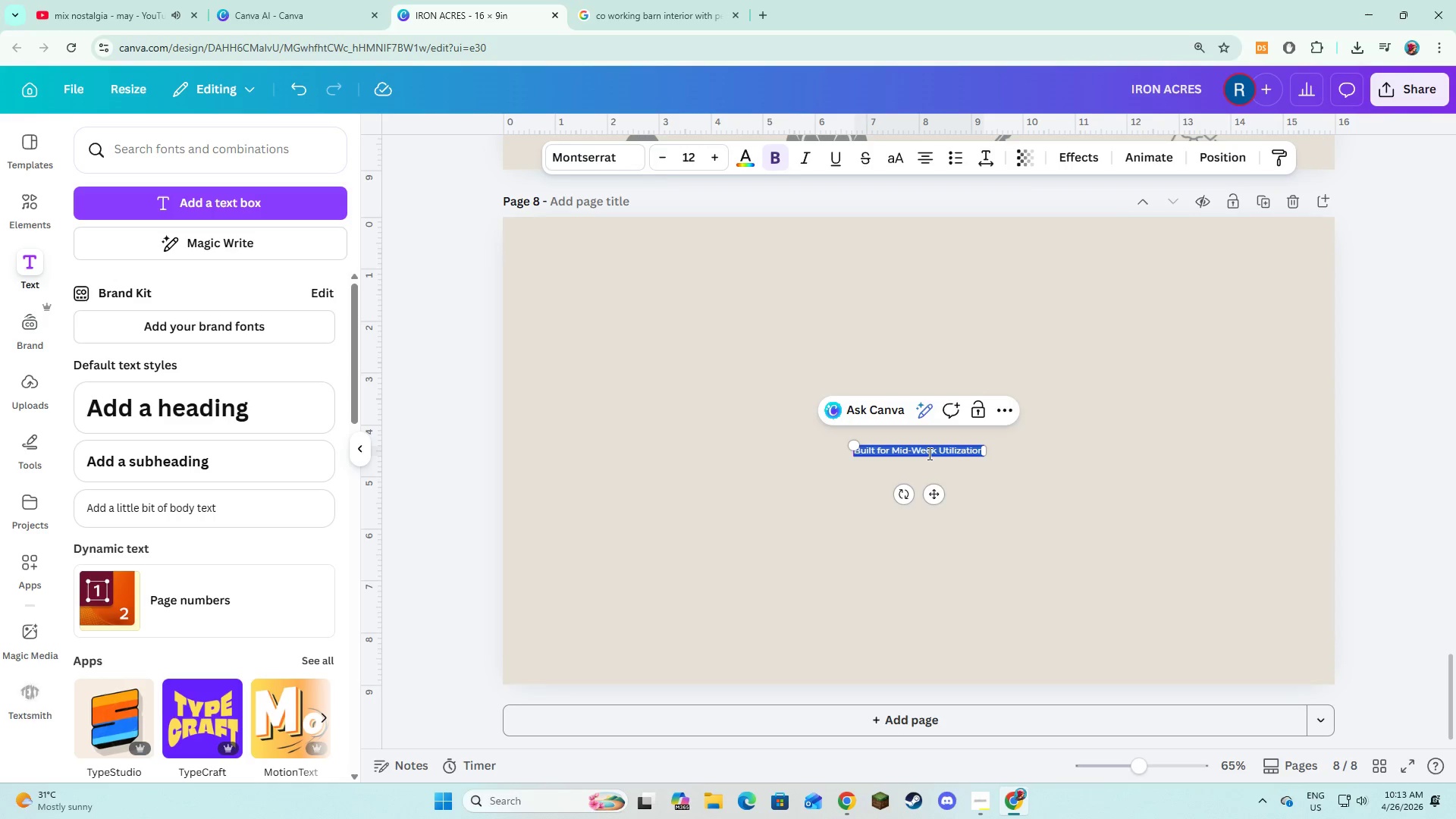 
key(Control+A)
 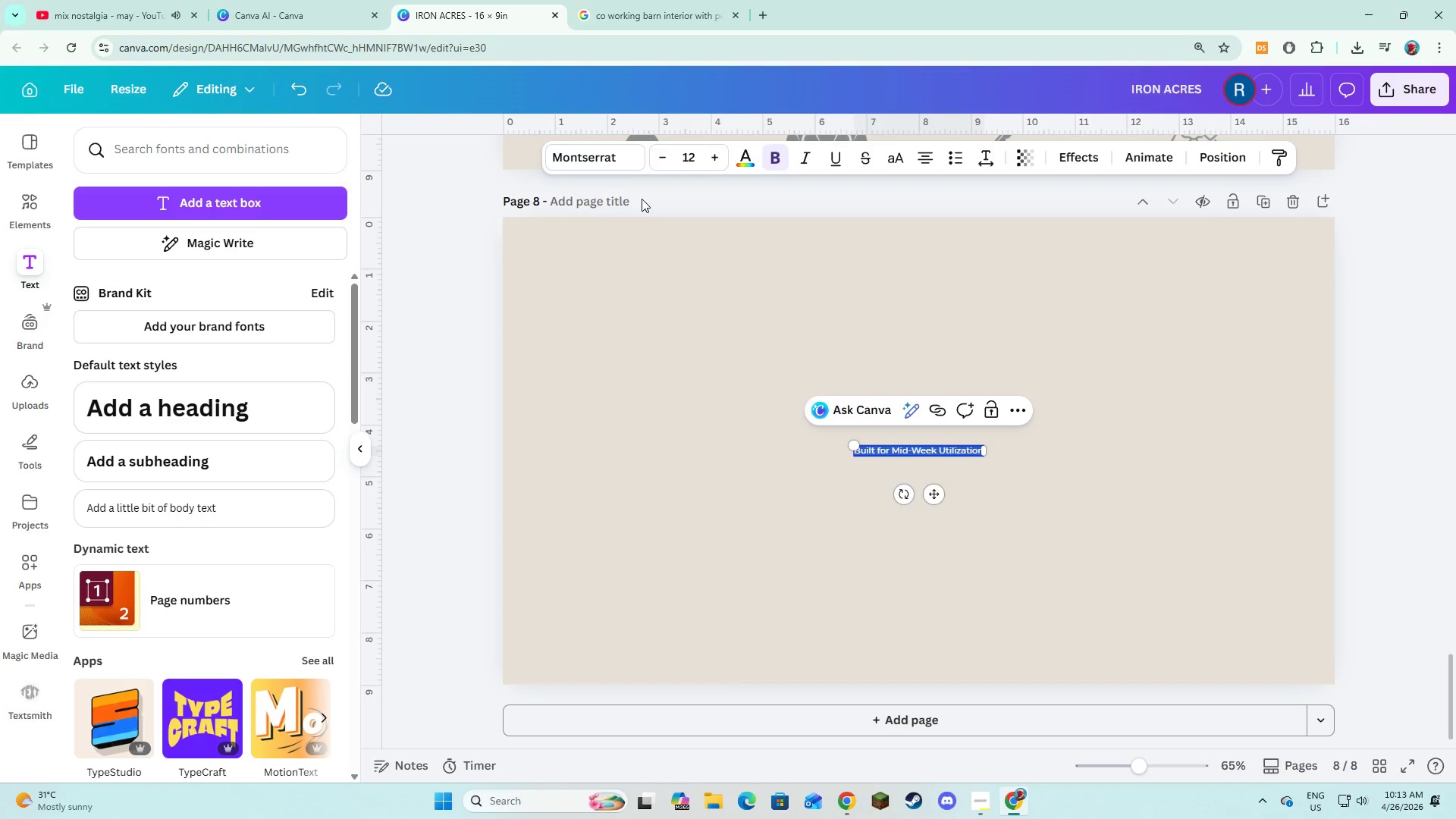 
left_click([617, 154])
 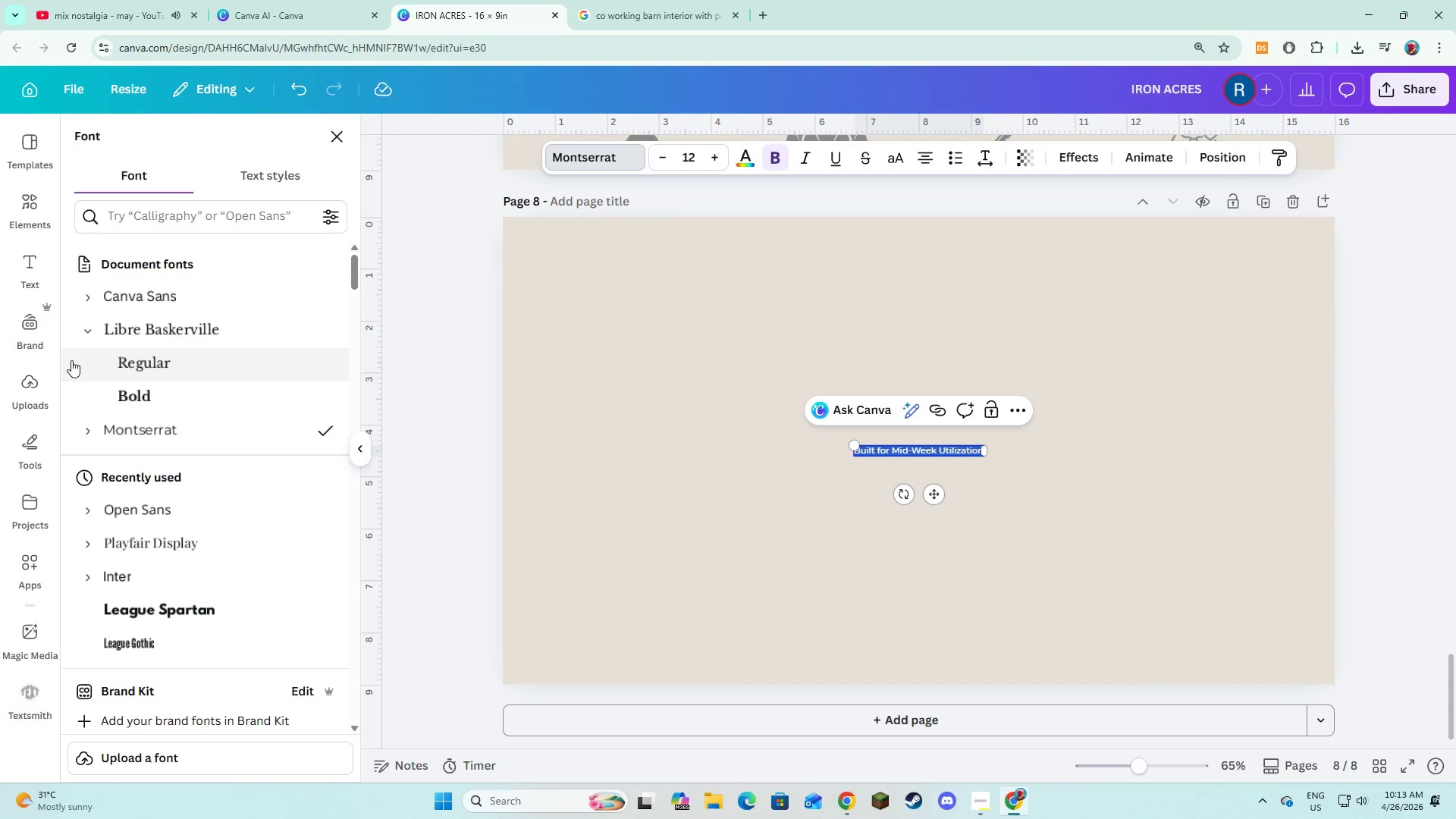 
left_click([100, 393])
 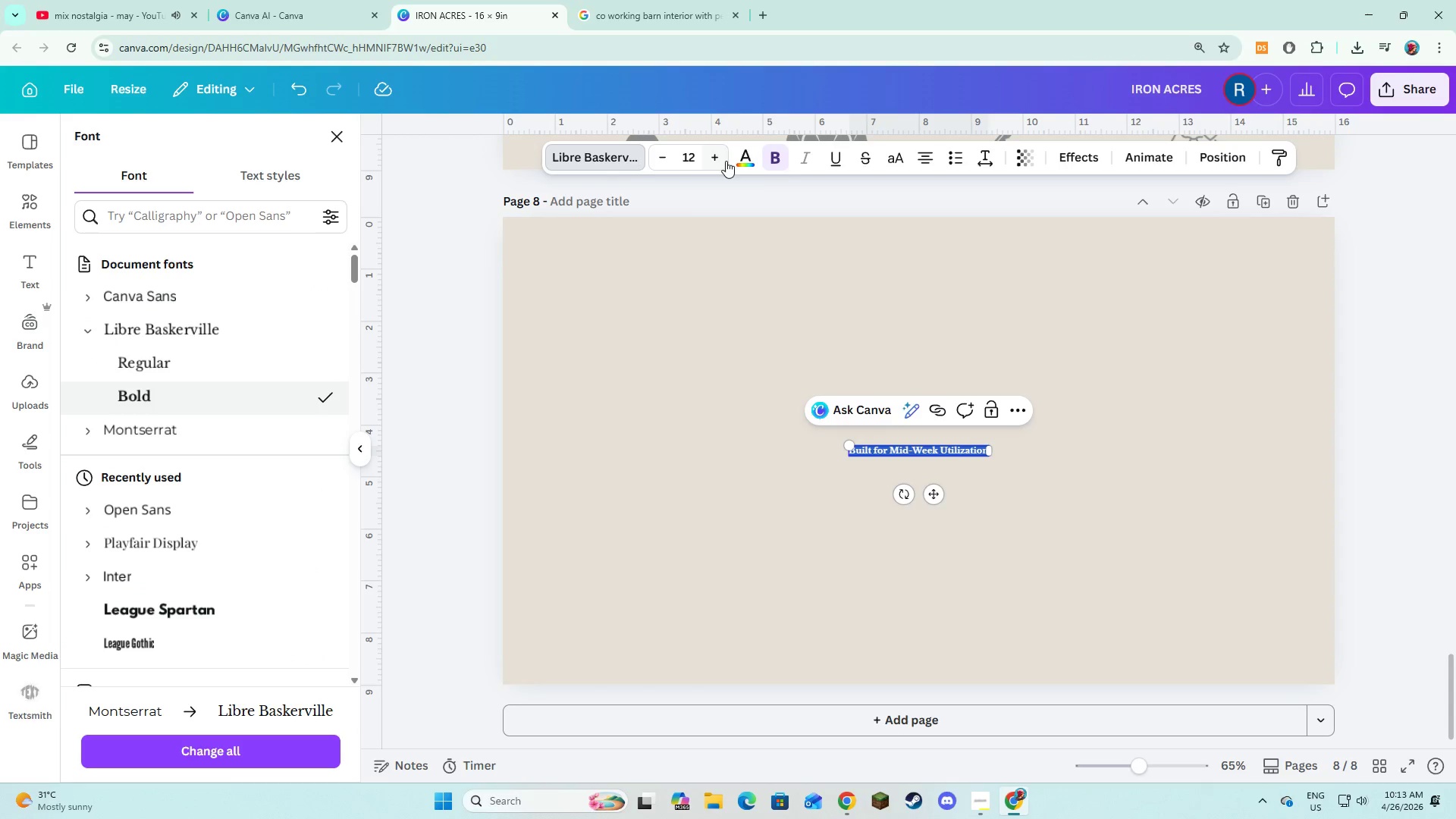 
left_click([741, 161])
 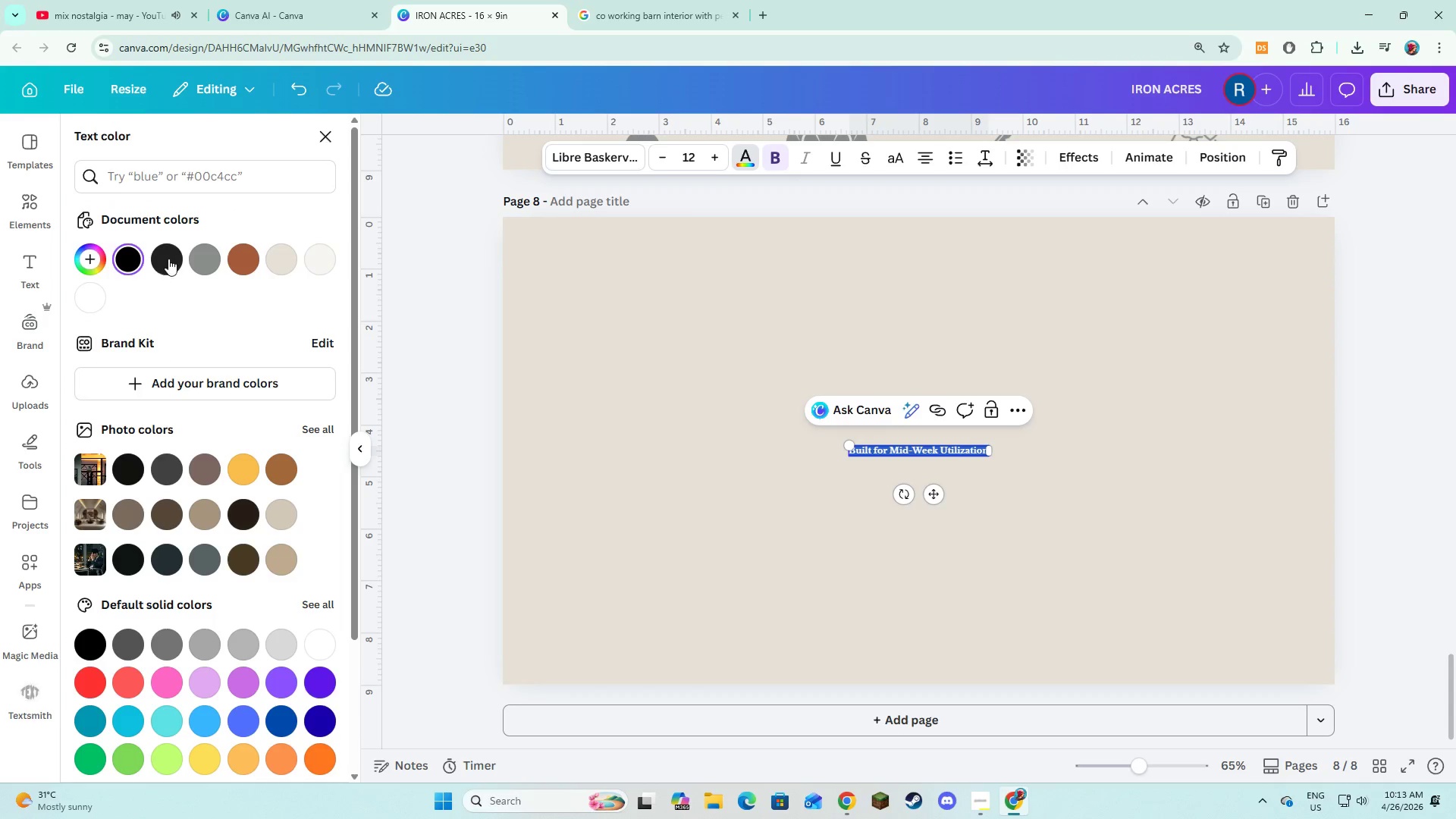 
left_click([171, 259])
 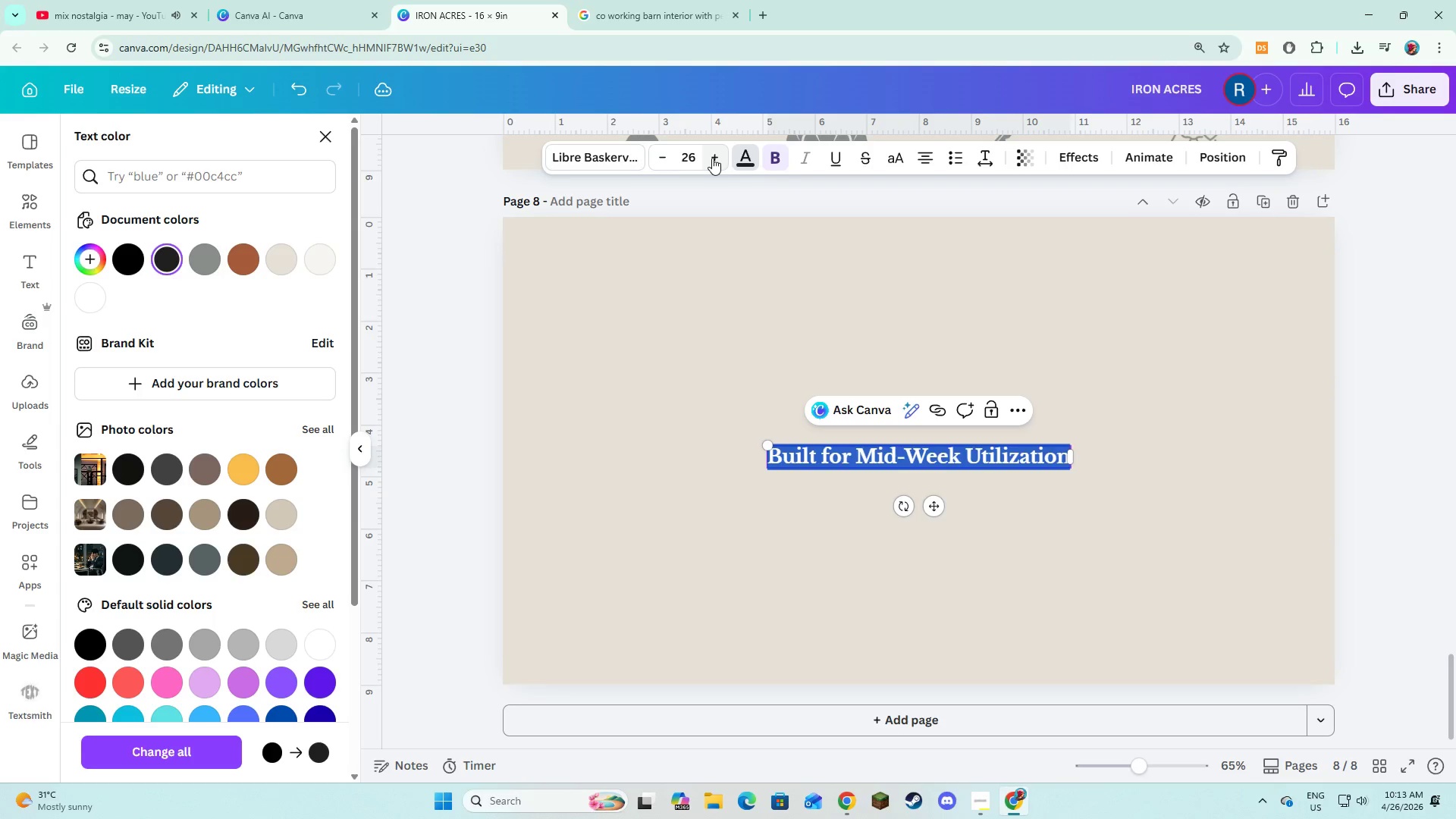 
triple_click([712, 158])
 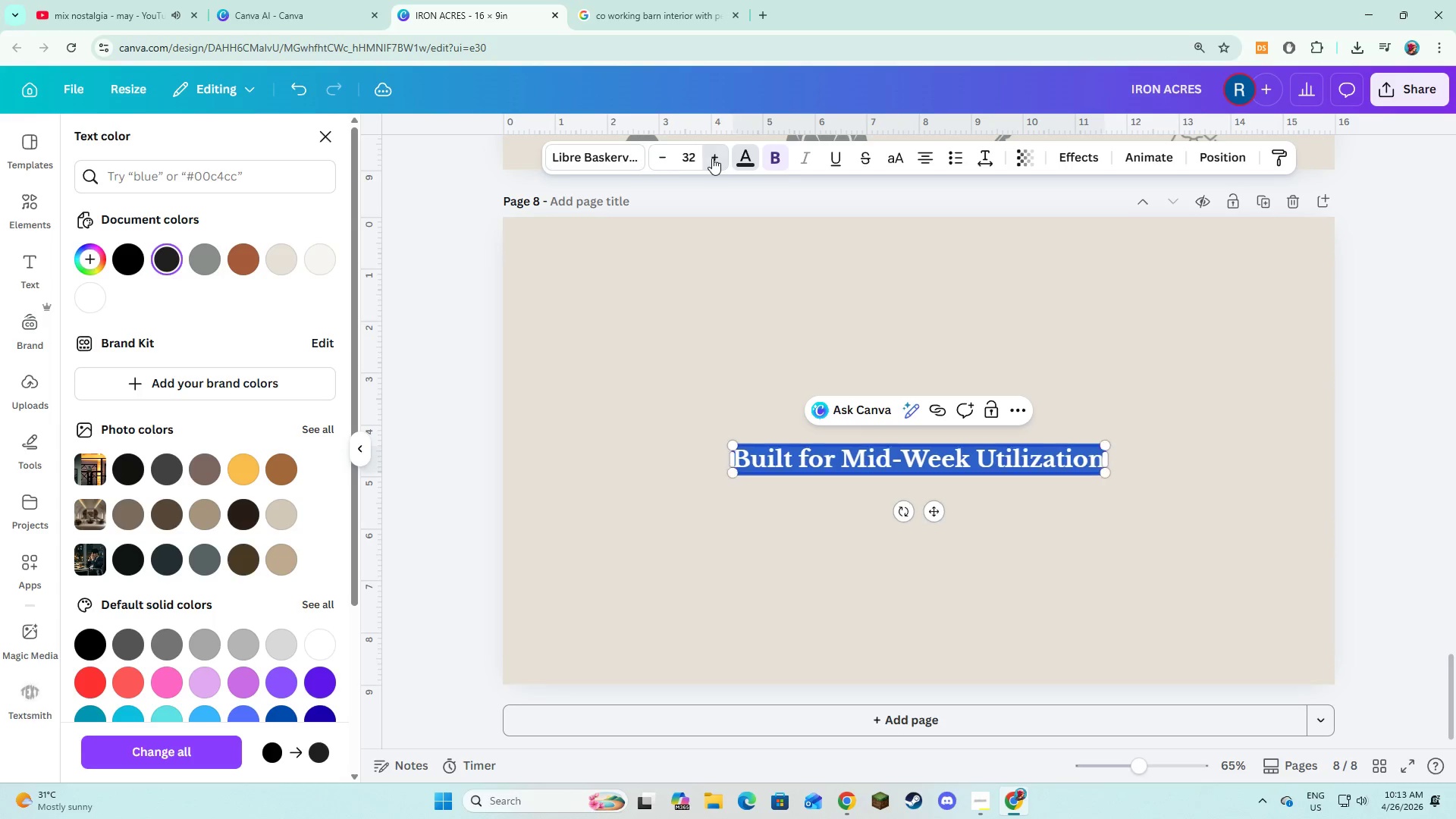 
triple_click([712, 158])
 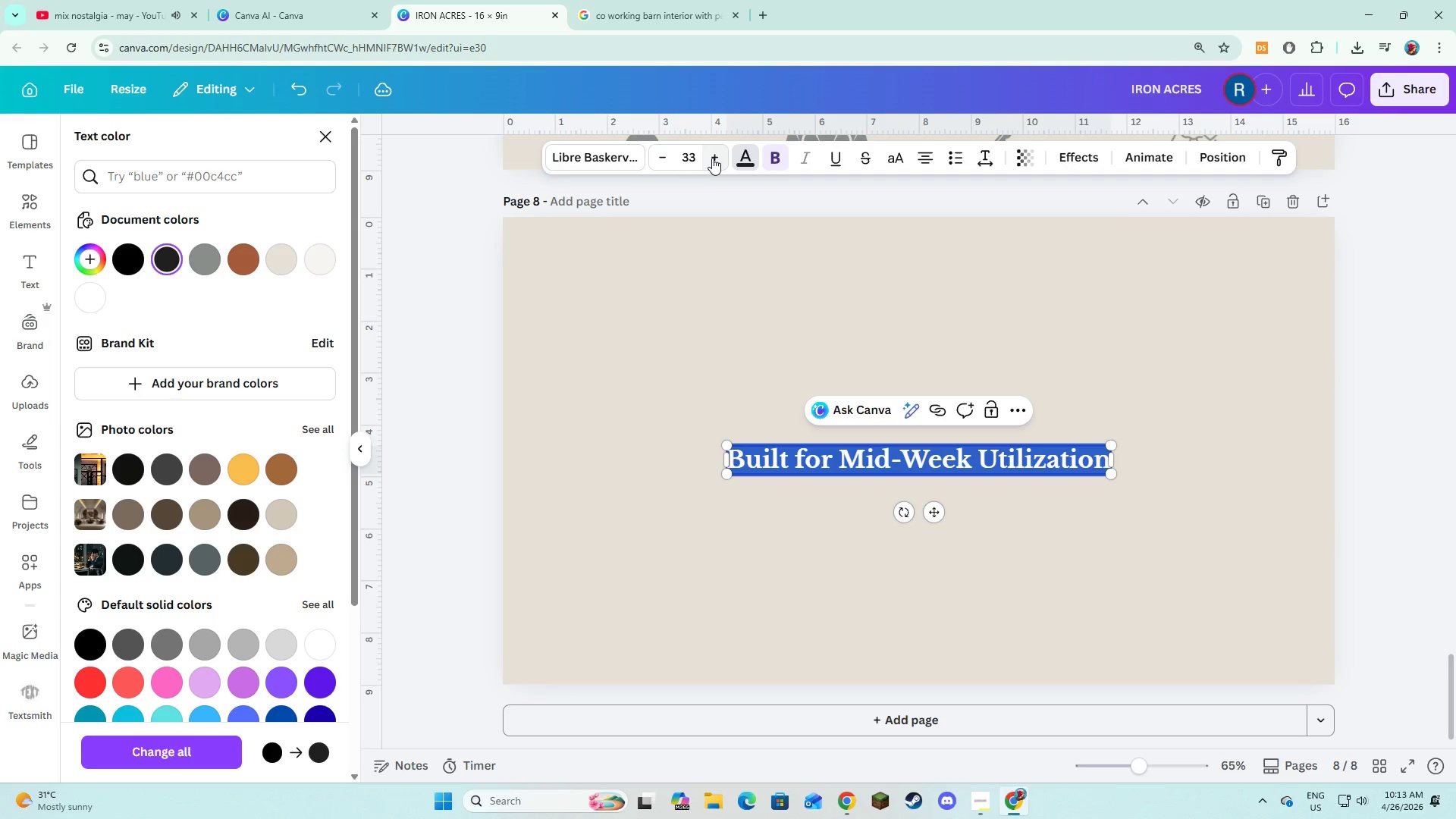 
triple_click([712, 158])
 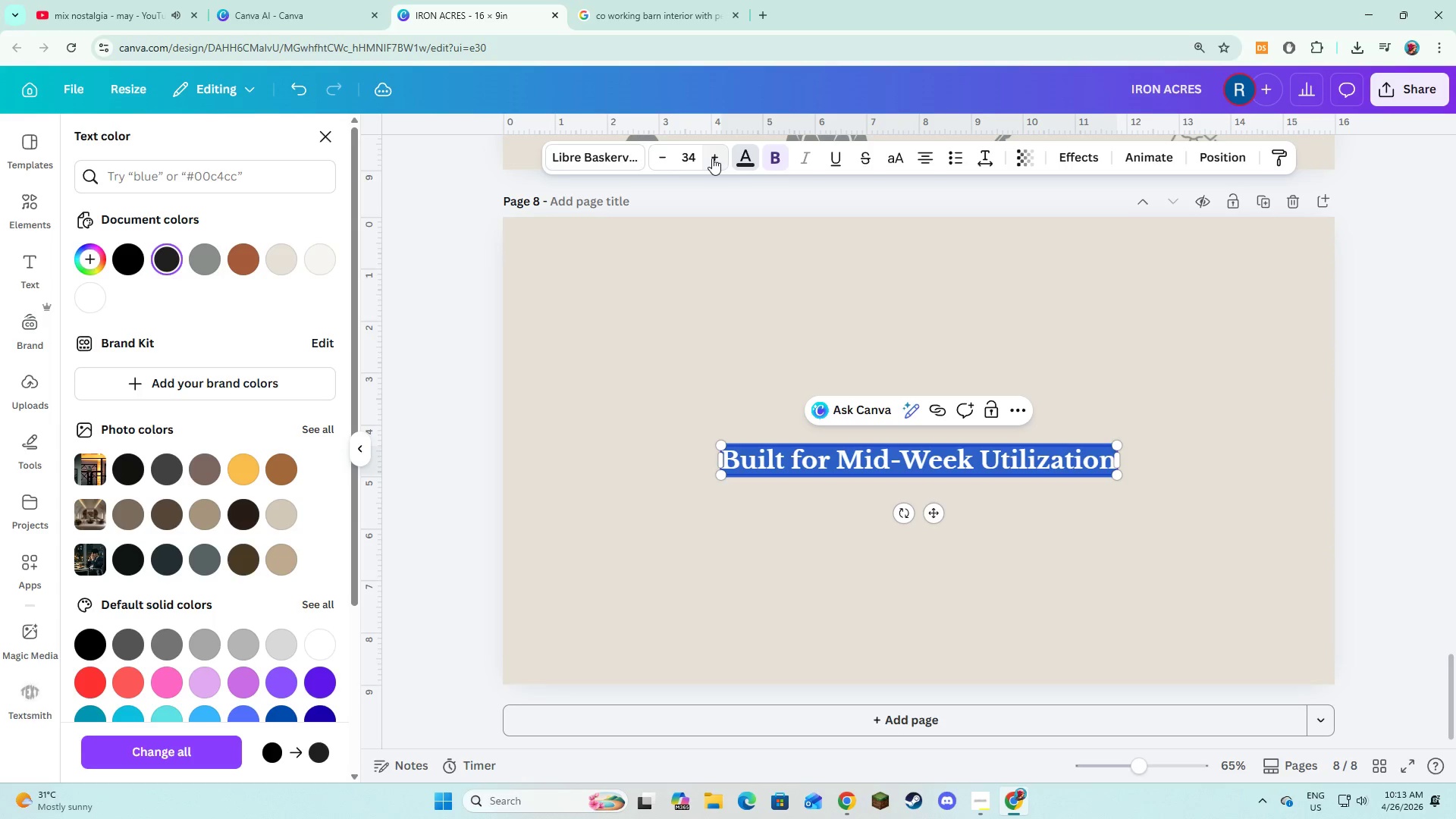 
triple_click([712, 158])
 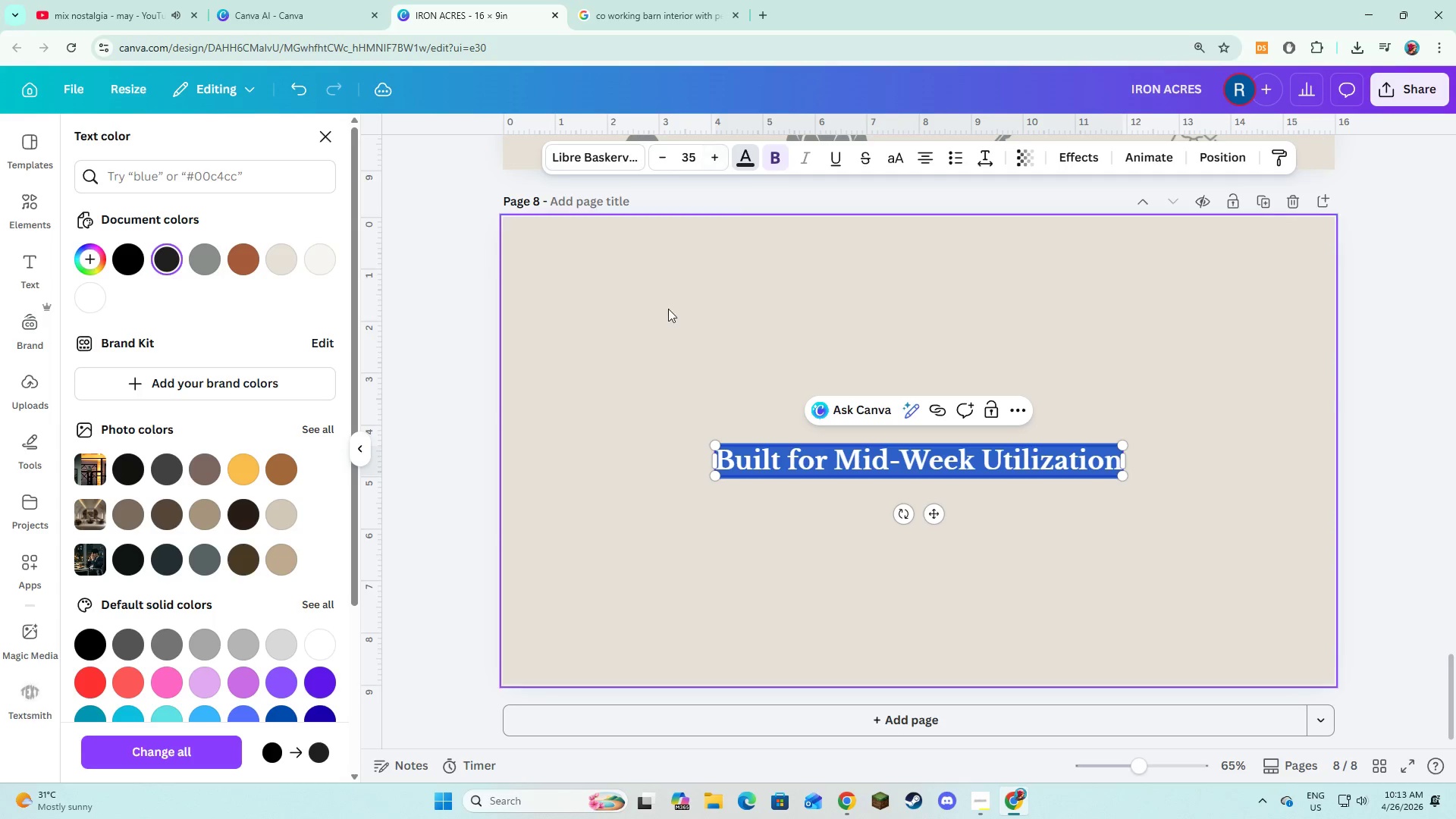 
triple_click([668, 309])
 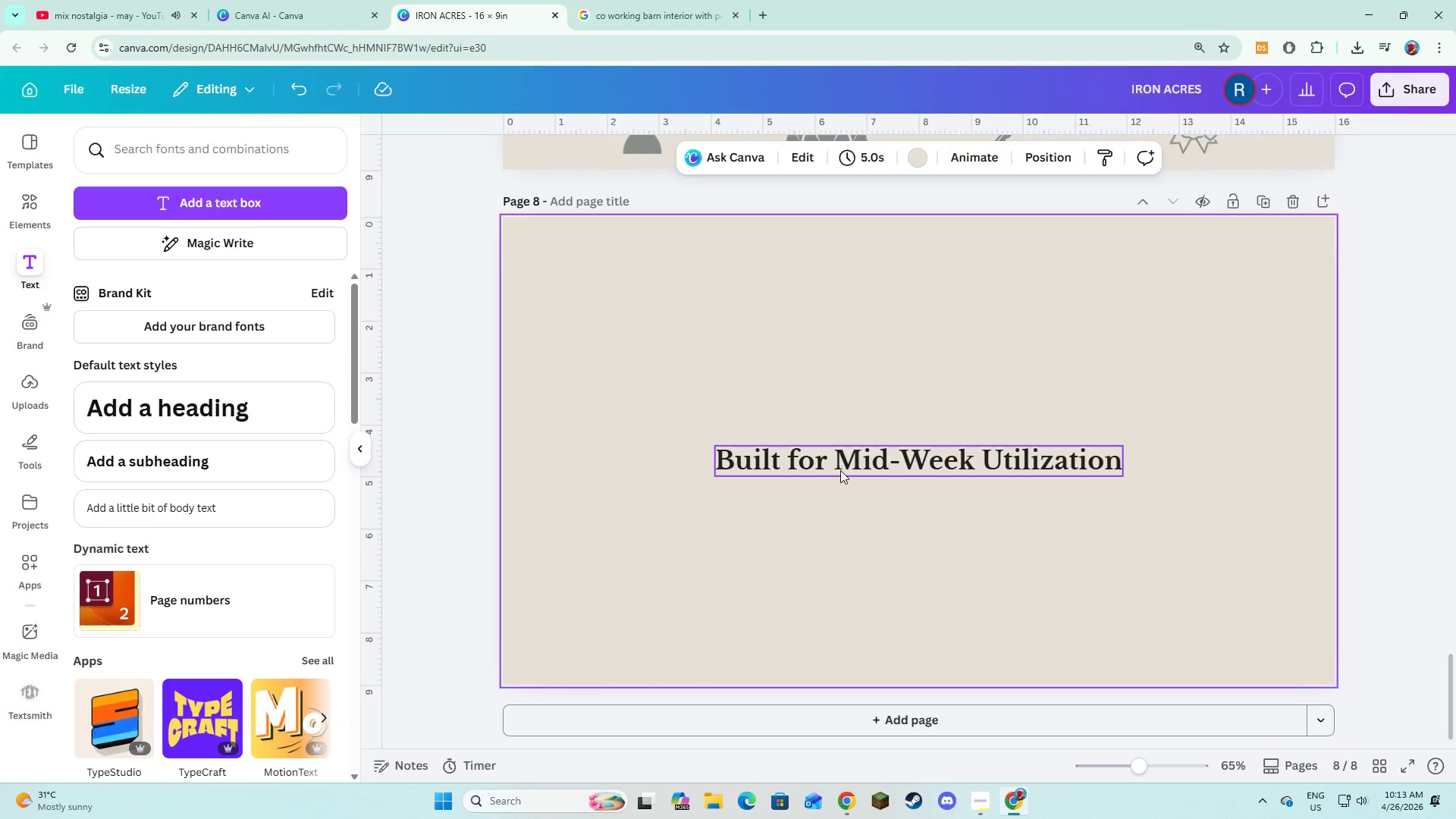 
left_click_drag(start_coordinate=[840, 470], to_coordinate=[676, 292])
 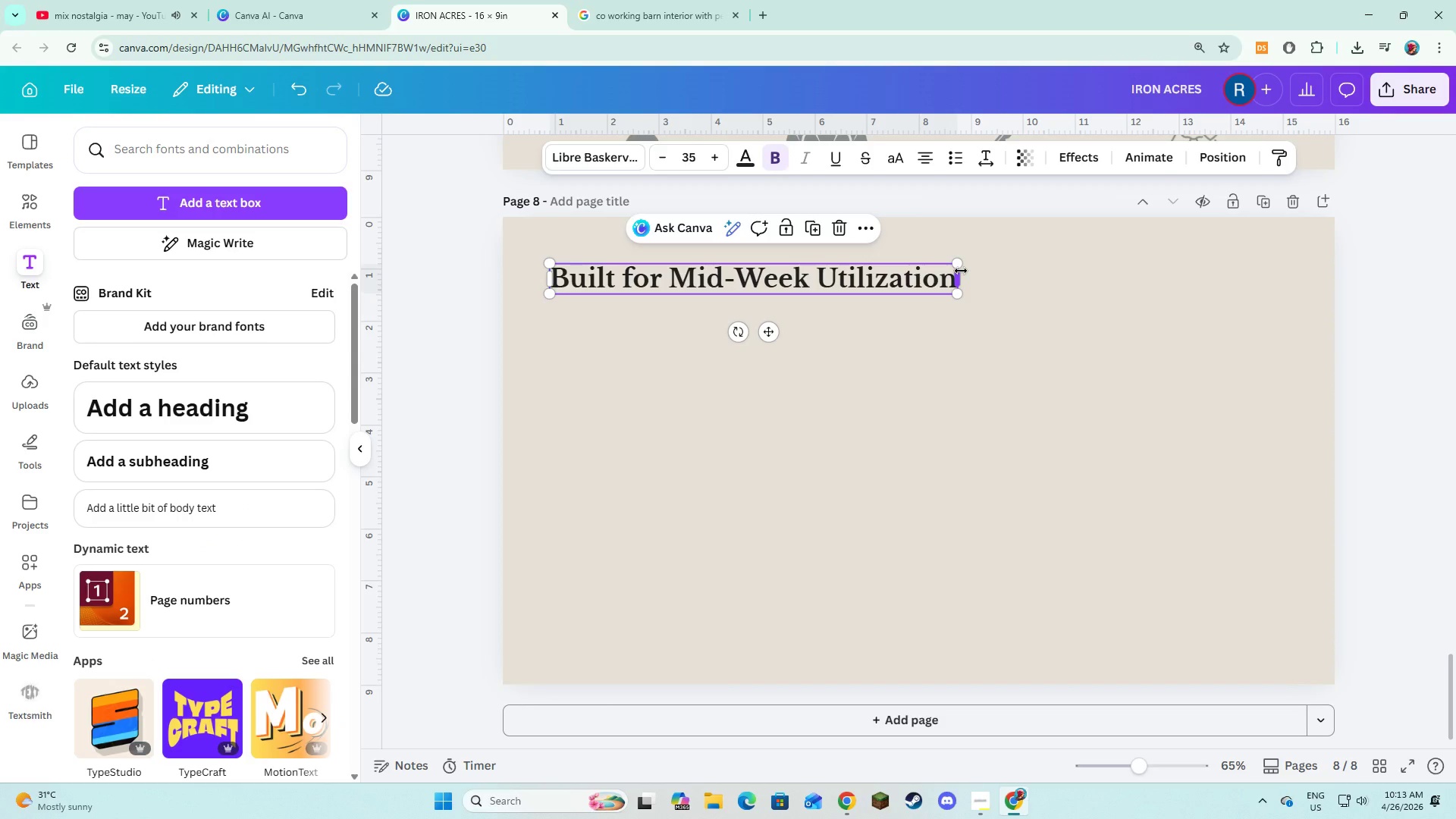 
left_click_drag(start_coordinate=[961, 271], to_coordinate=[870, 281])
 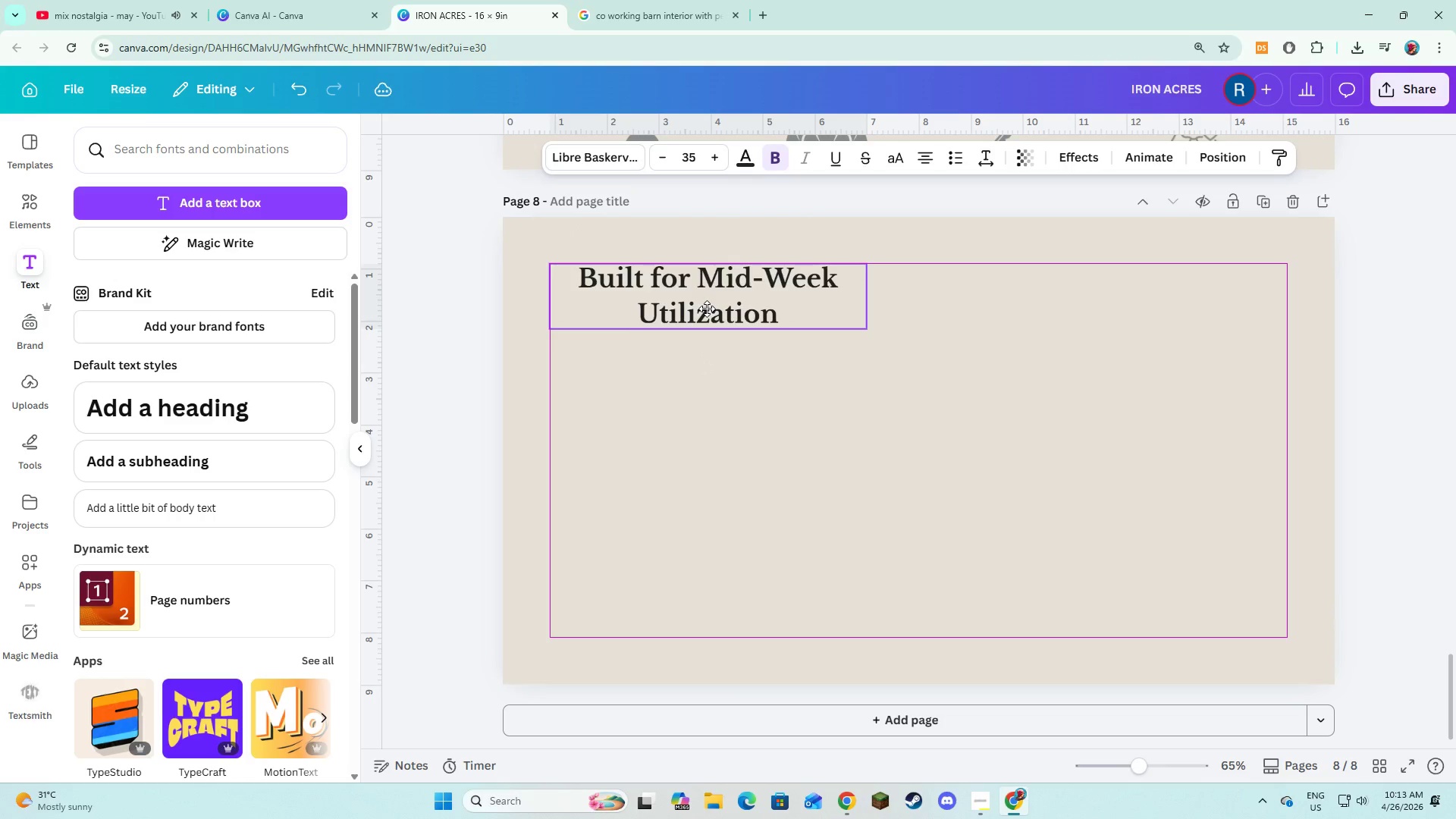 
left_click([918, 357])
 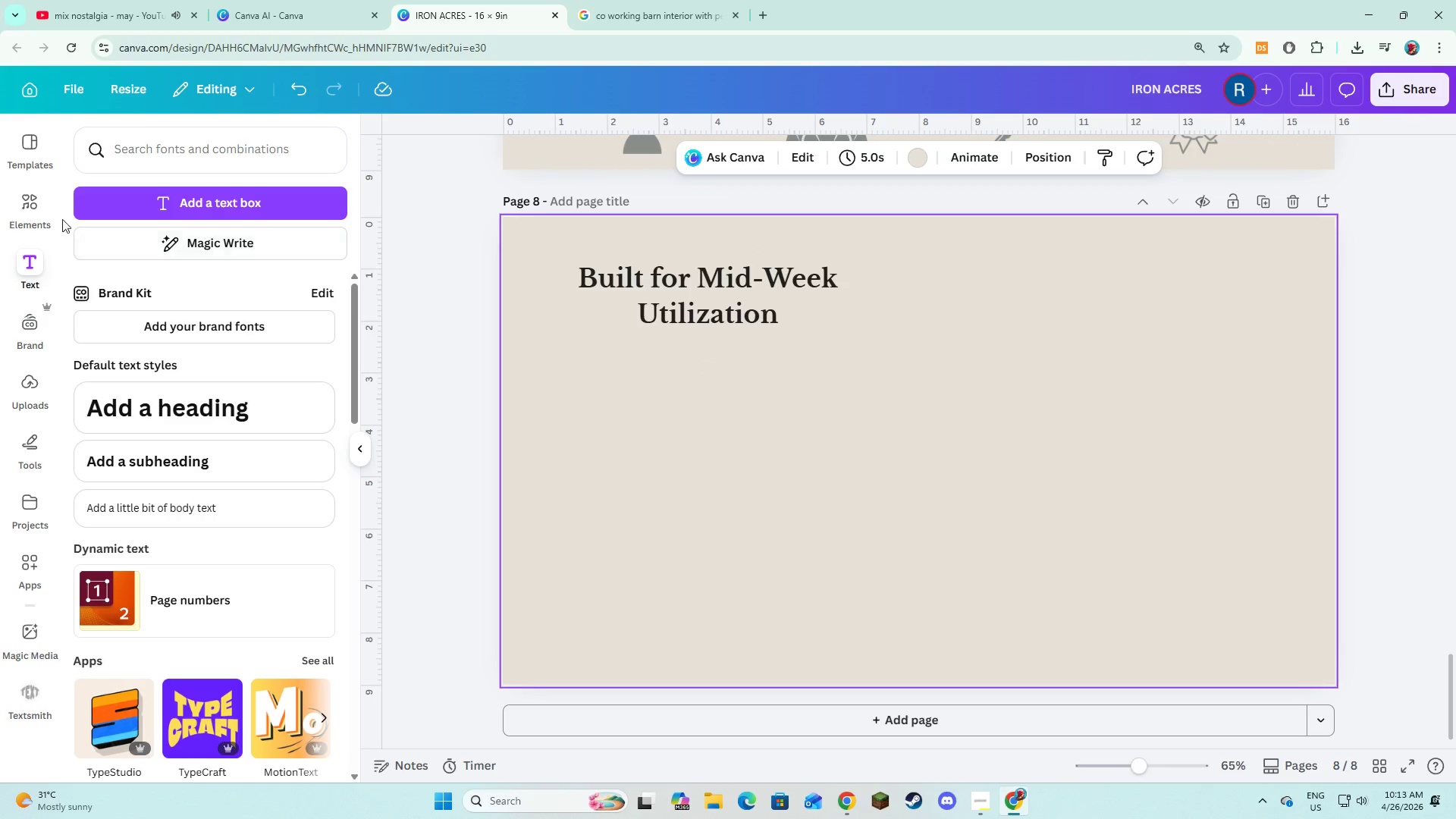 
left_click([27, 205])
 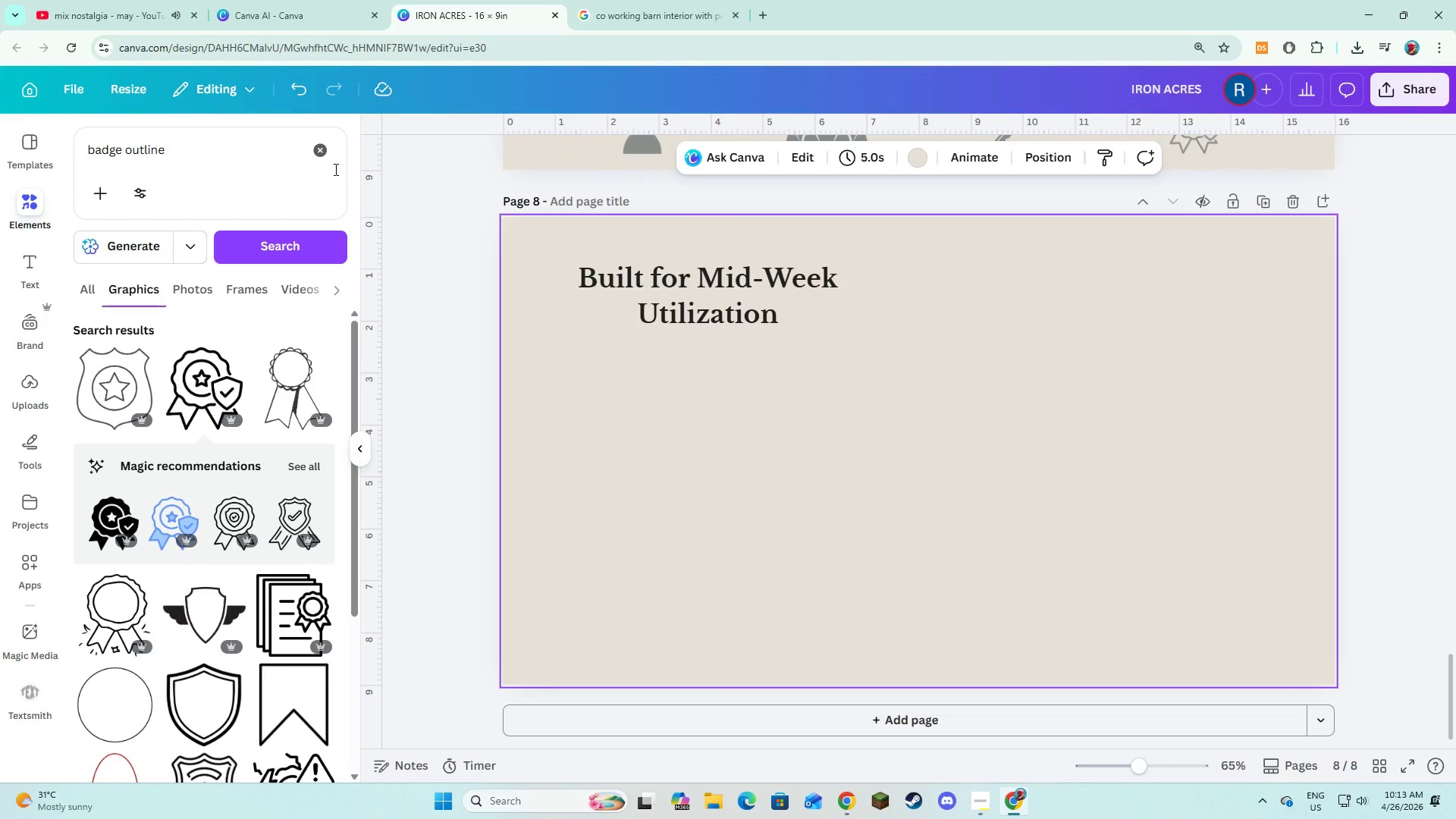 
left_click([339, 149])
 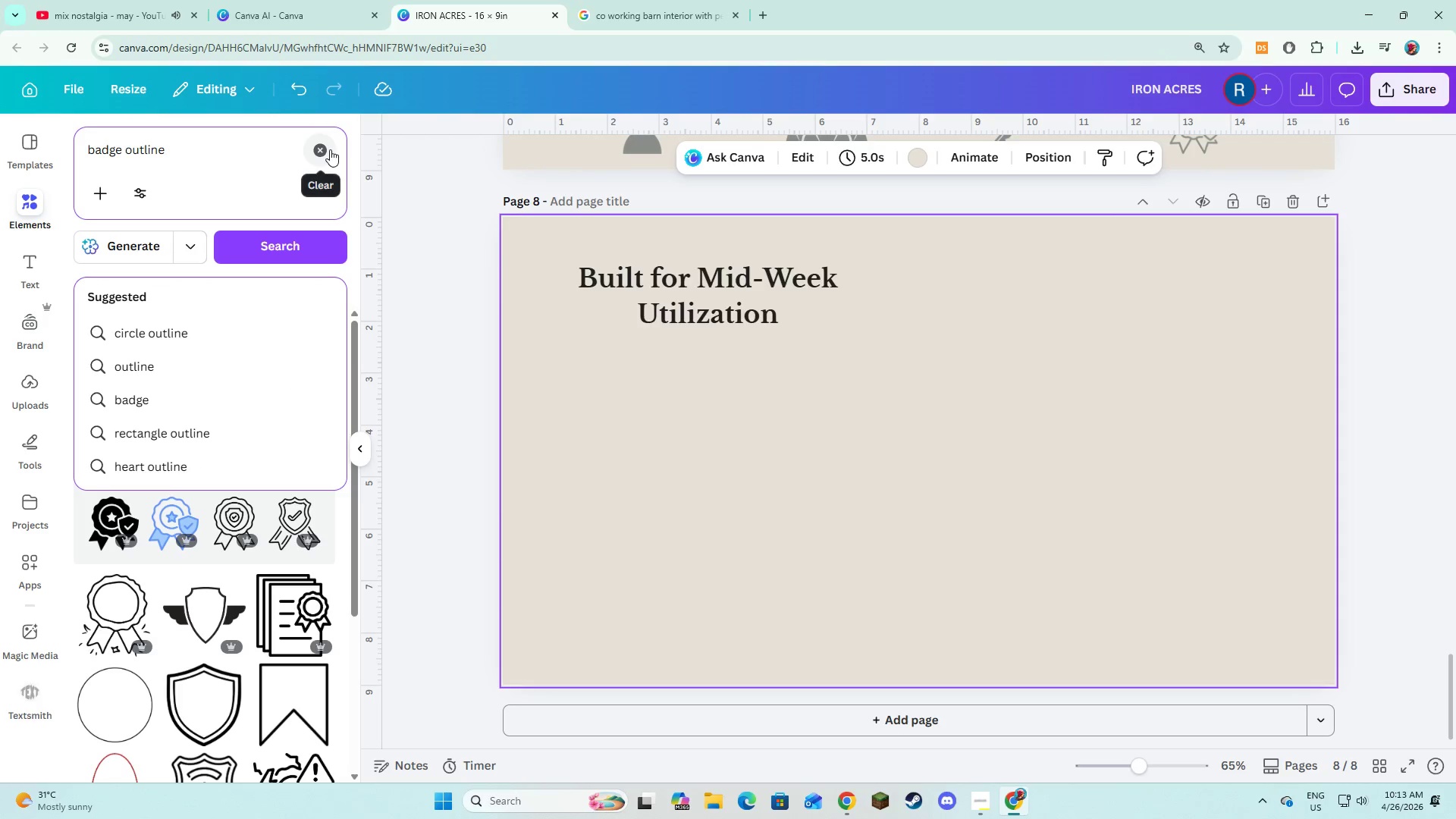 
left_click([330, 149])
 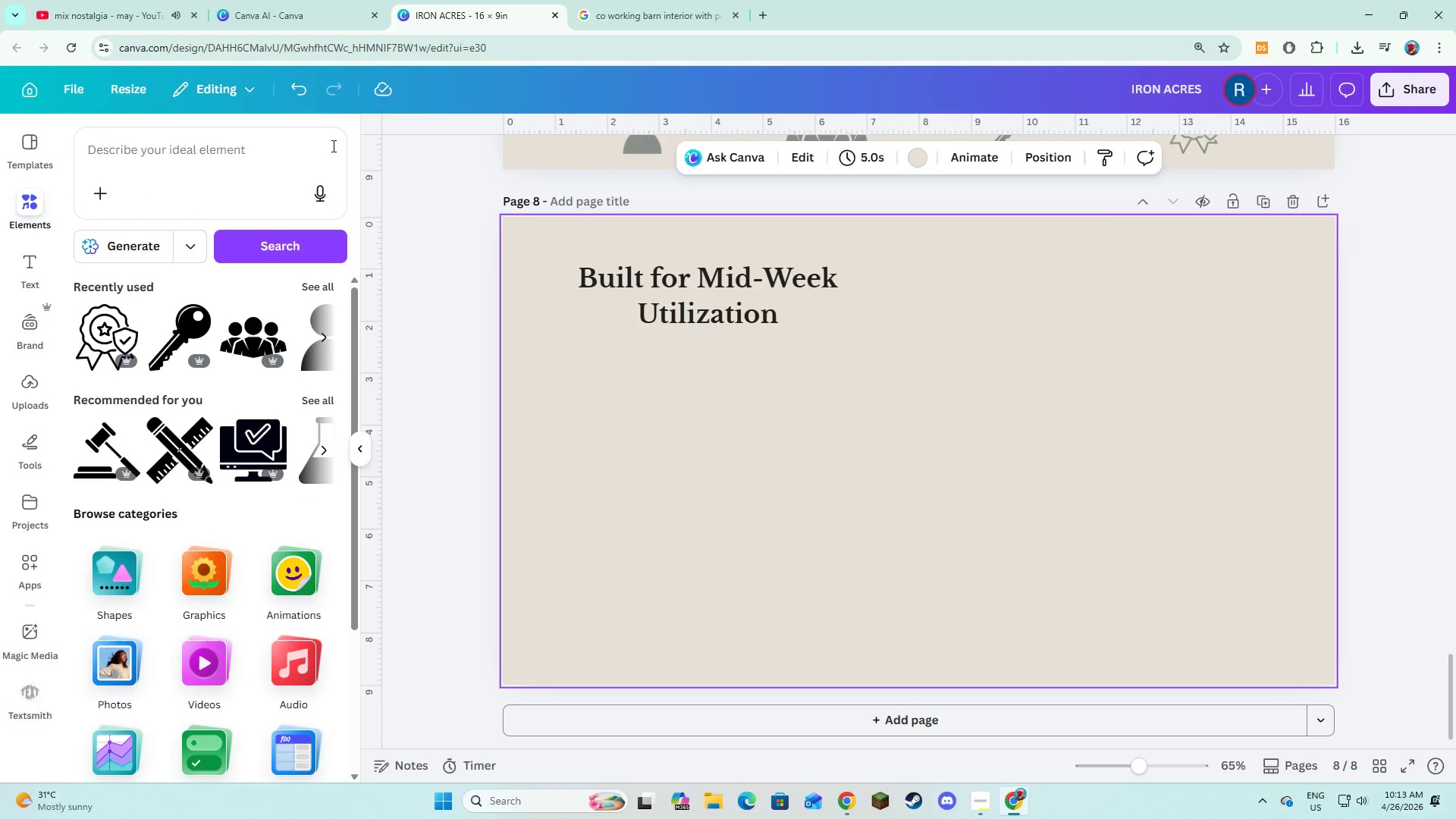 
wait(5.2)
 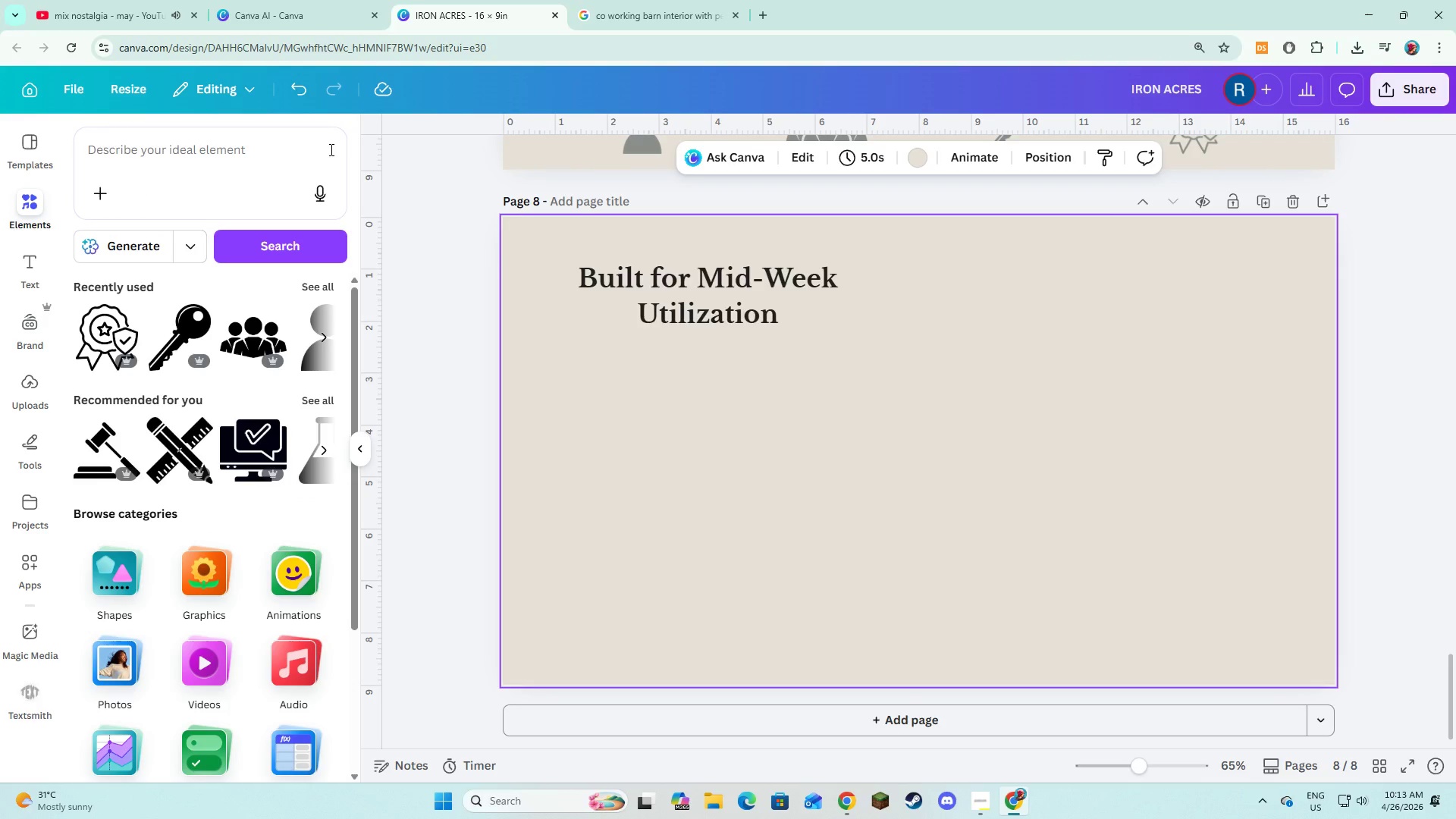 
left_click([115, 570])
 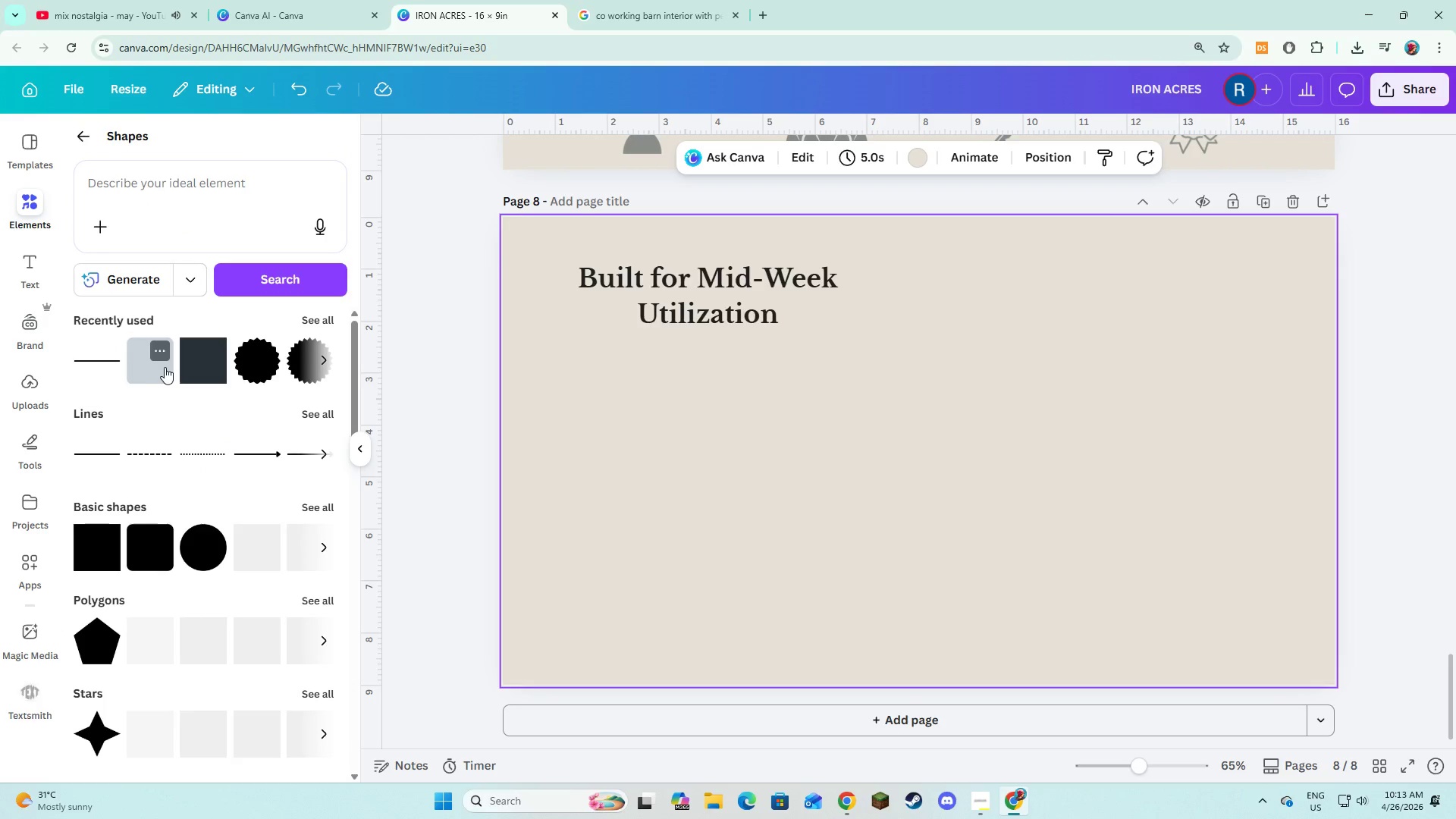 
left_click([202, 369])
 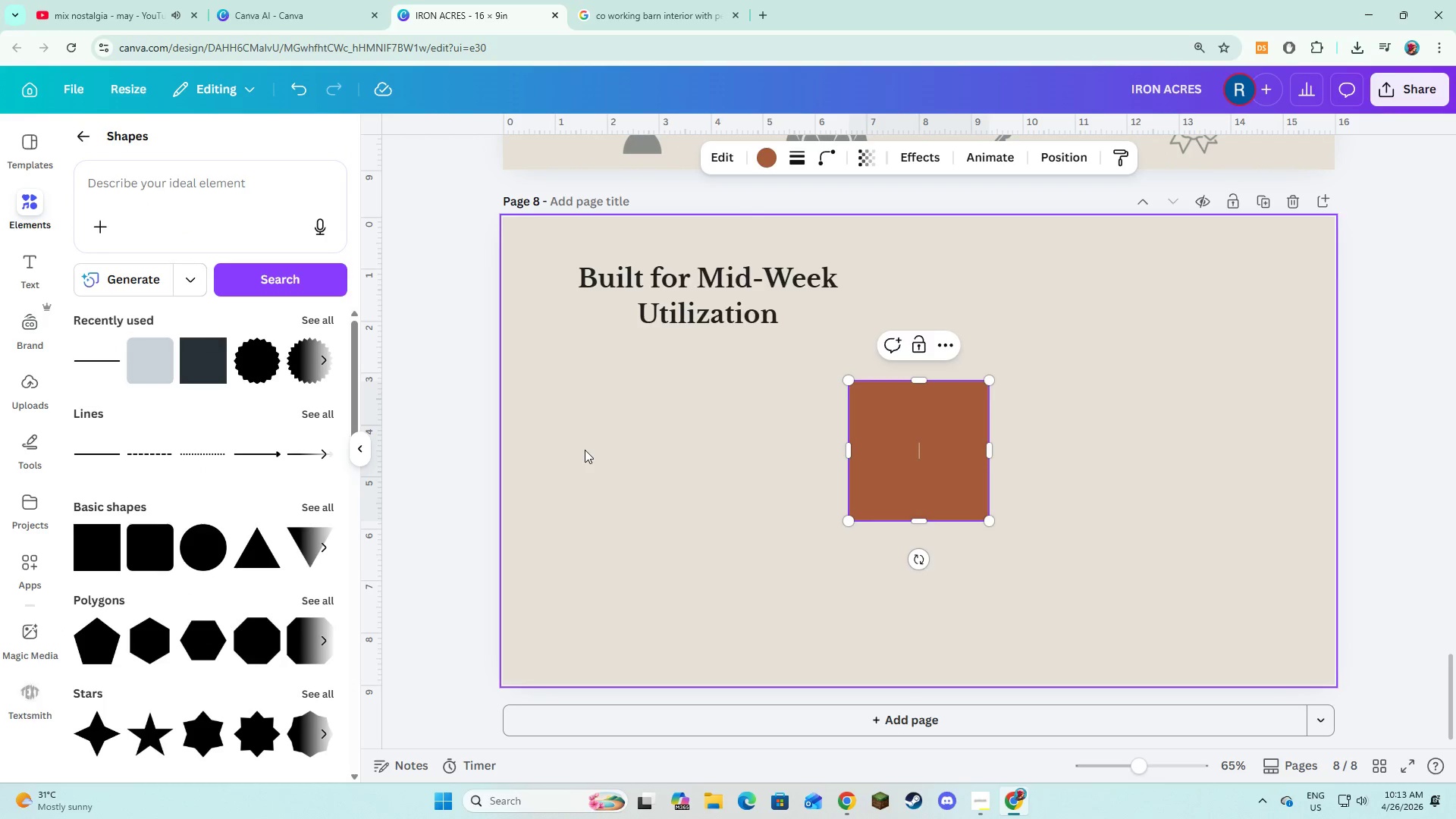 
left_click([585, 450])
 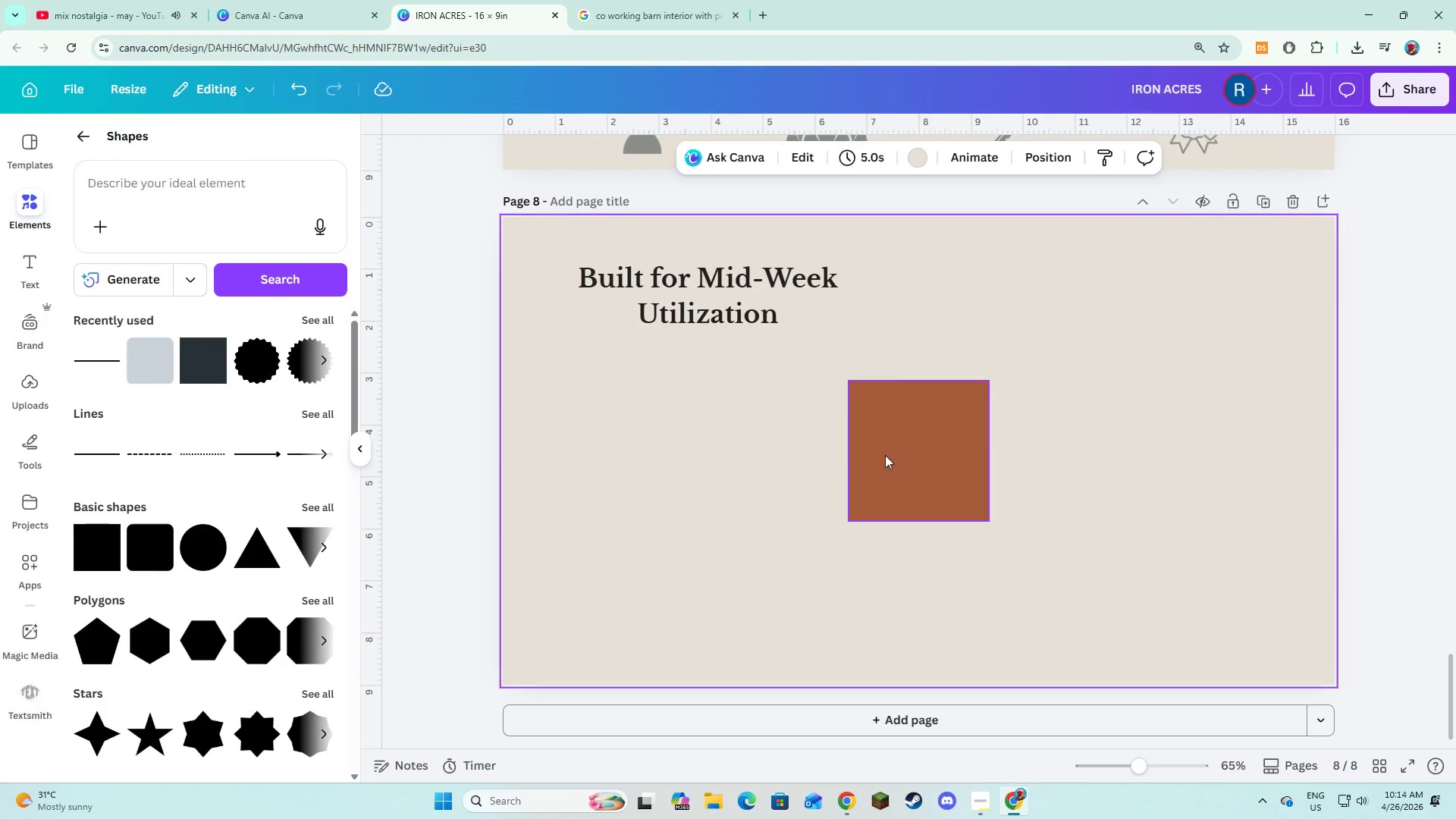 
left_click([900, 458])
 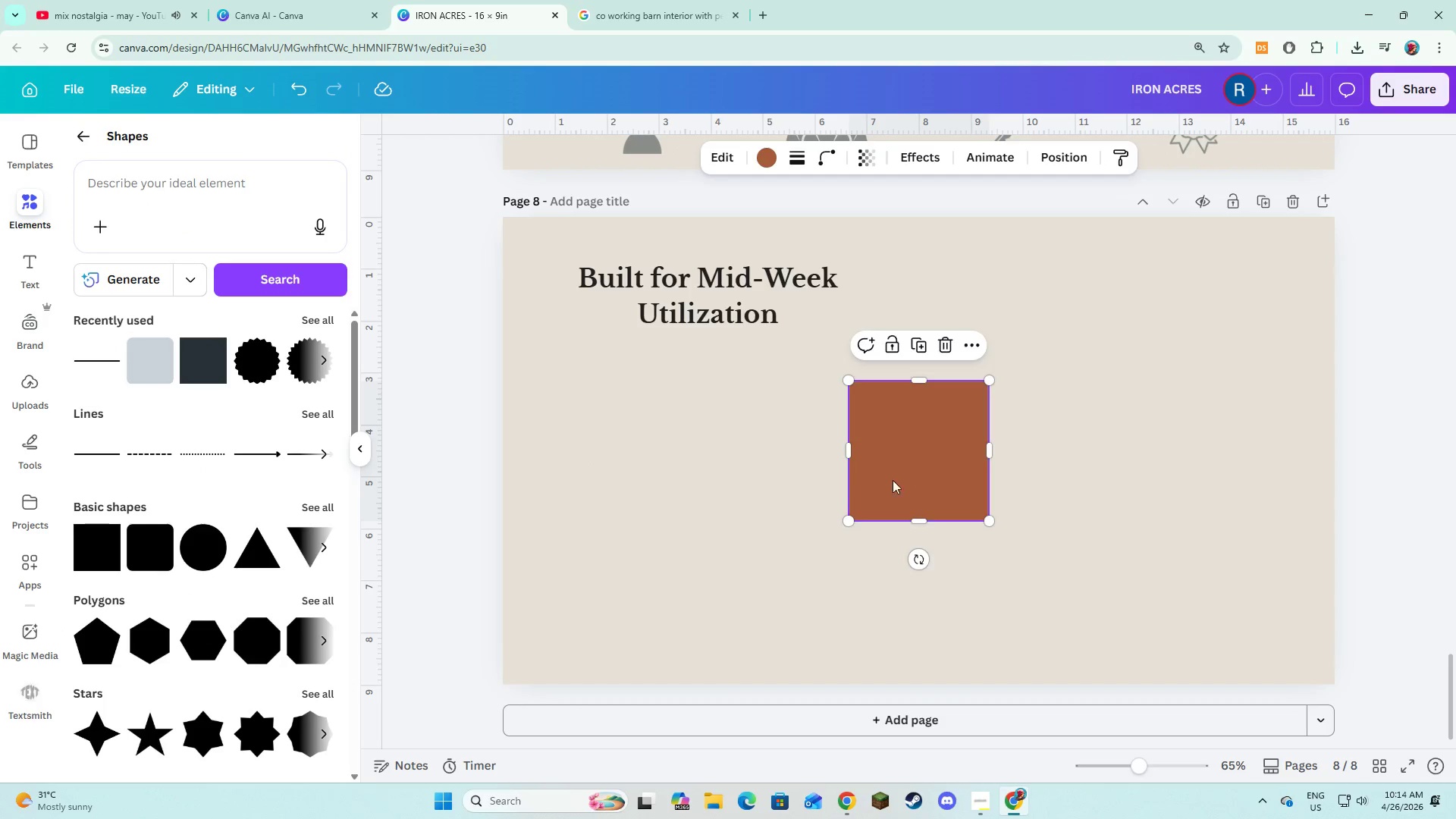 
left_click_drag(start_coordinate=[899, 477], to_coordinate=[604, 345])
 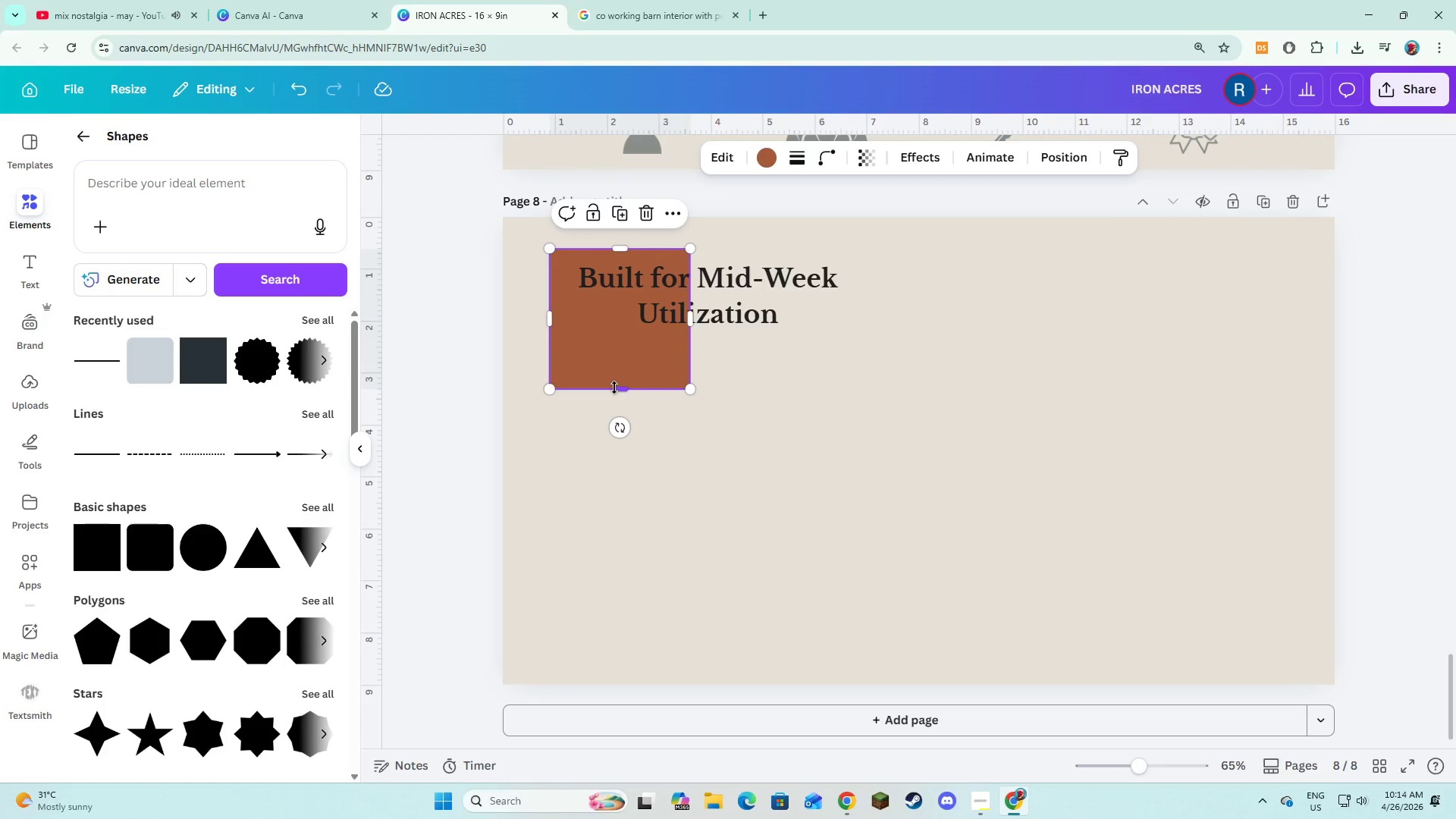 
left_click_drag(start_coordinate=[615, 388], to_coordinate=[616, 341])
 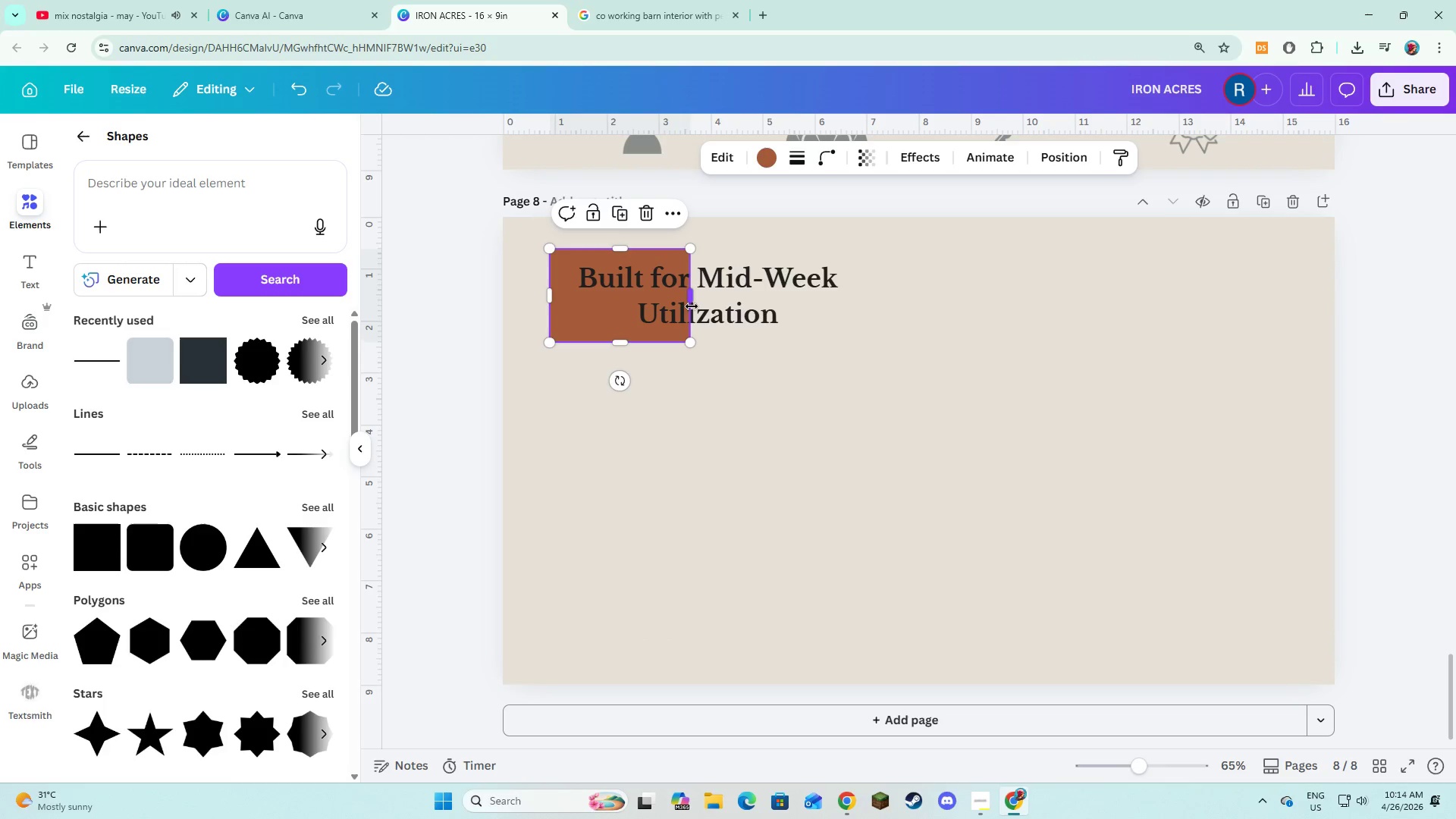 
left_click_drag(start_coordinate=[692, 306], to_coordinate=[855, 318])
 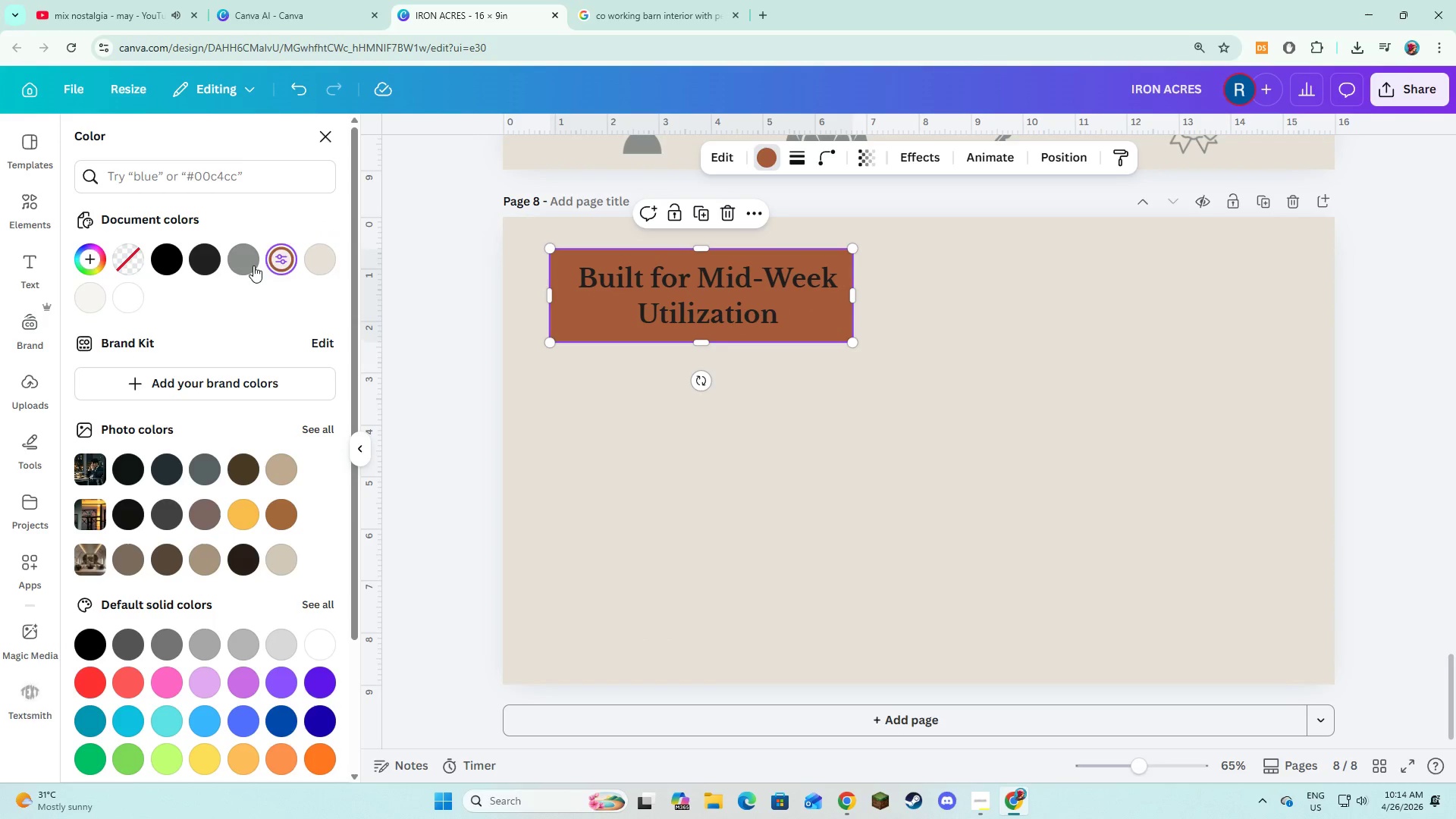 
left_click([250, 265])
 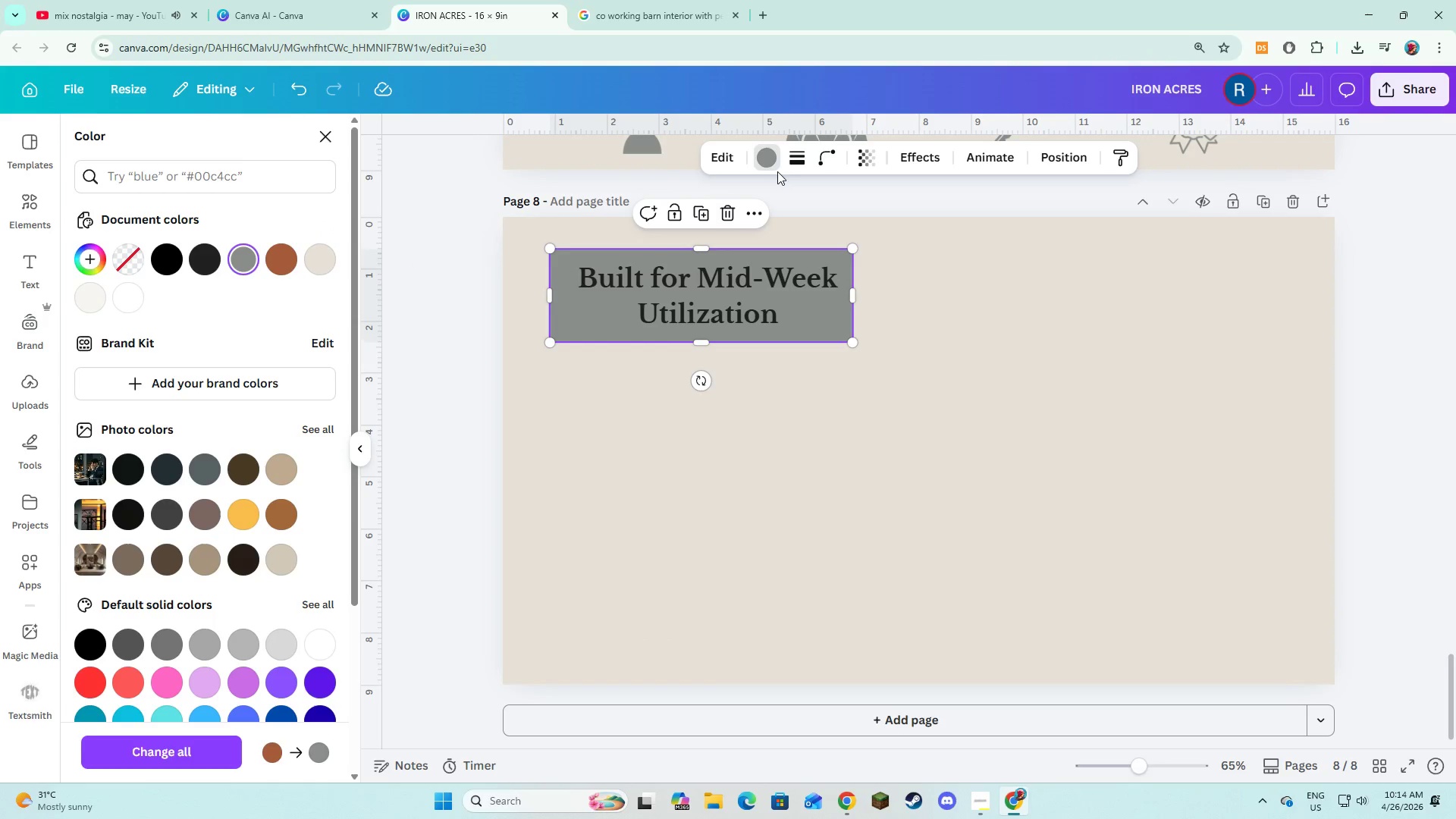 
left_click([795, 163])
 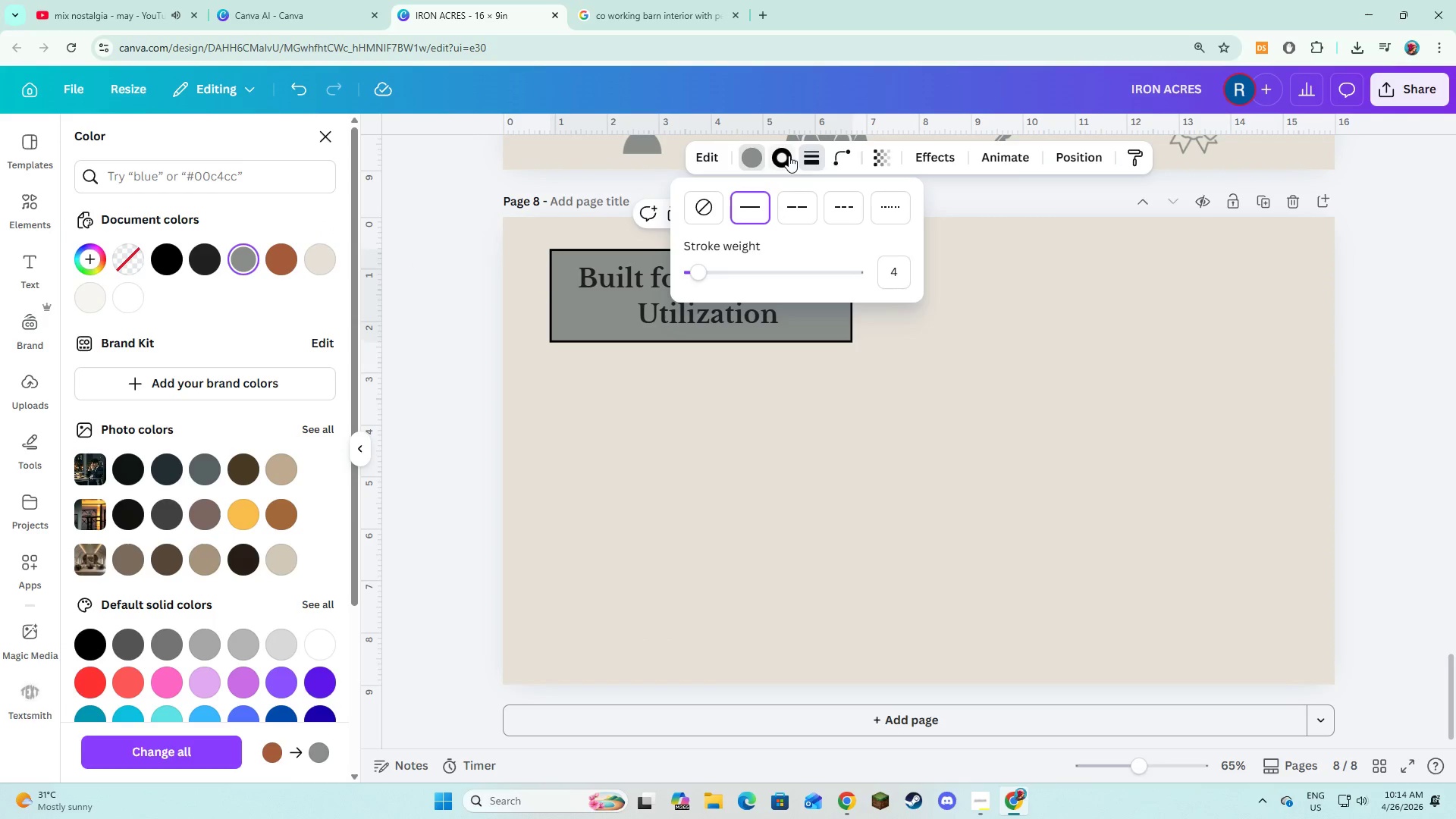 
double_click([789, 155])
 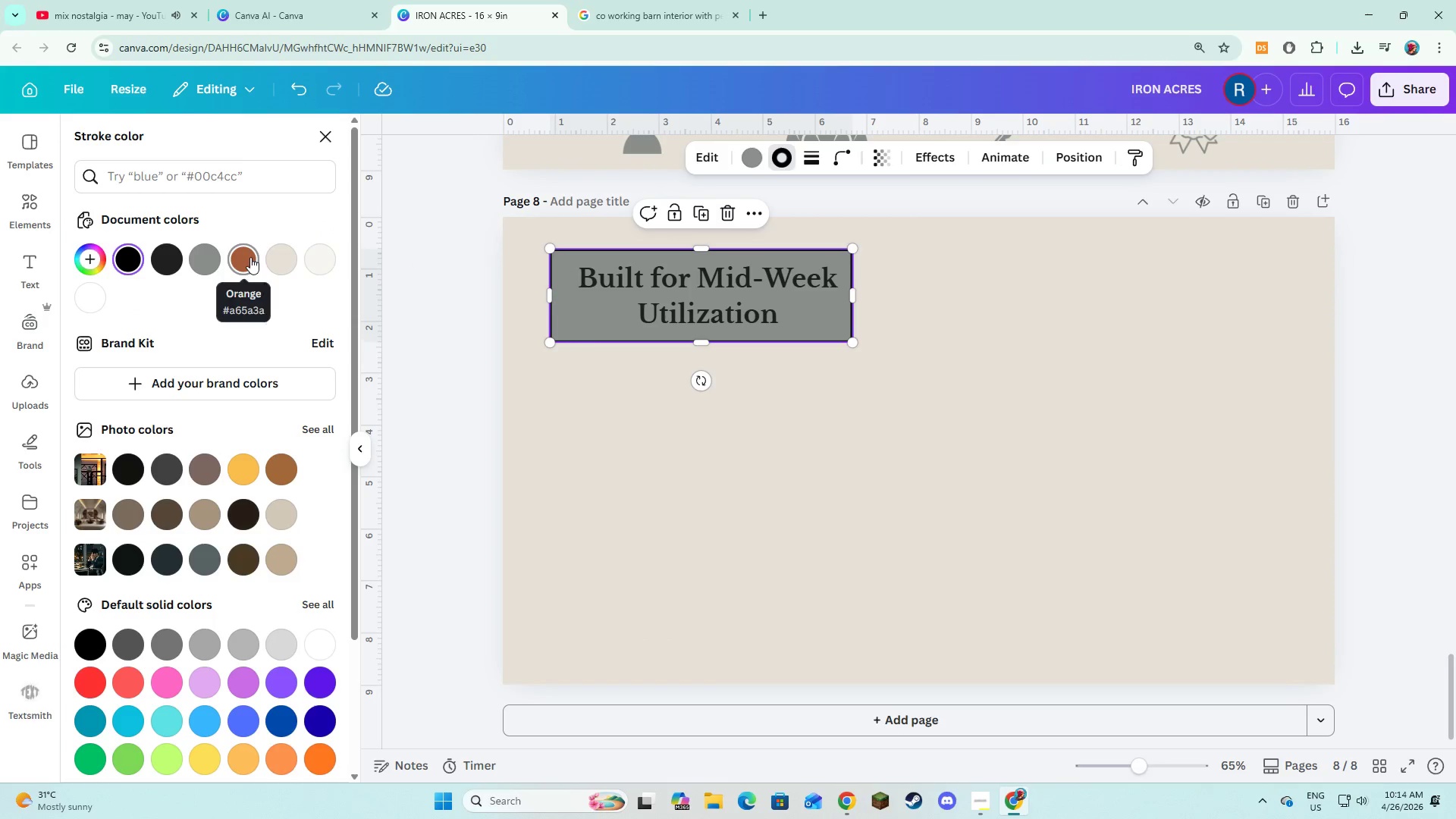 
double_click([791, 447])
 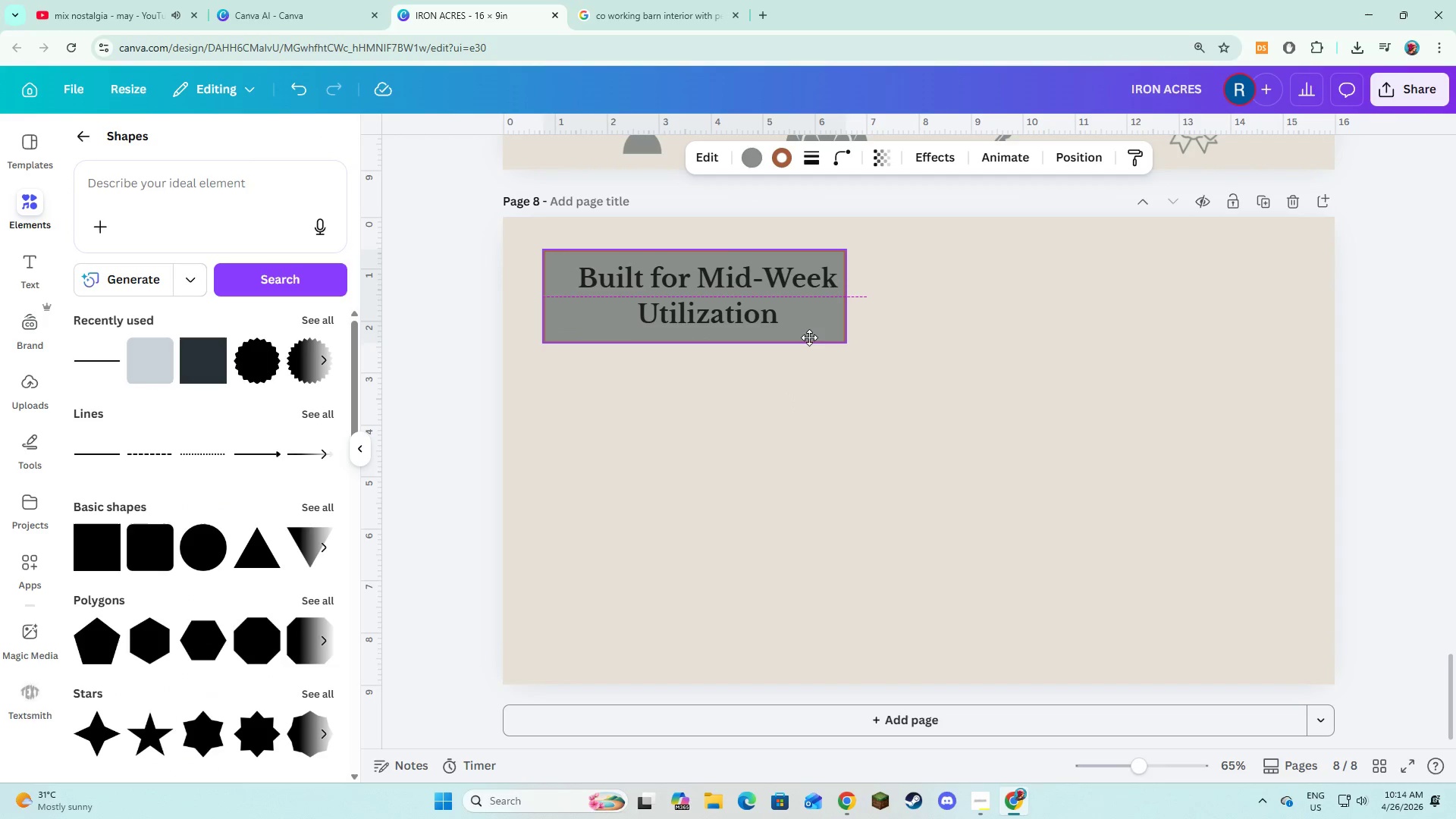 
left_click([656, 412])
 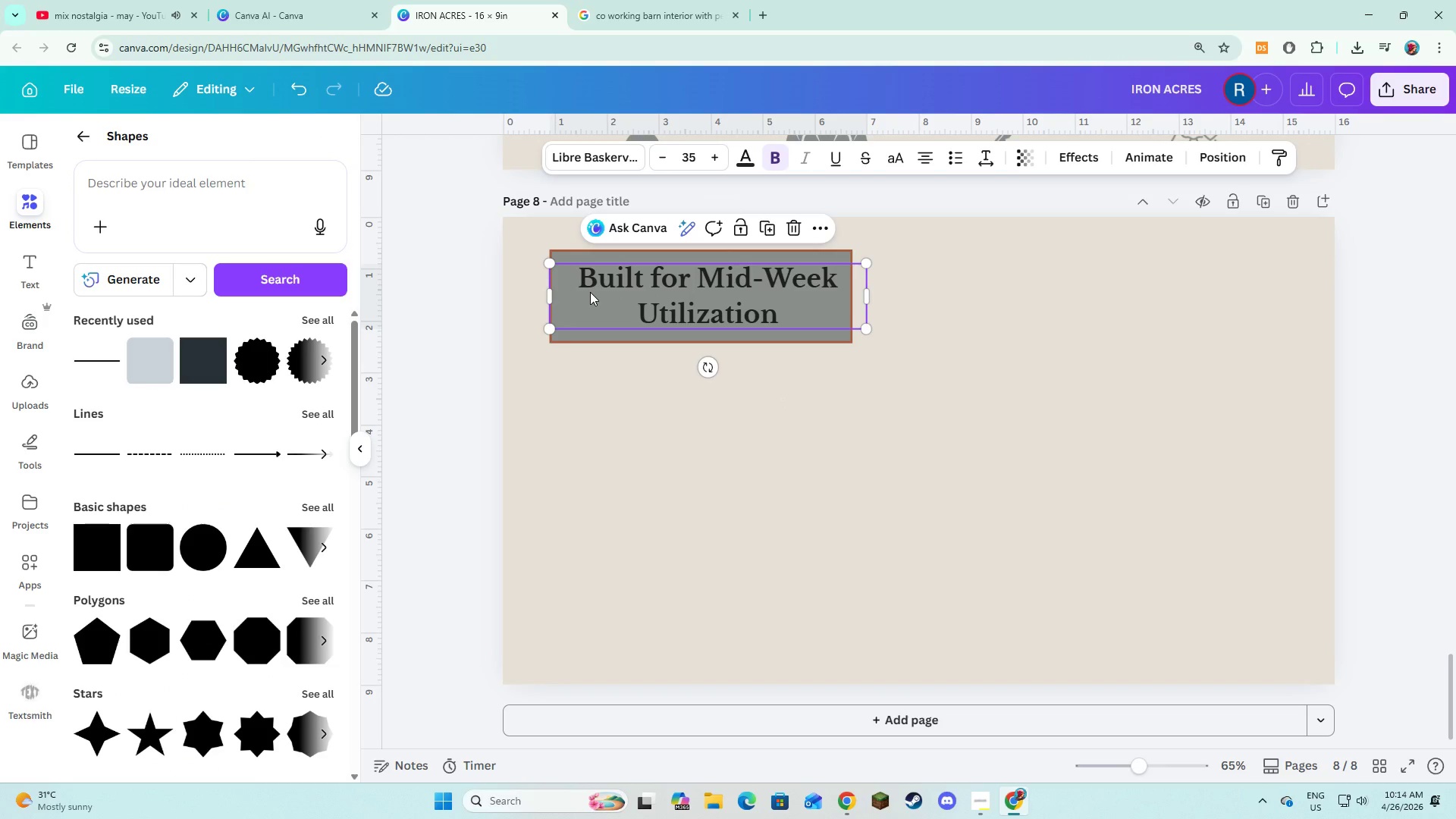 
left_click([590, 292])
 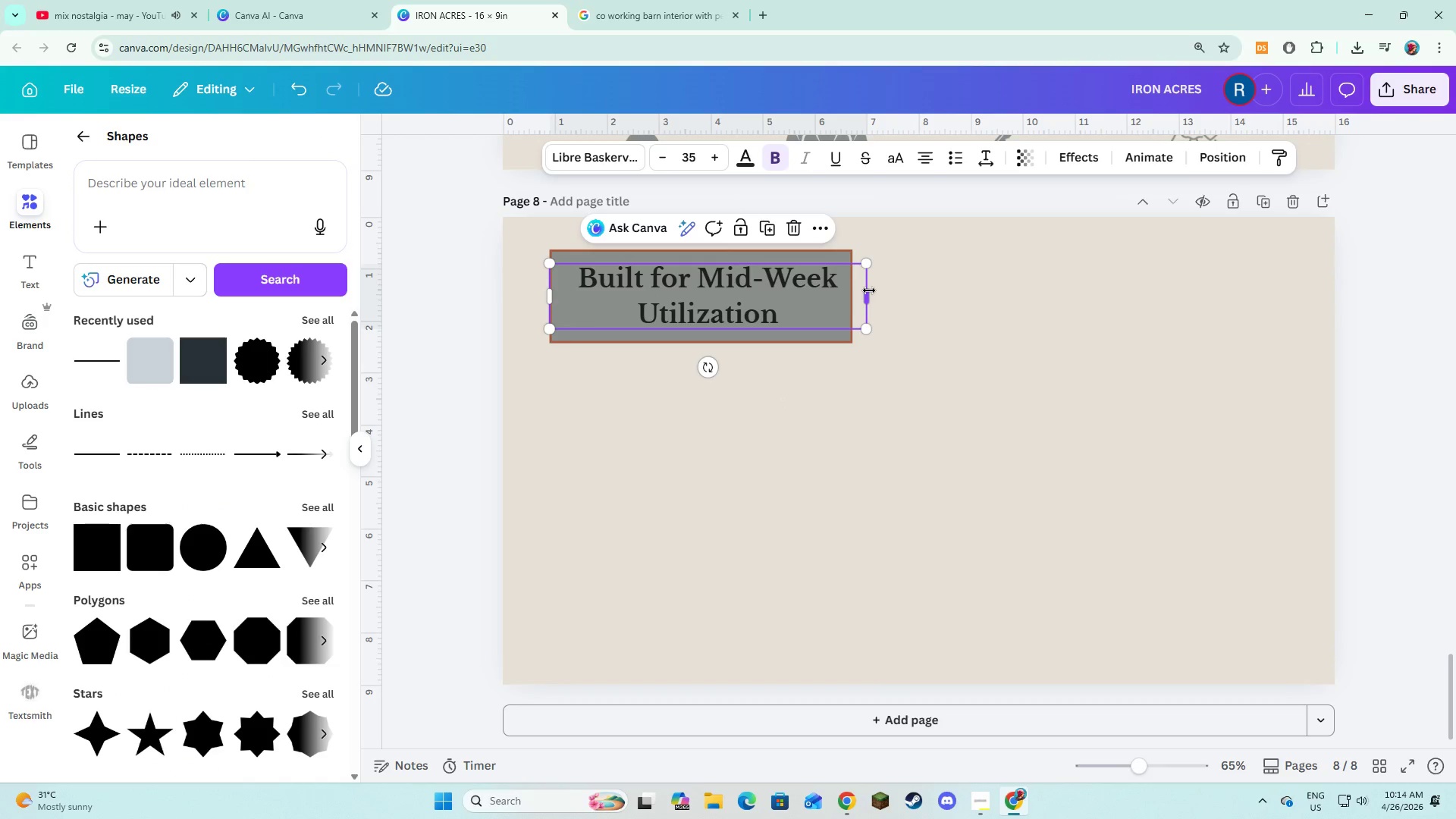 
left_click_drag(start_coordinate=[869, 290], to_coordinate=[855, 288])
 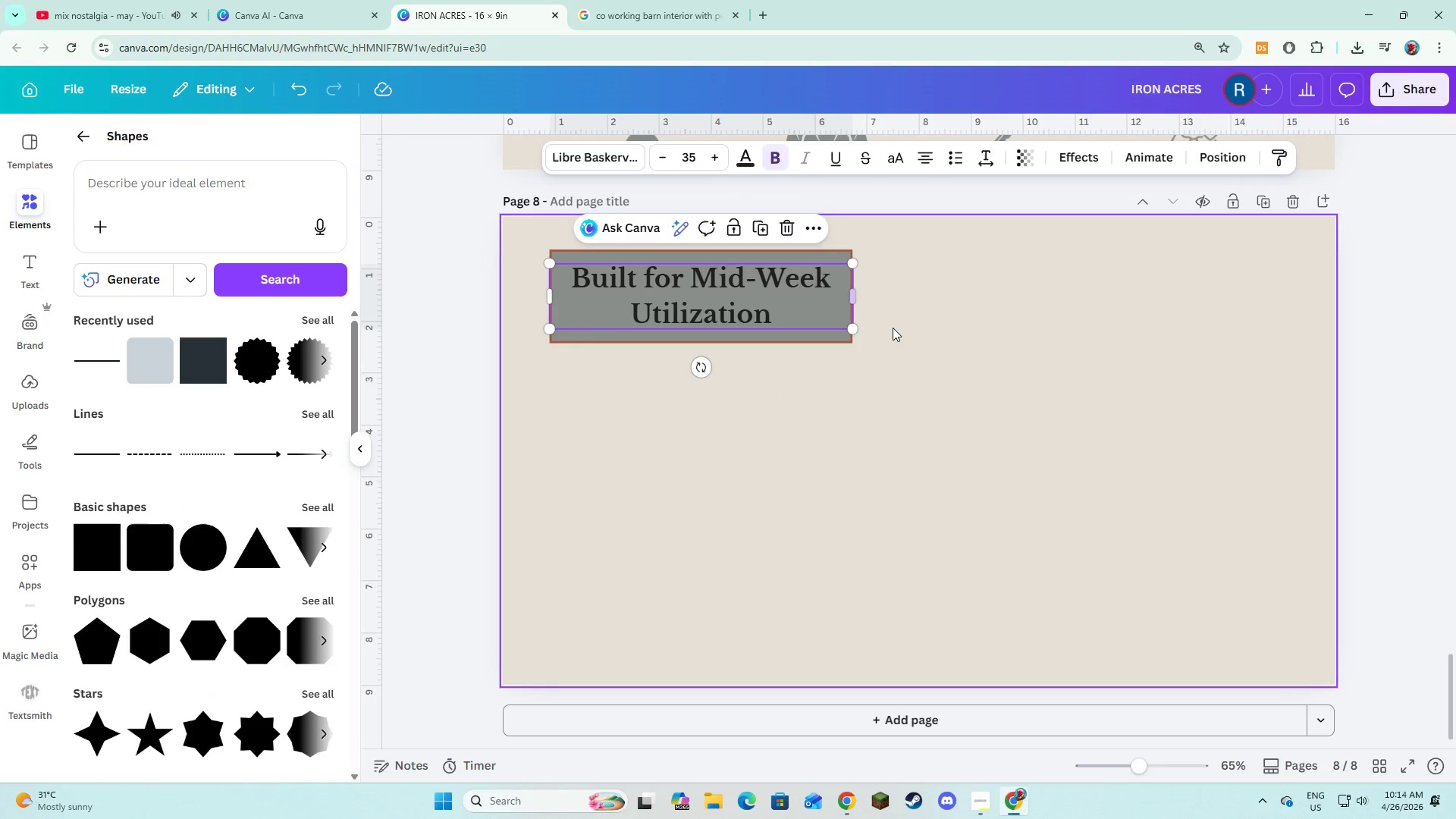 
left_click([893, 328])
 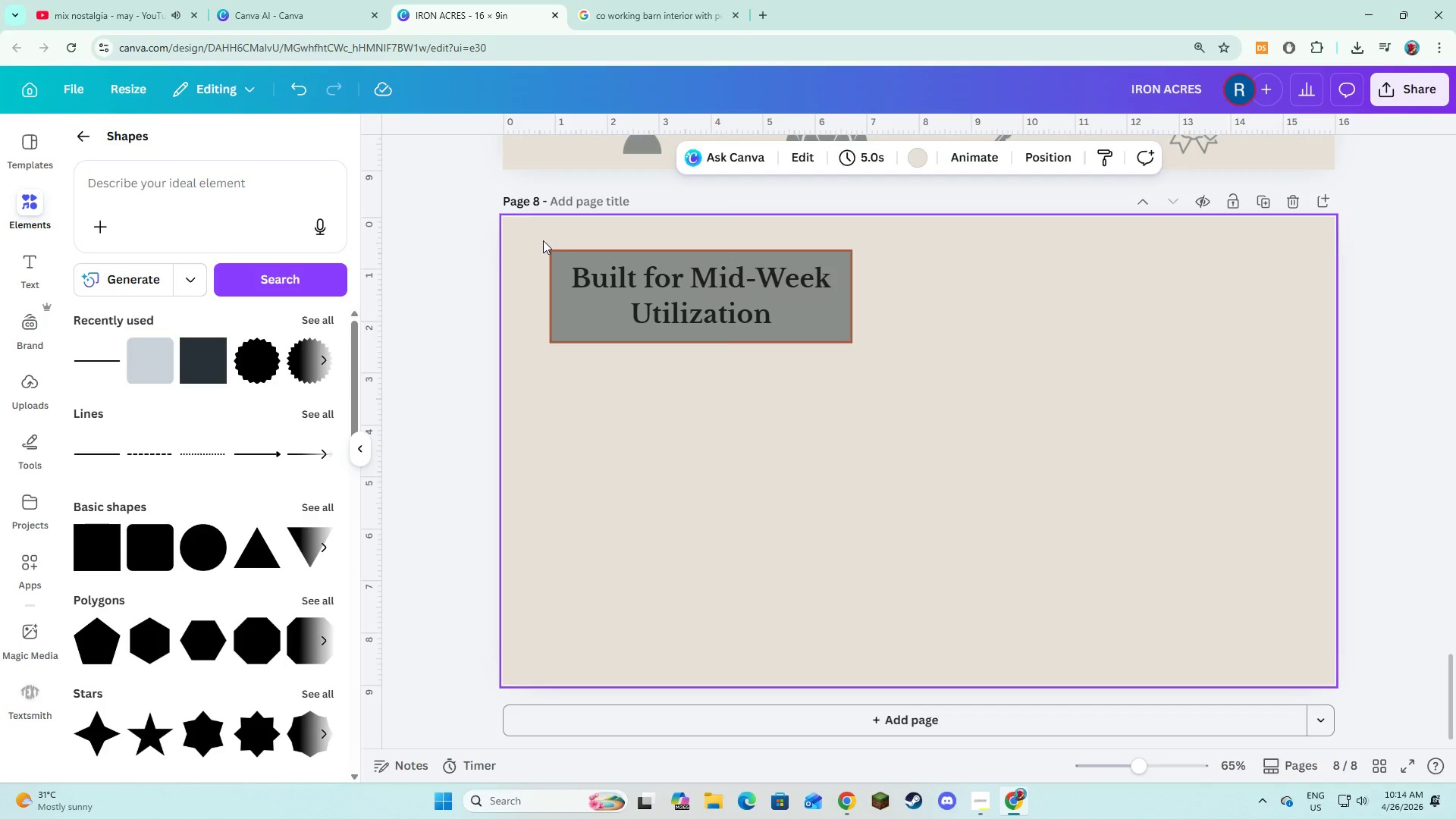 
left_click([30, 273])
 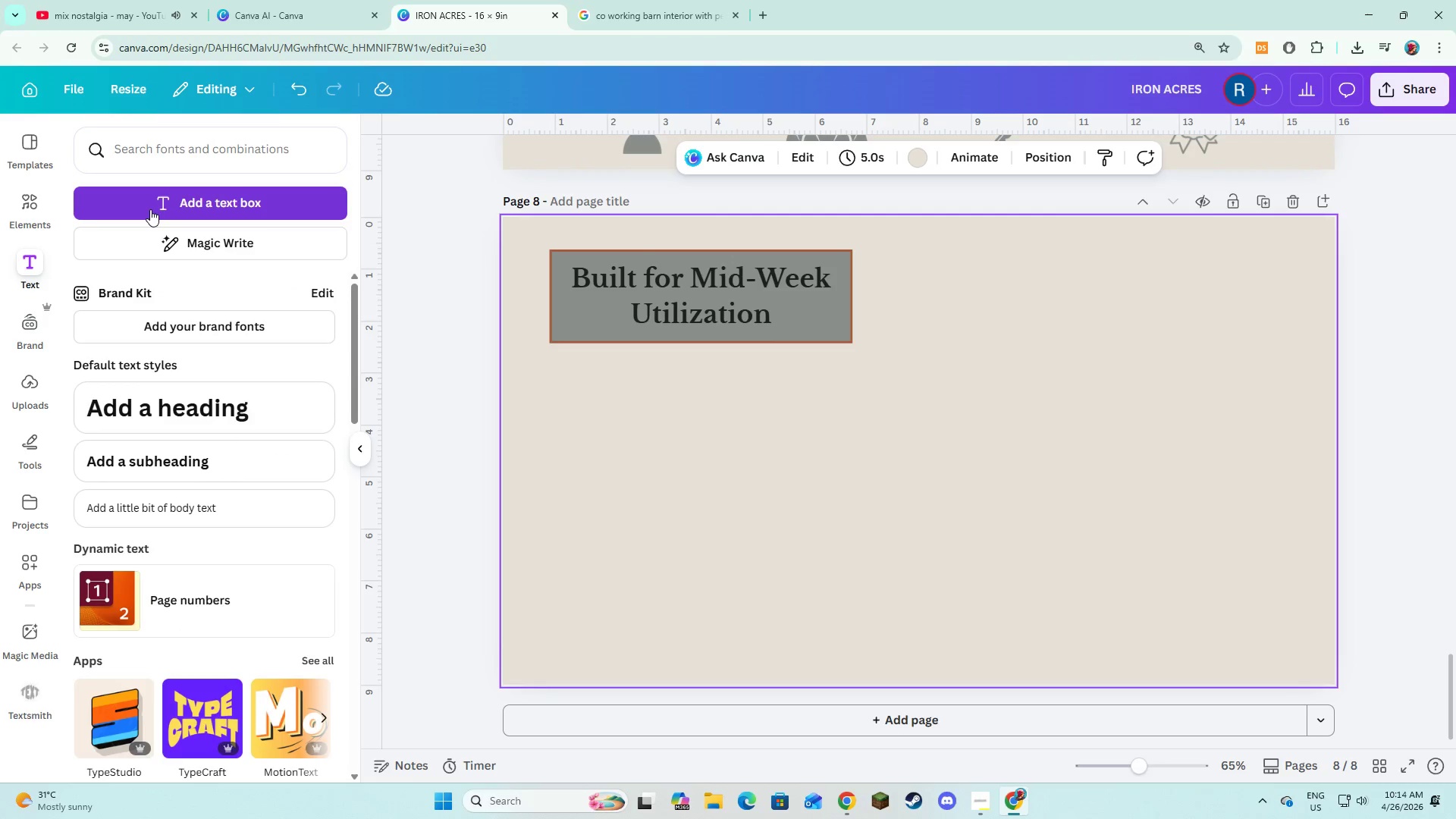 
left_click([150, 209])
 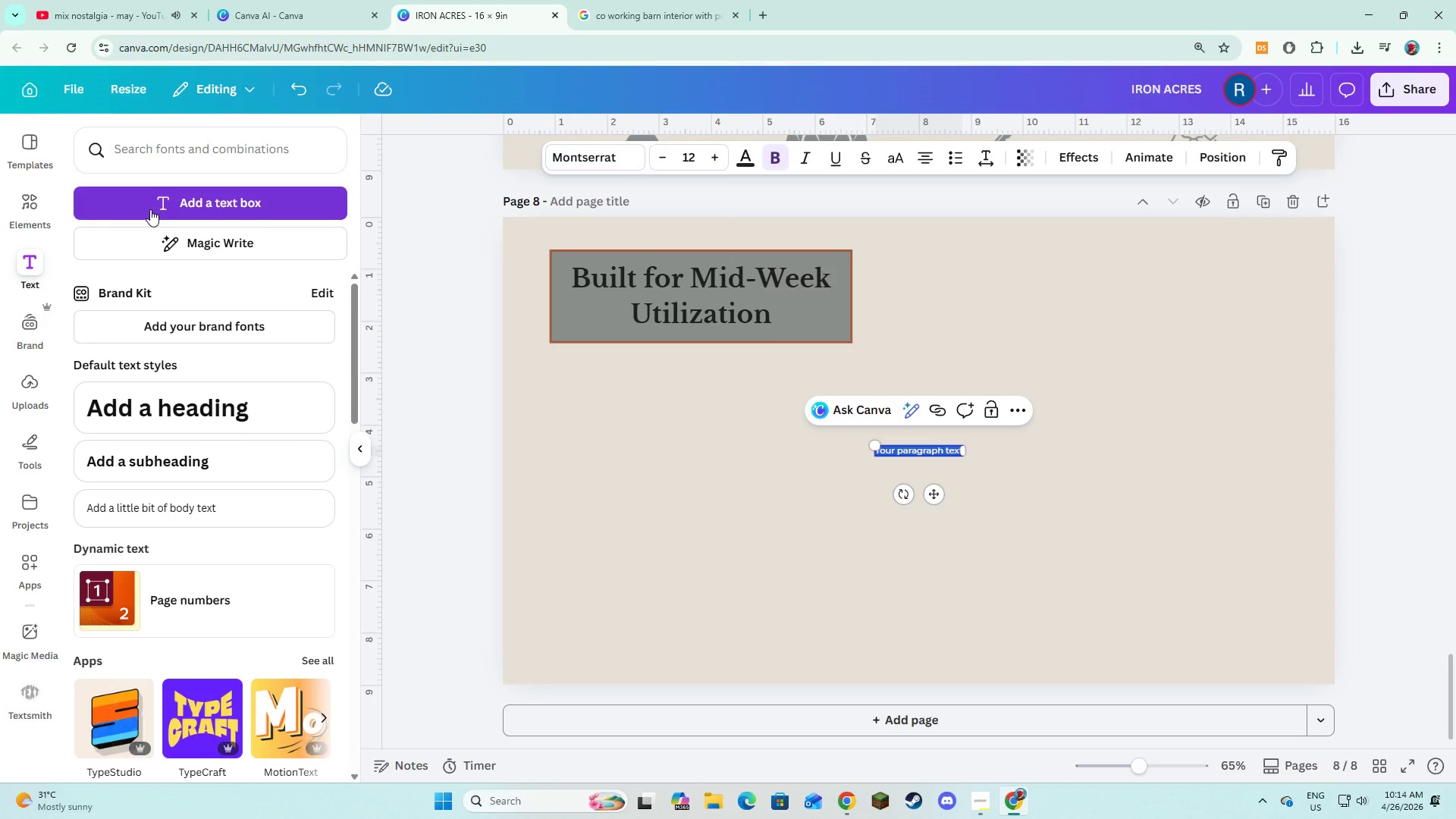 
type(Traditional hospitab)
key(Backspace)
type(lity ud)
key(Backspace)
type(nderpero)
key(Backspace)
type(forms during the week.)
 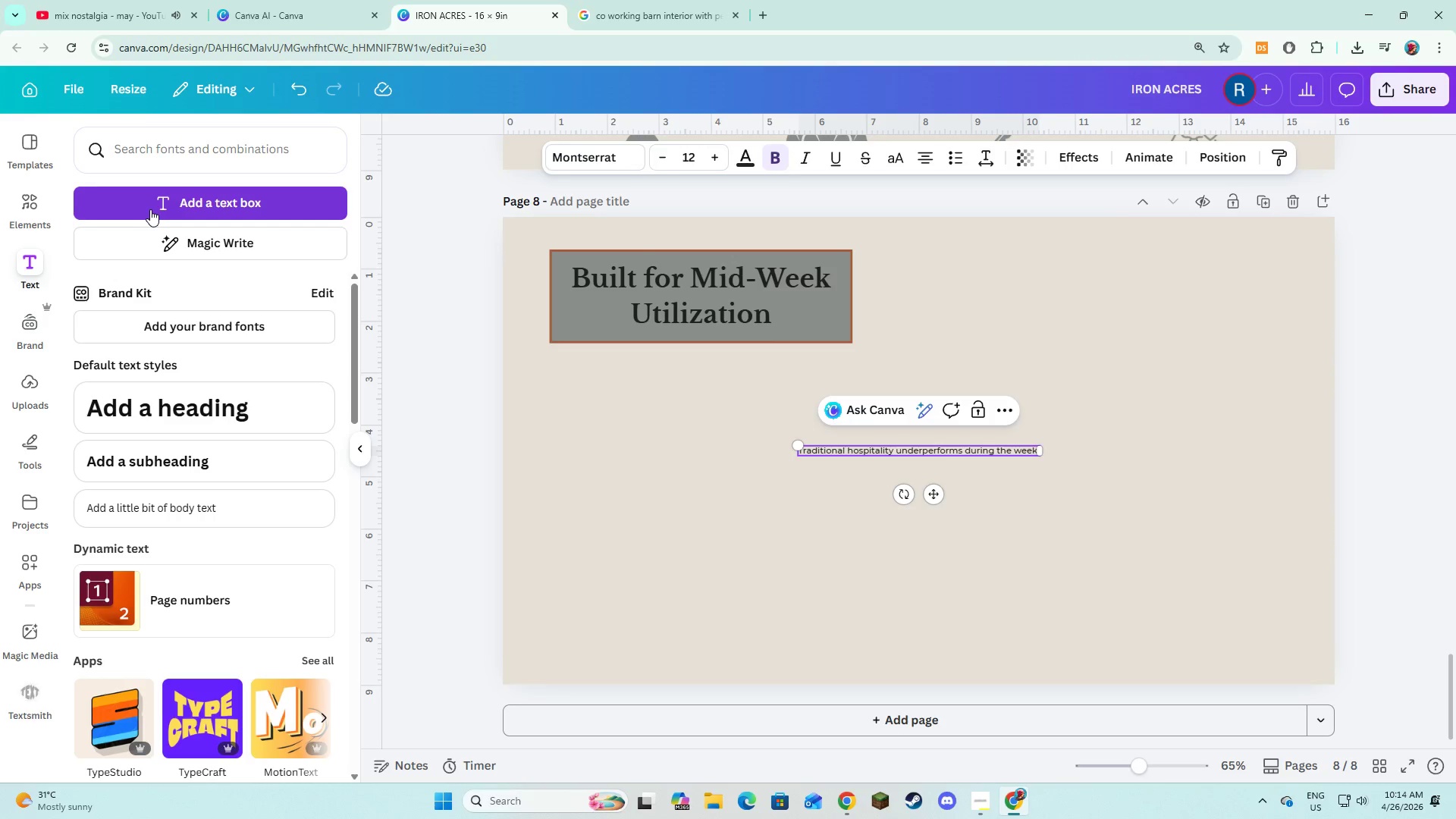 
key(Control+A)
 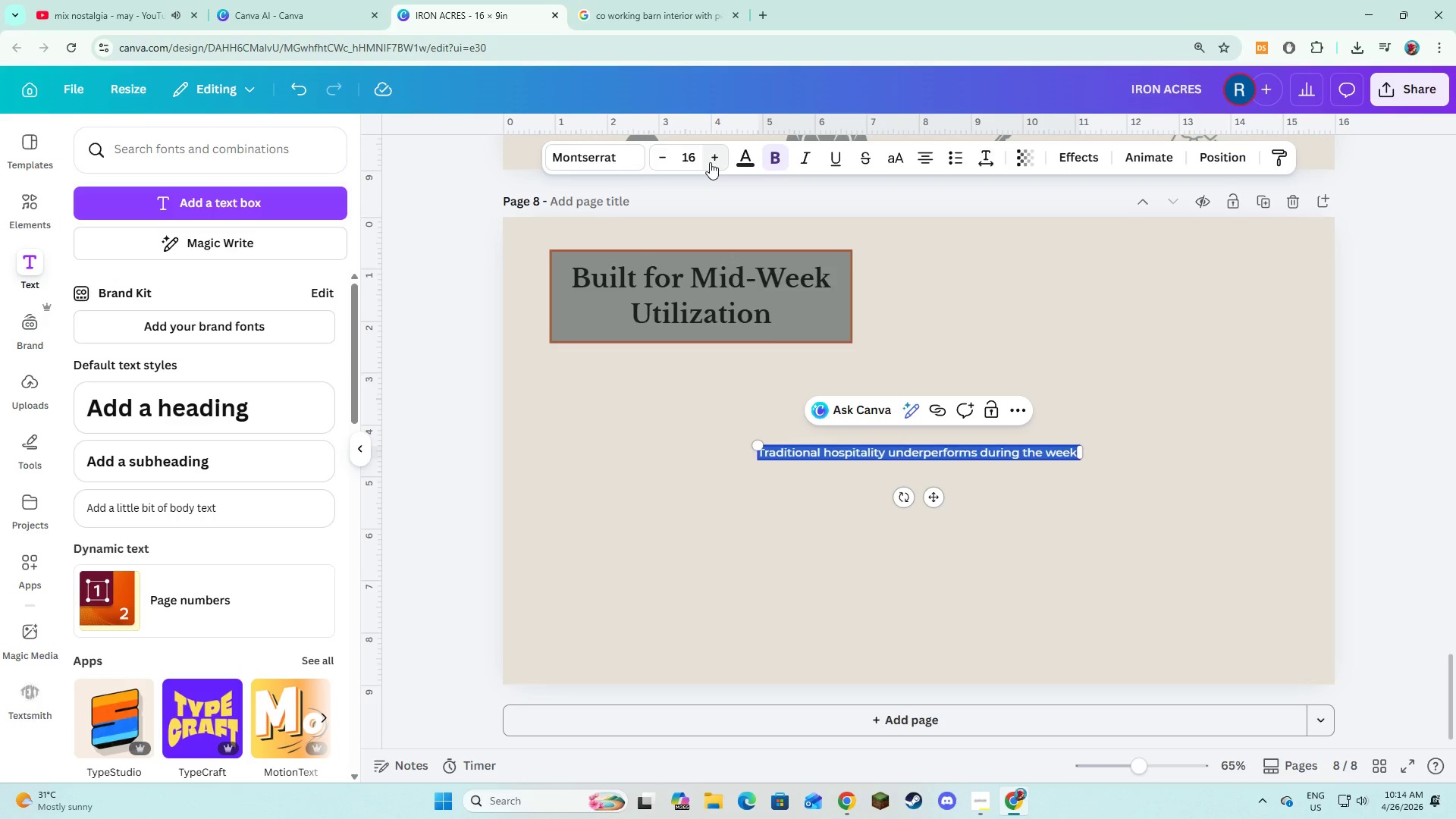 
left_click([710, 162])
 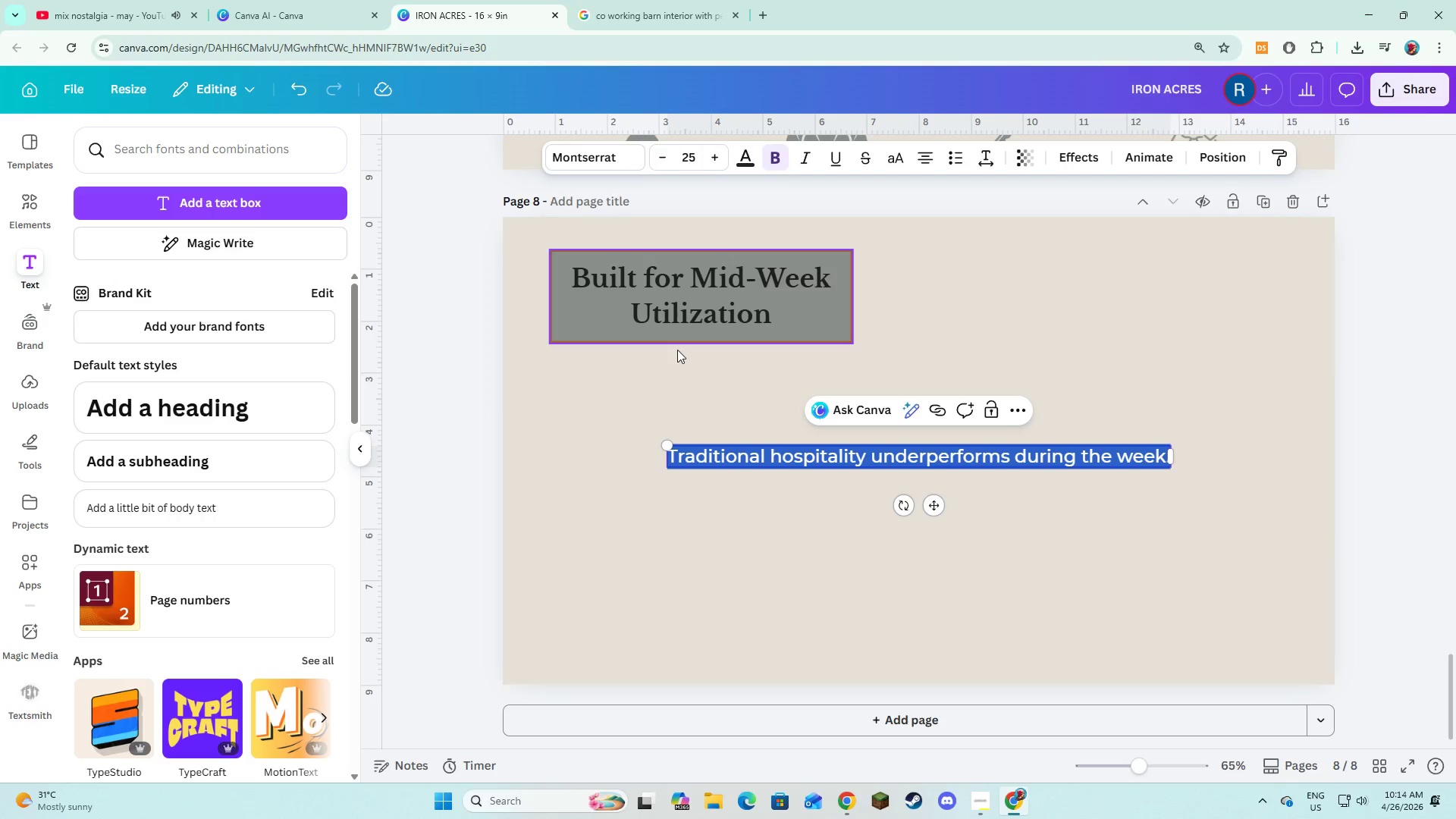 
left_click([677, 362])
 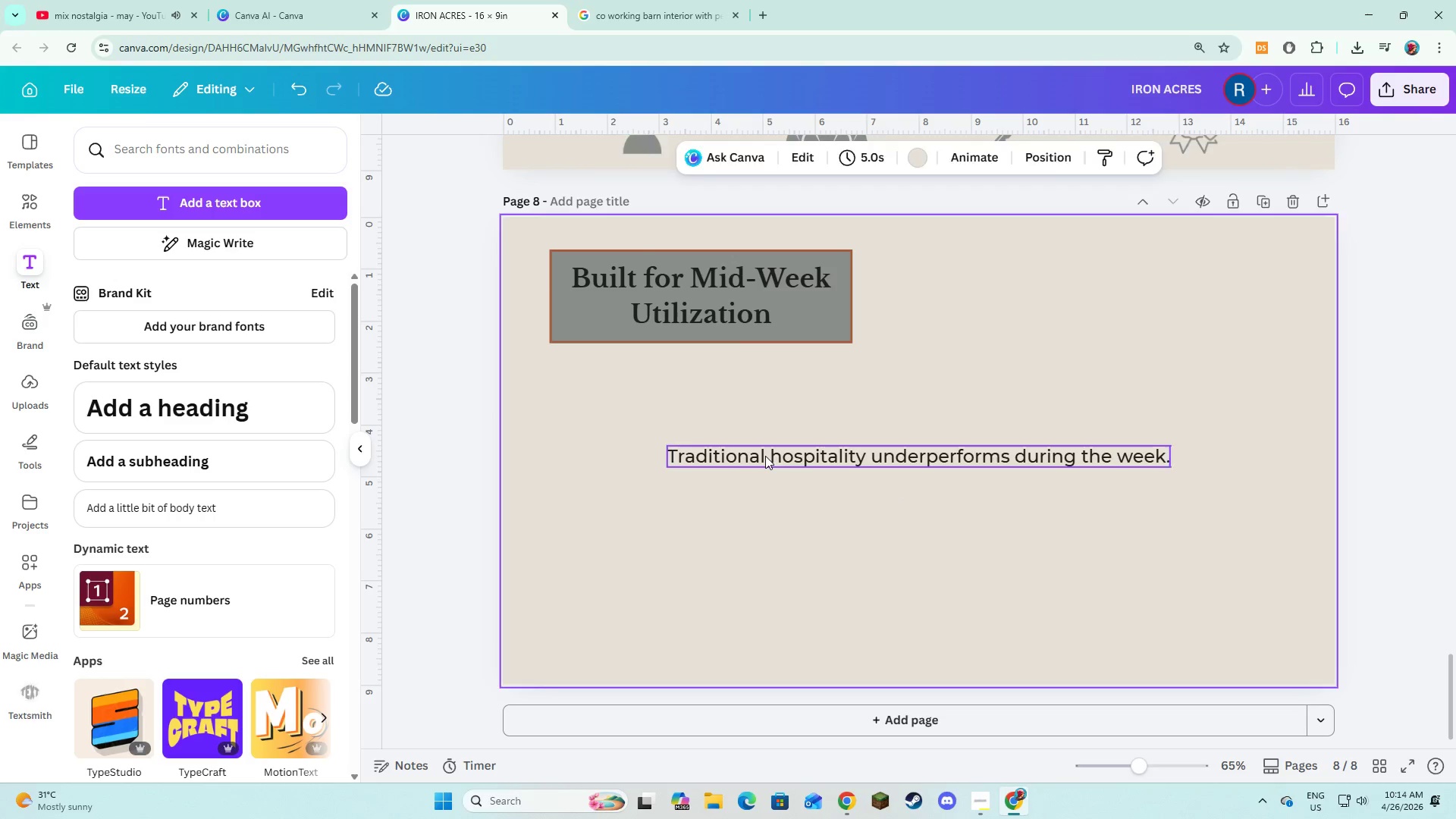 
left_click_drag(start_coordinate=[765, 456], to_coordinate=[645, 392])
 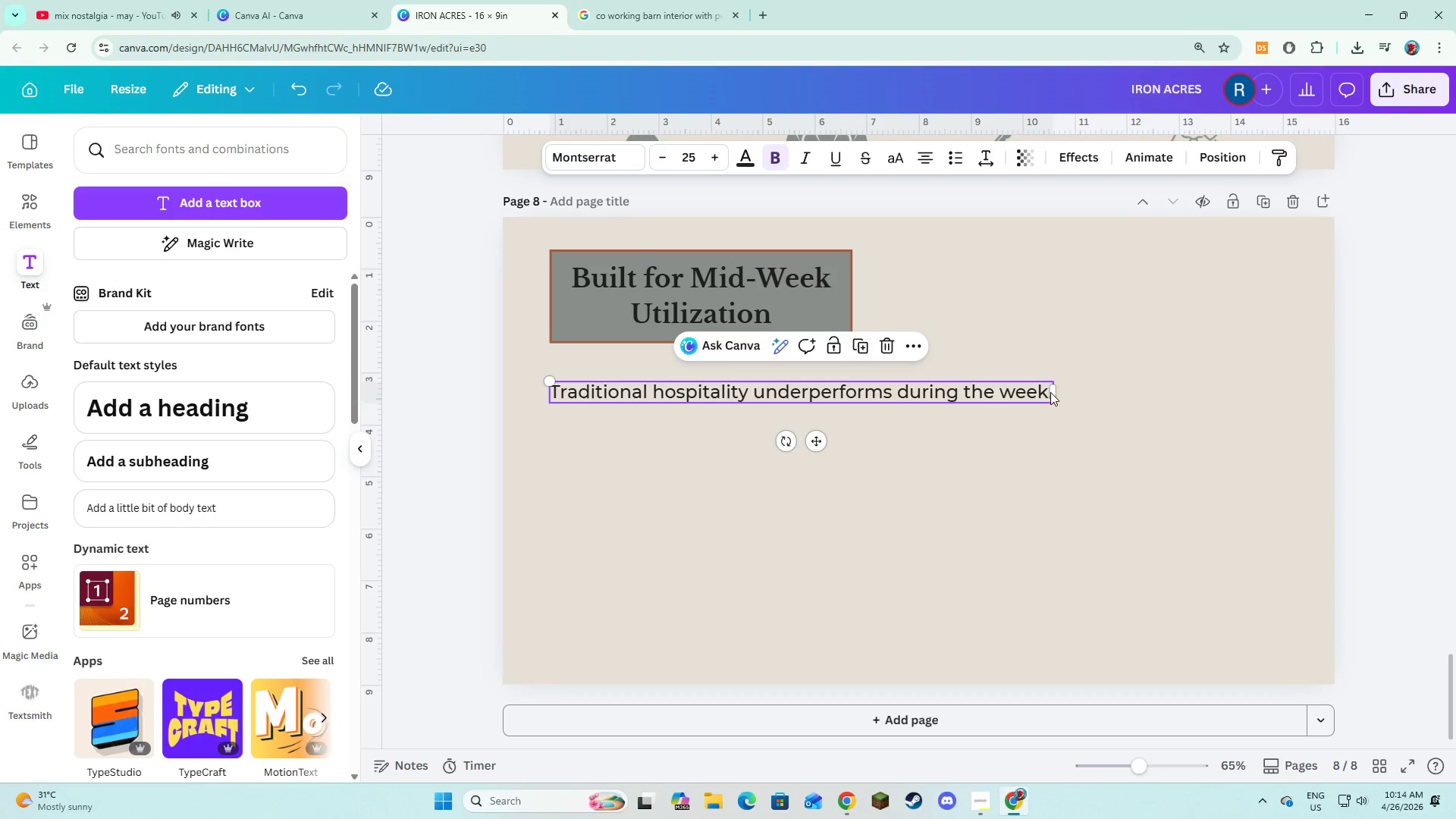 
left_click_drag(start_coordinate=[1062, 391], to_coordinate=[864, 393])
 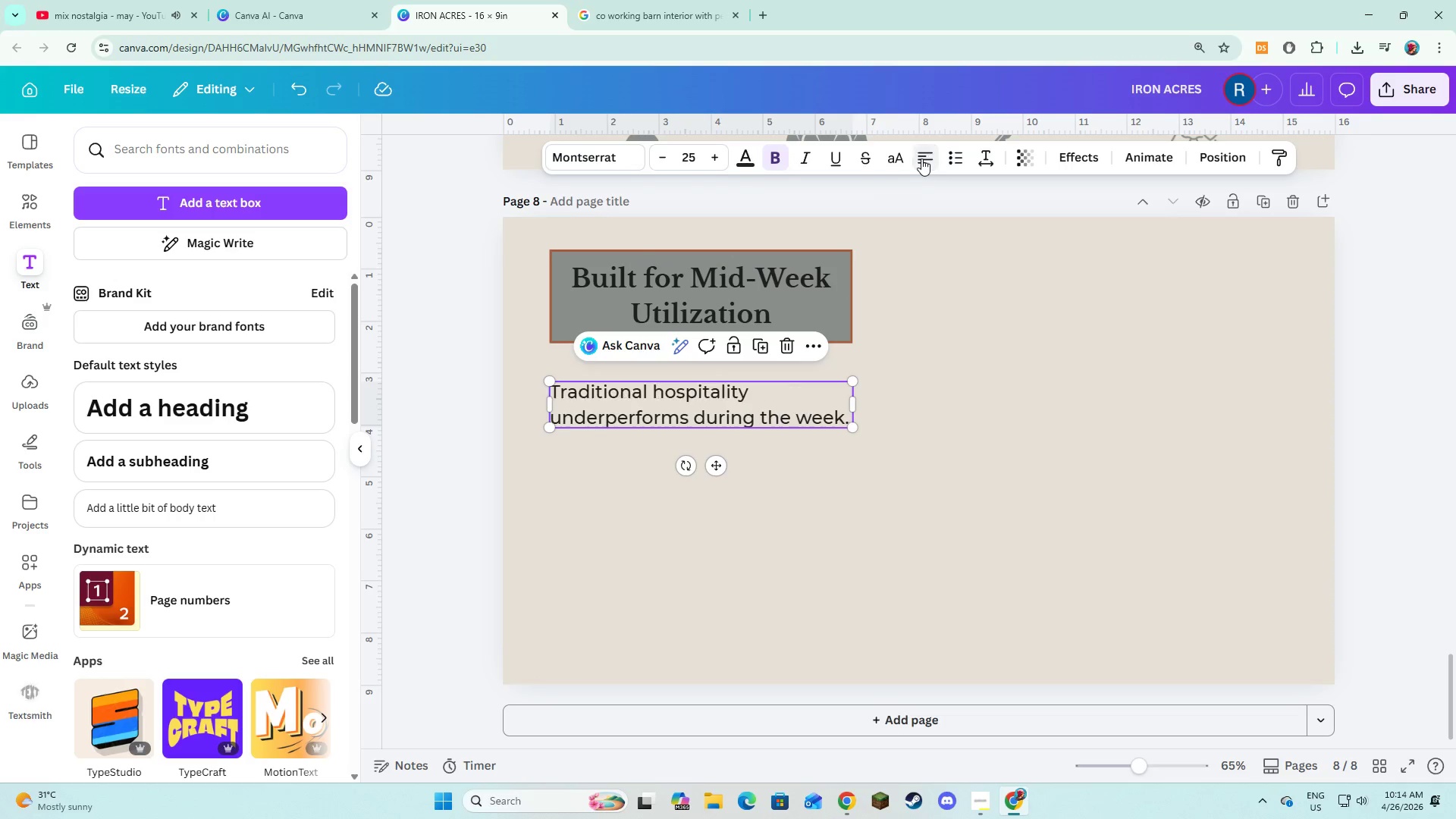 
double_click([921, 158])
 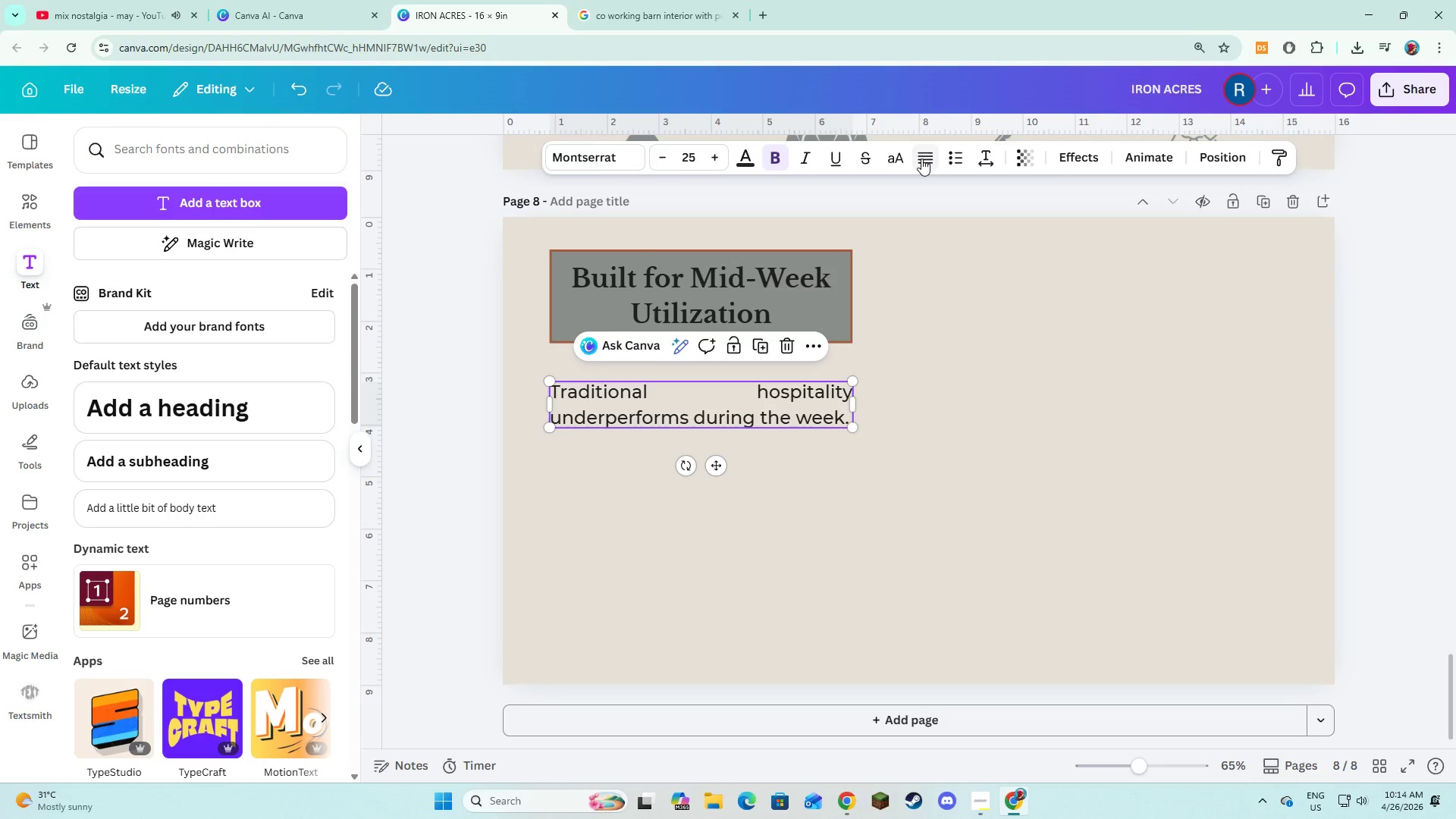 
left_click([921, 158])
 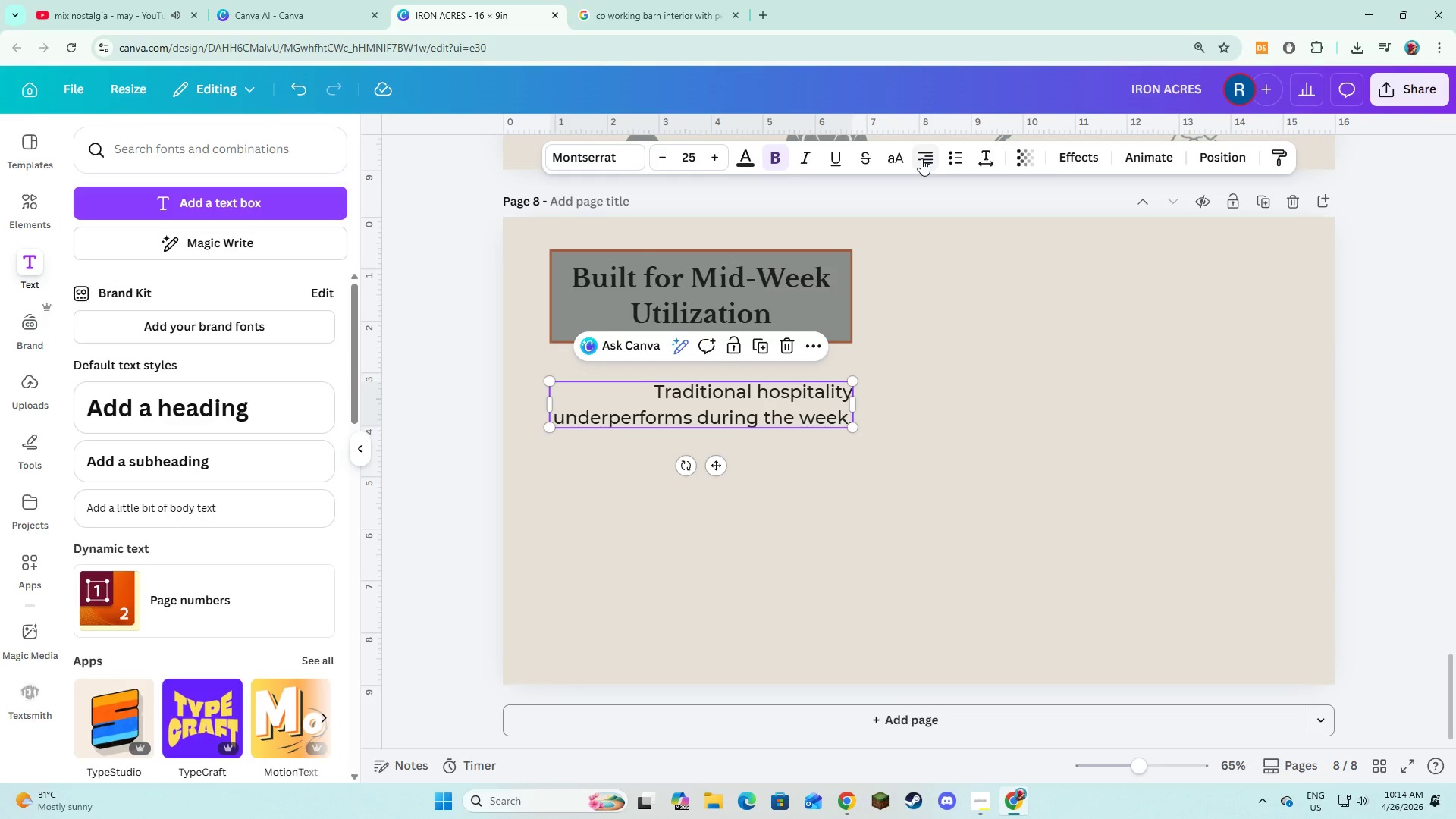 
left_click([921, 158])
 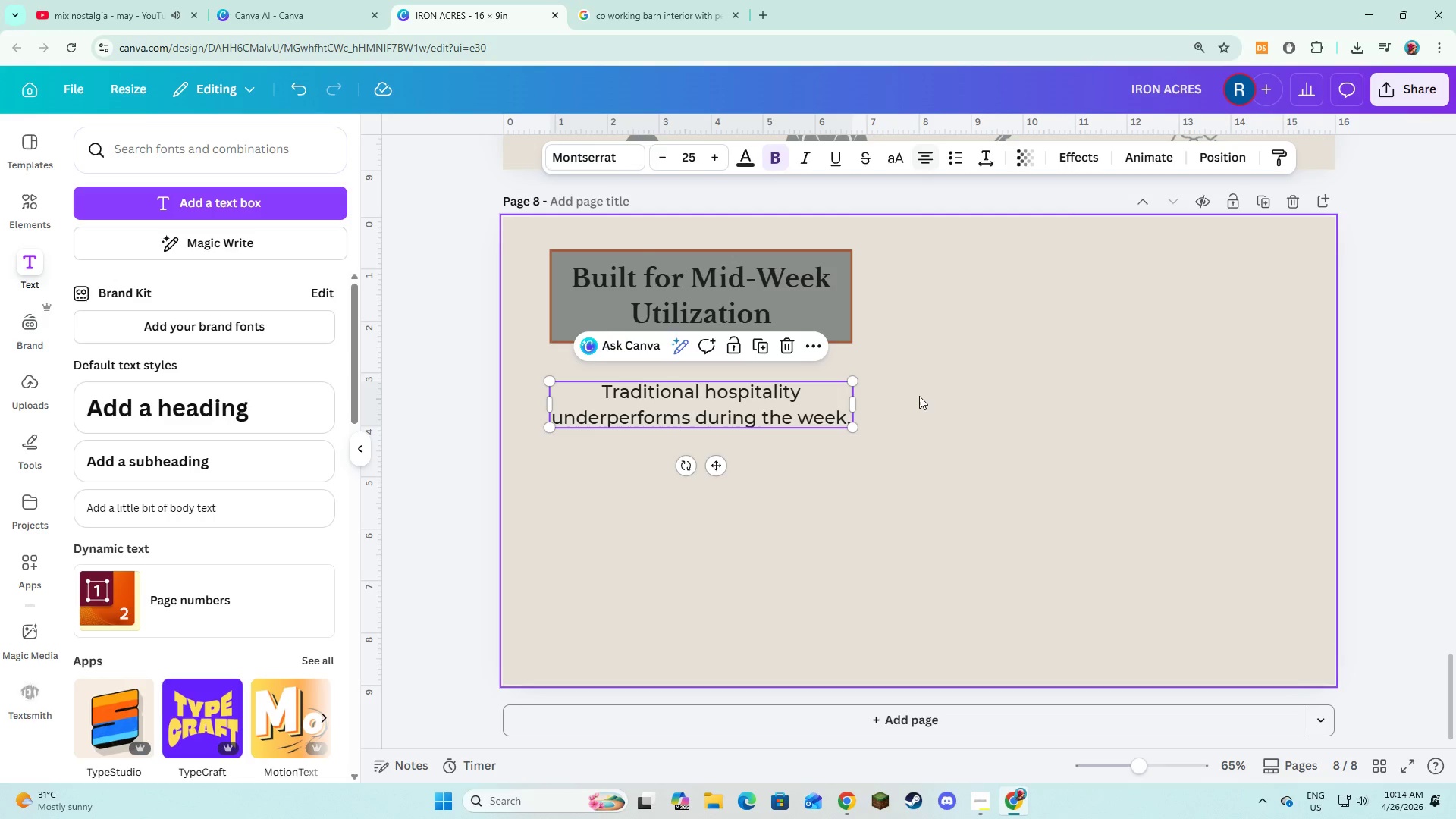 
left_click([920, 482])
 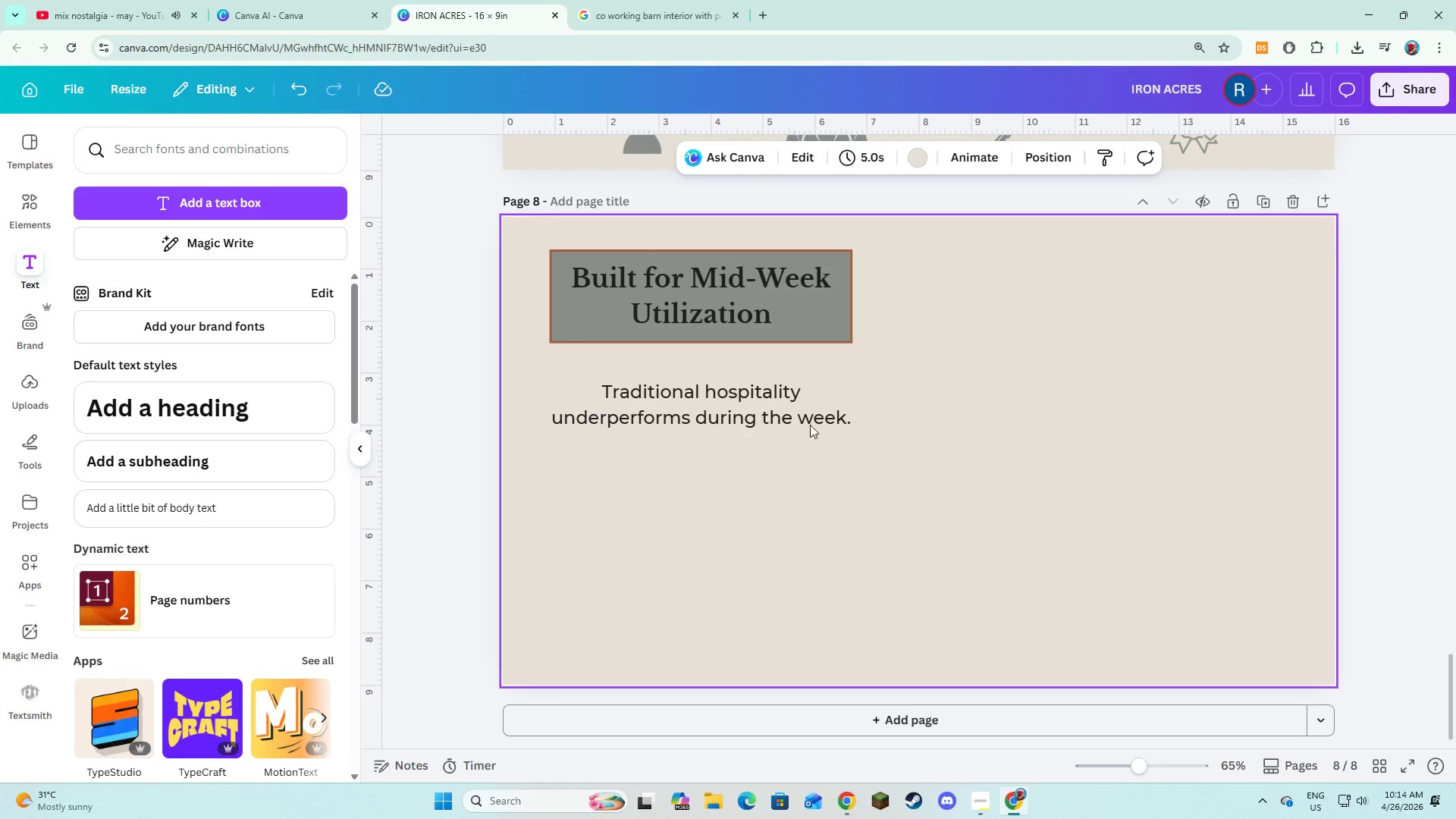 
left_click([811, 422])
 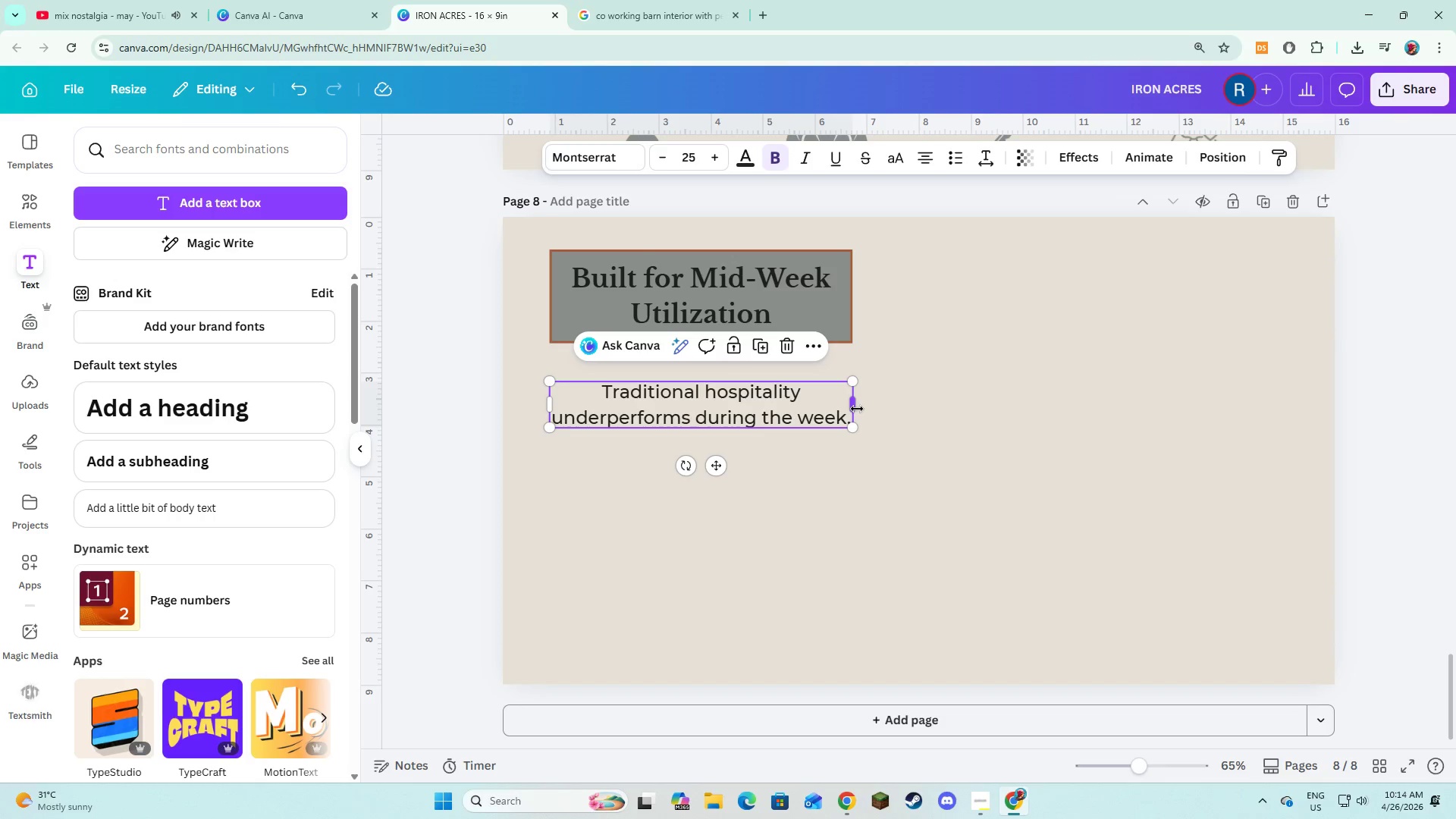 
left_click_drag(start_coordinate=[857, 409], to_coordinate=[900, 420])
 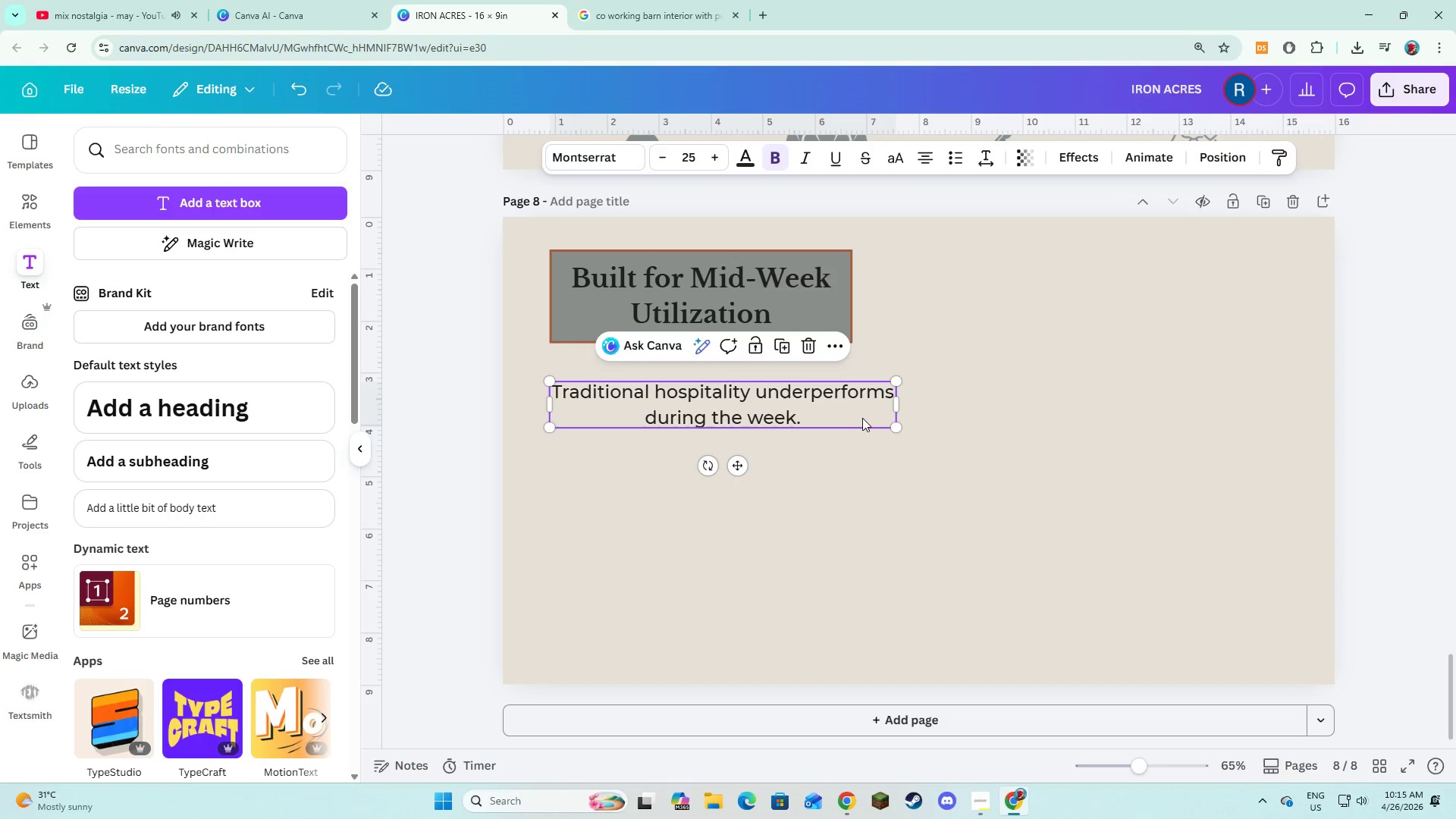 
left_click_drag(start_coordinate=[862, 418], to_coordinate=[843, 416])
 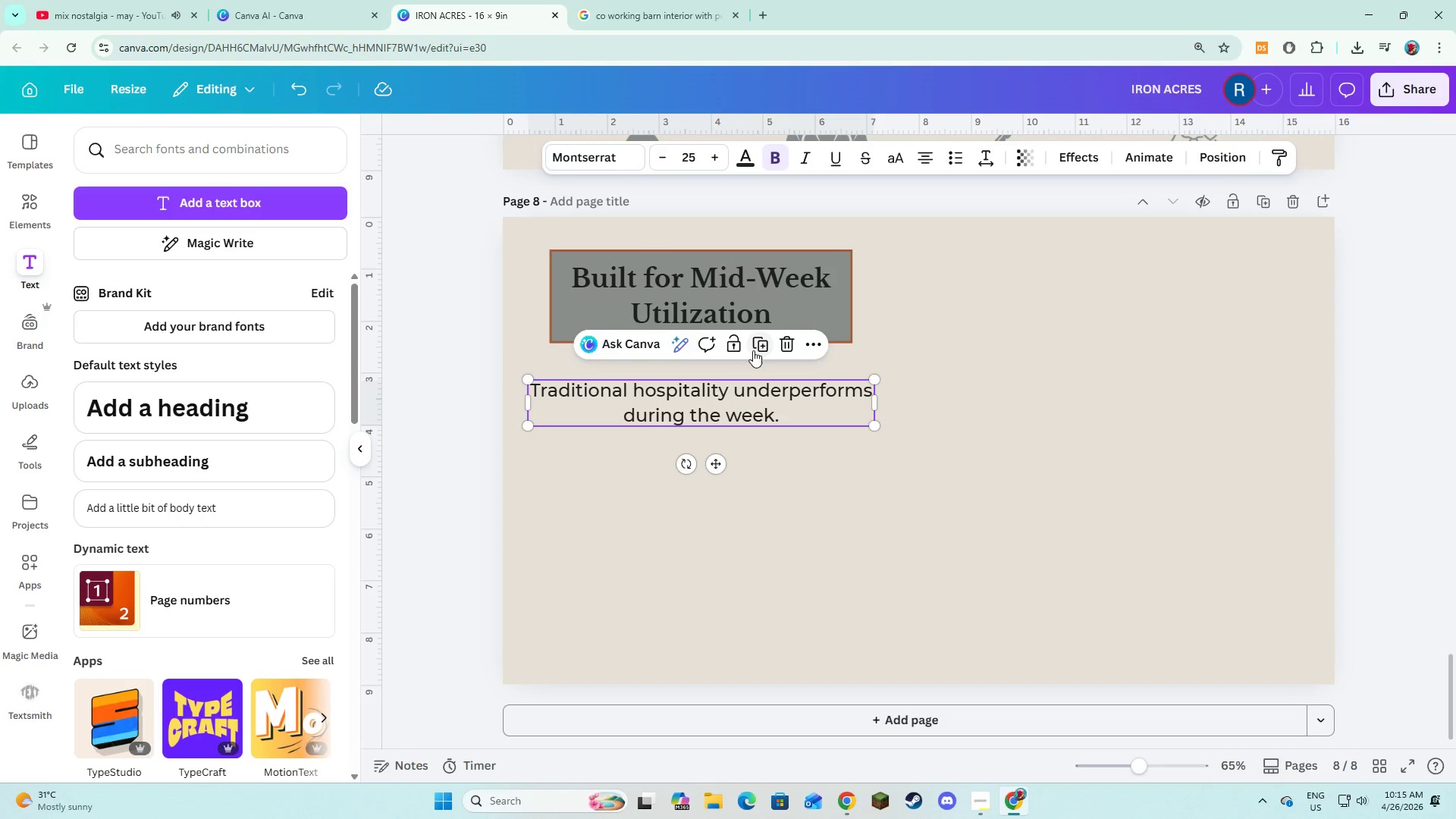 
left_click([754, 344])
 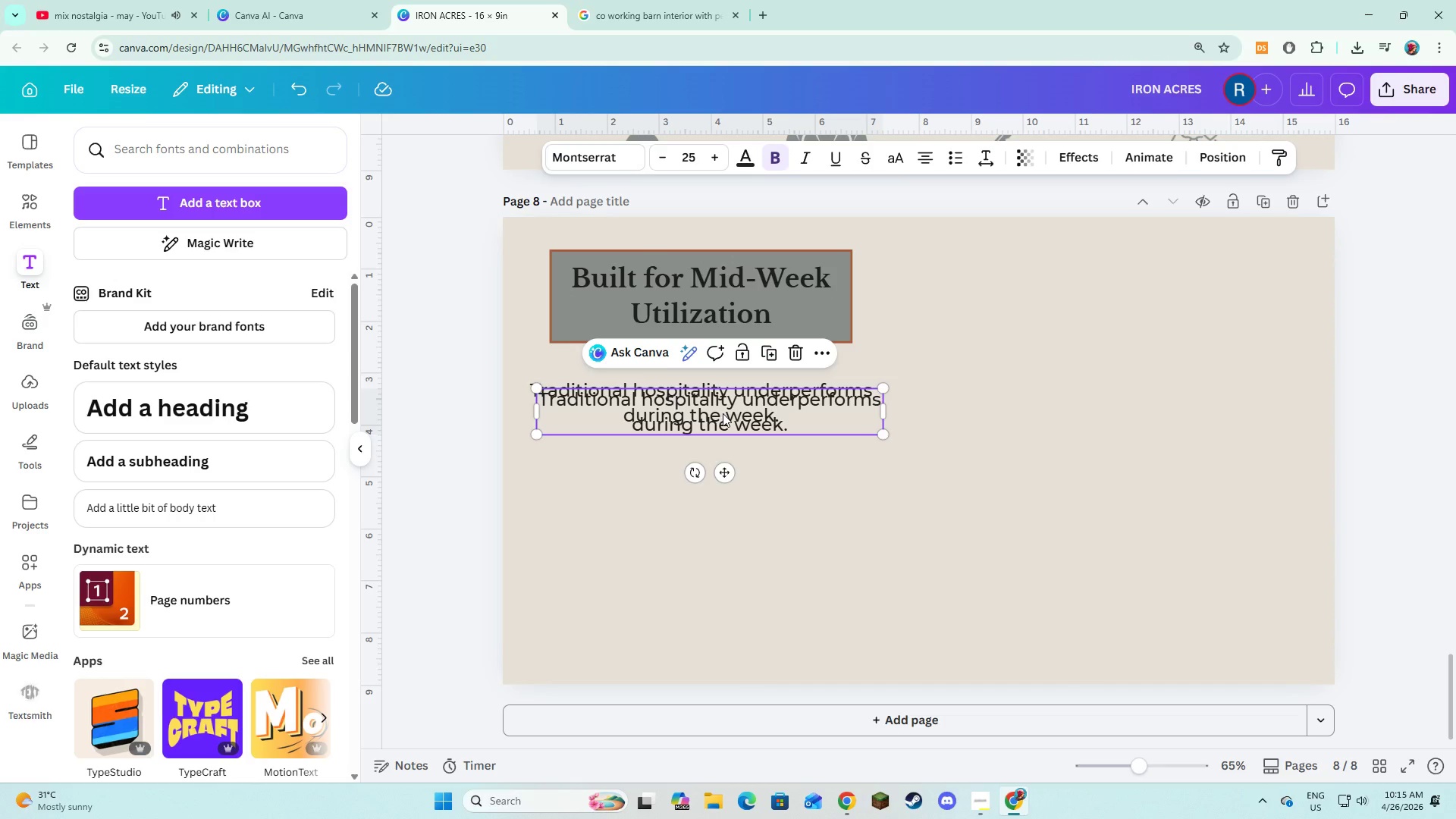 
left_click_drag(start_coordinate=[723, 413], to_coordinate=[718, 464])
 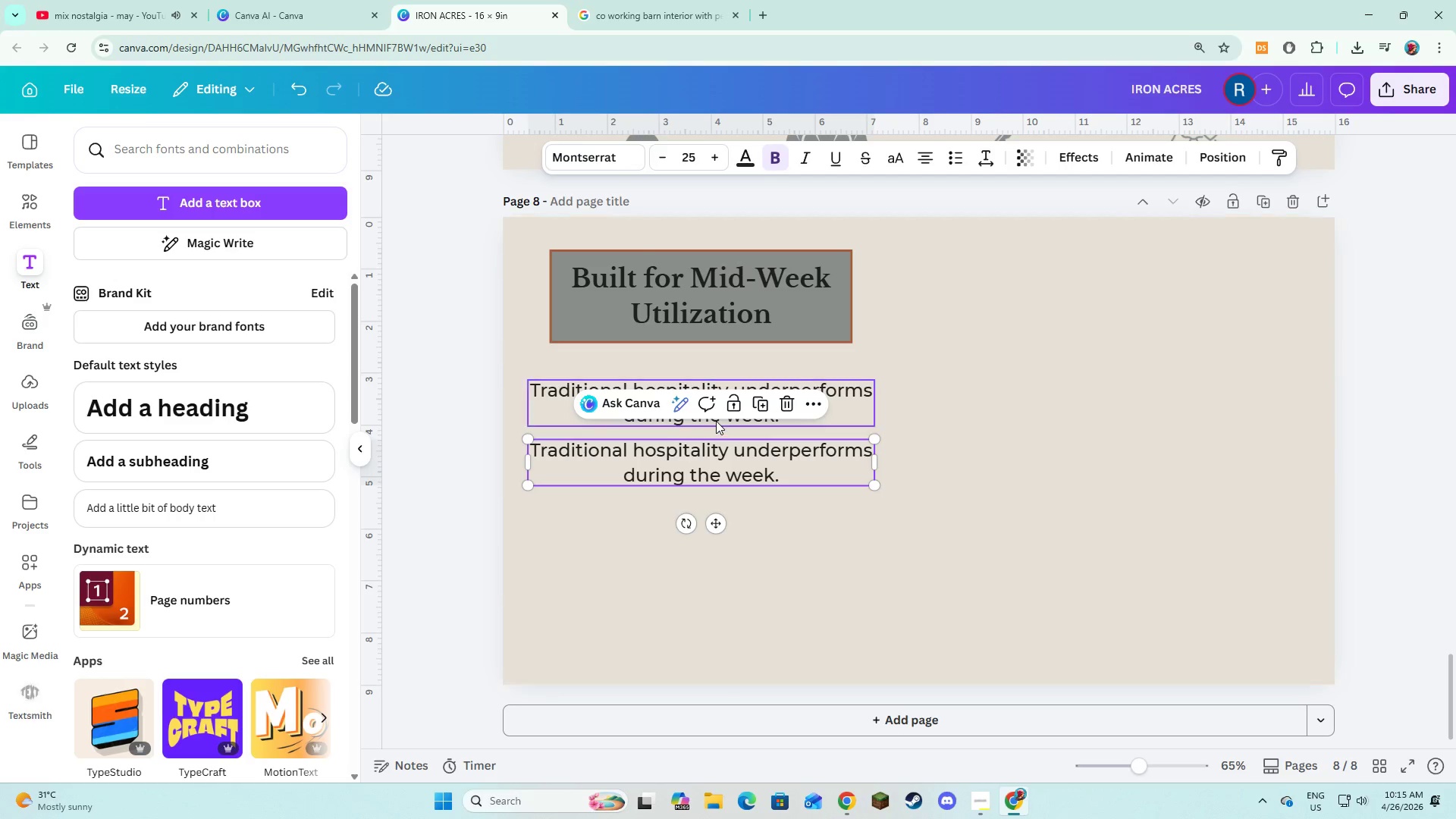 
left_click([716, 421])
 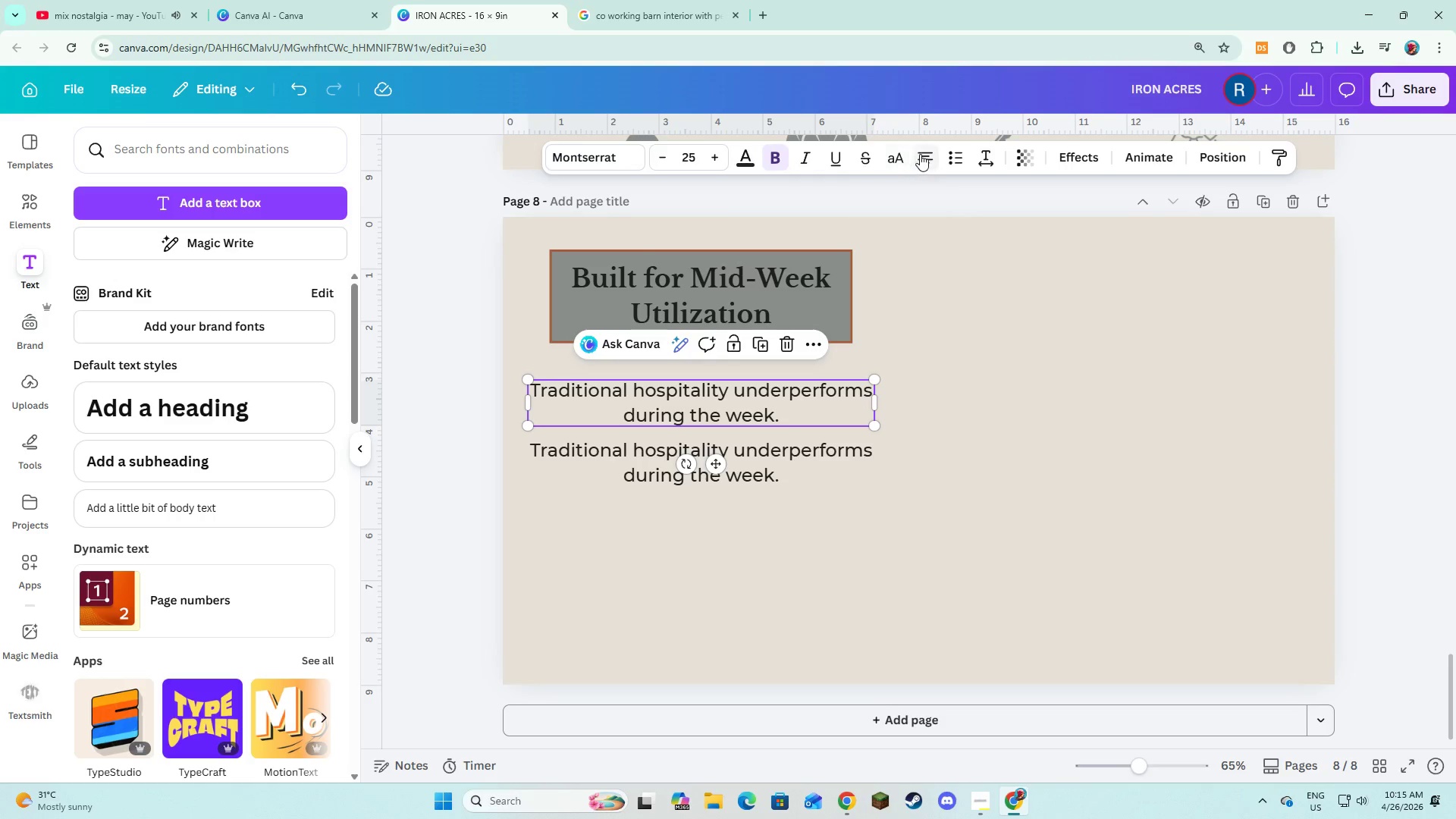 
left_click([921, 154])
 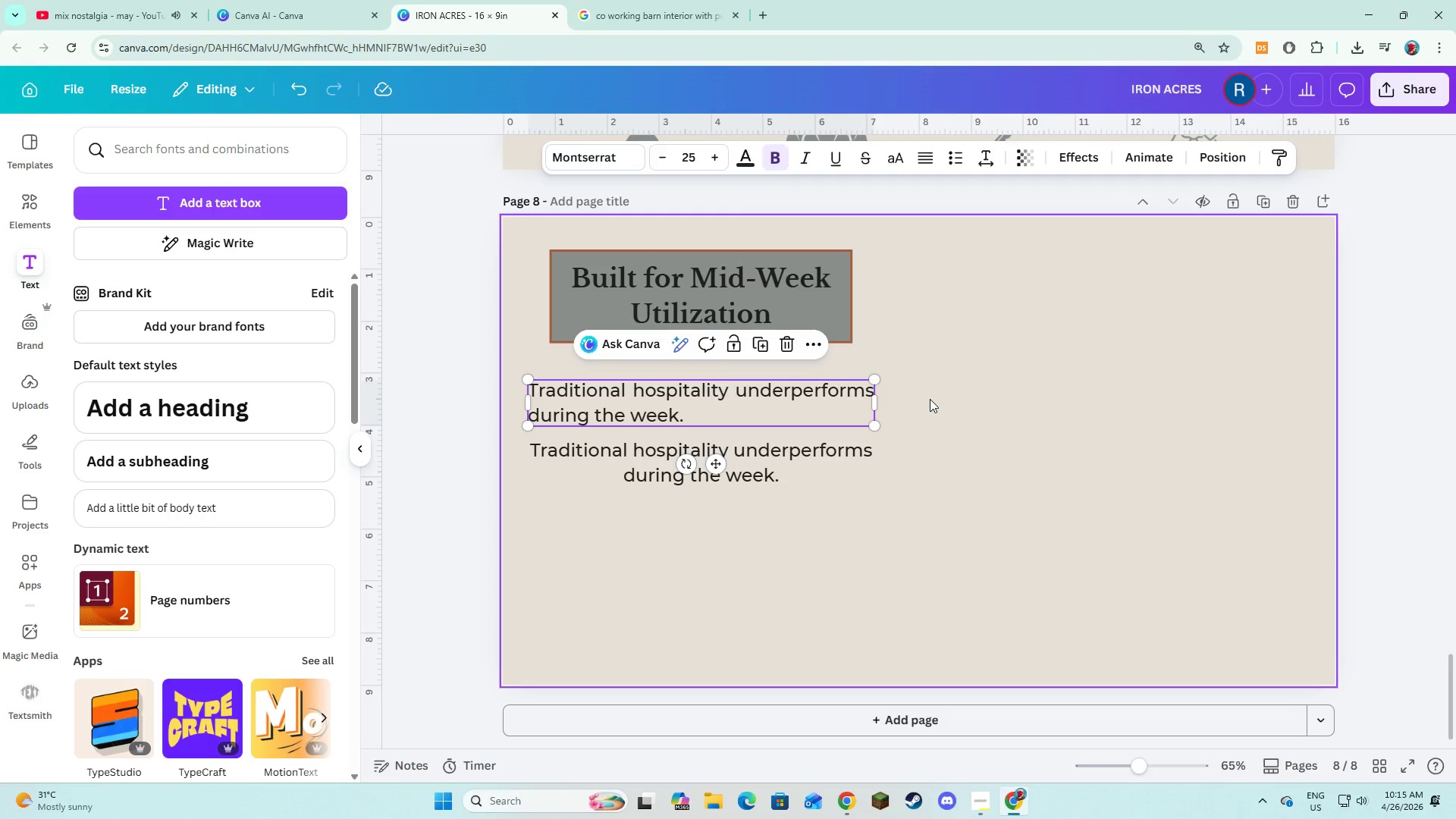 
double_click([690, 472])
 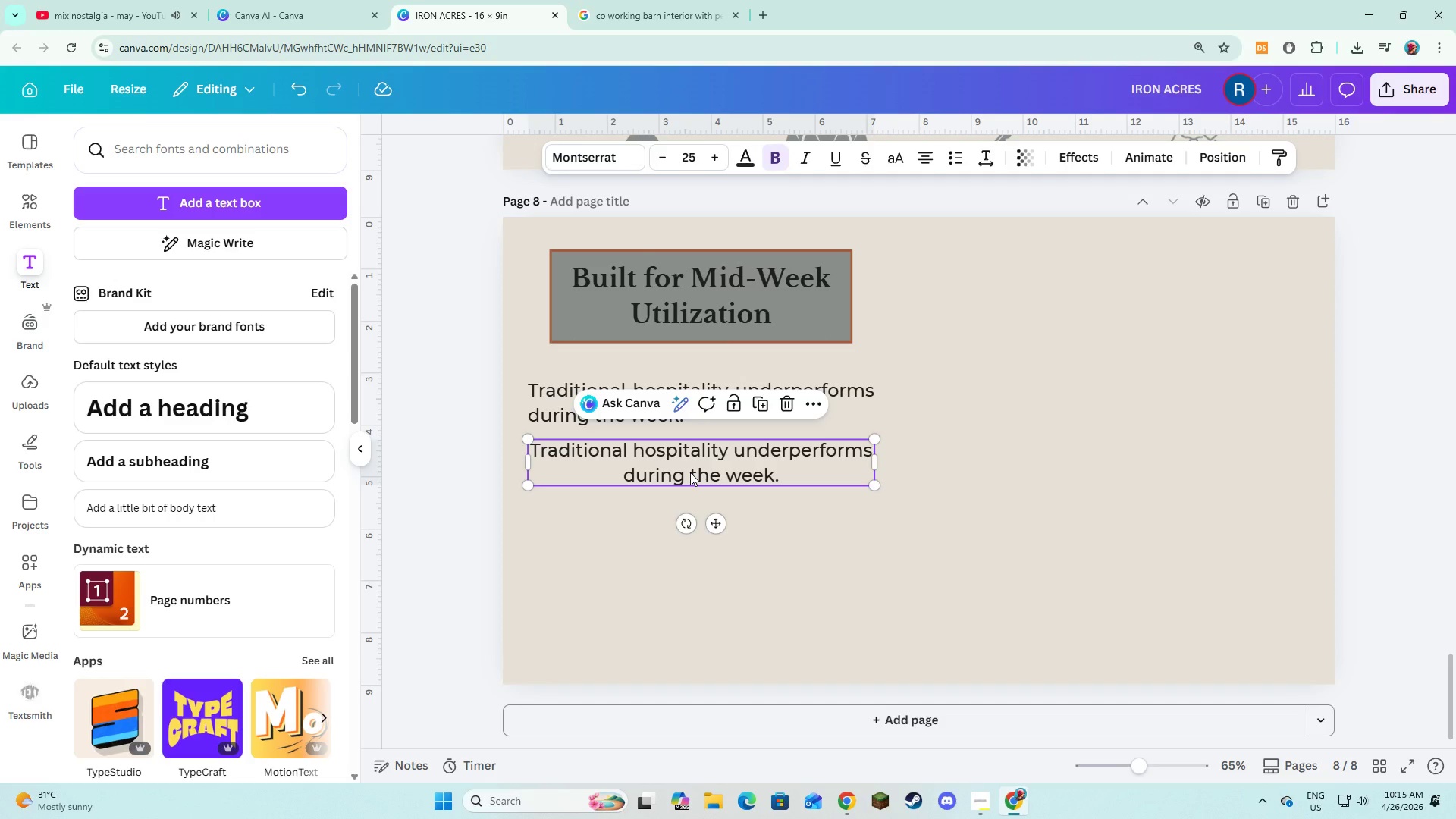 
key(Shift+ShiftLeft)
 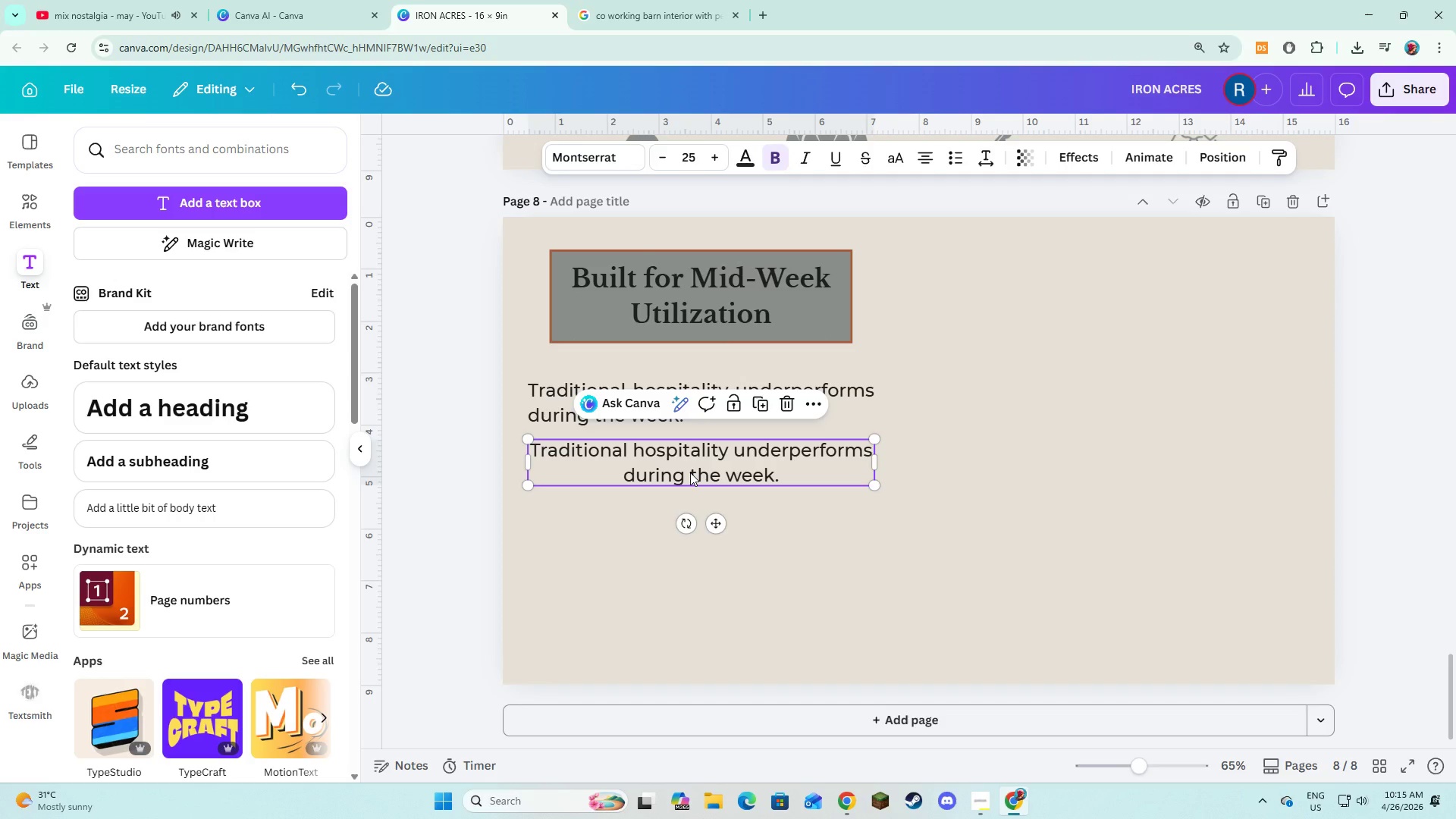 
key(Shift+T)
 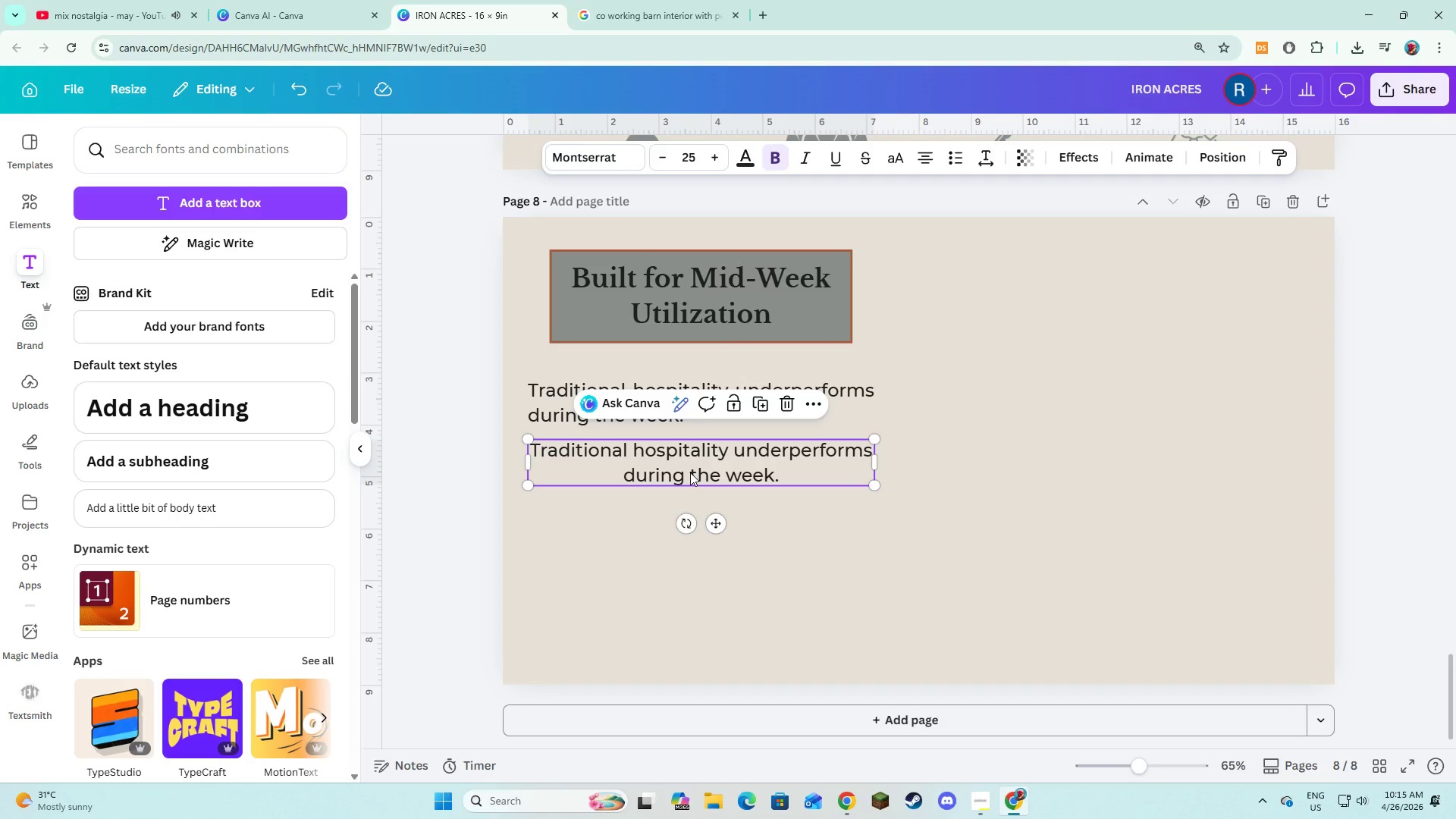 
double_click([690, 472])
 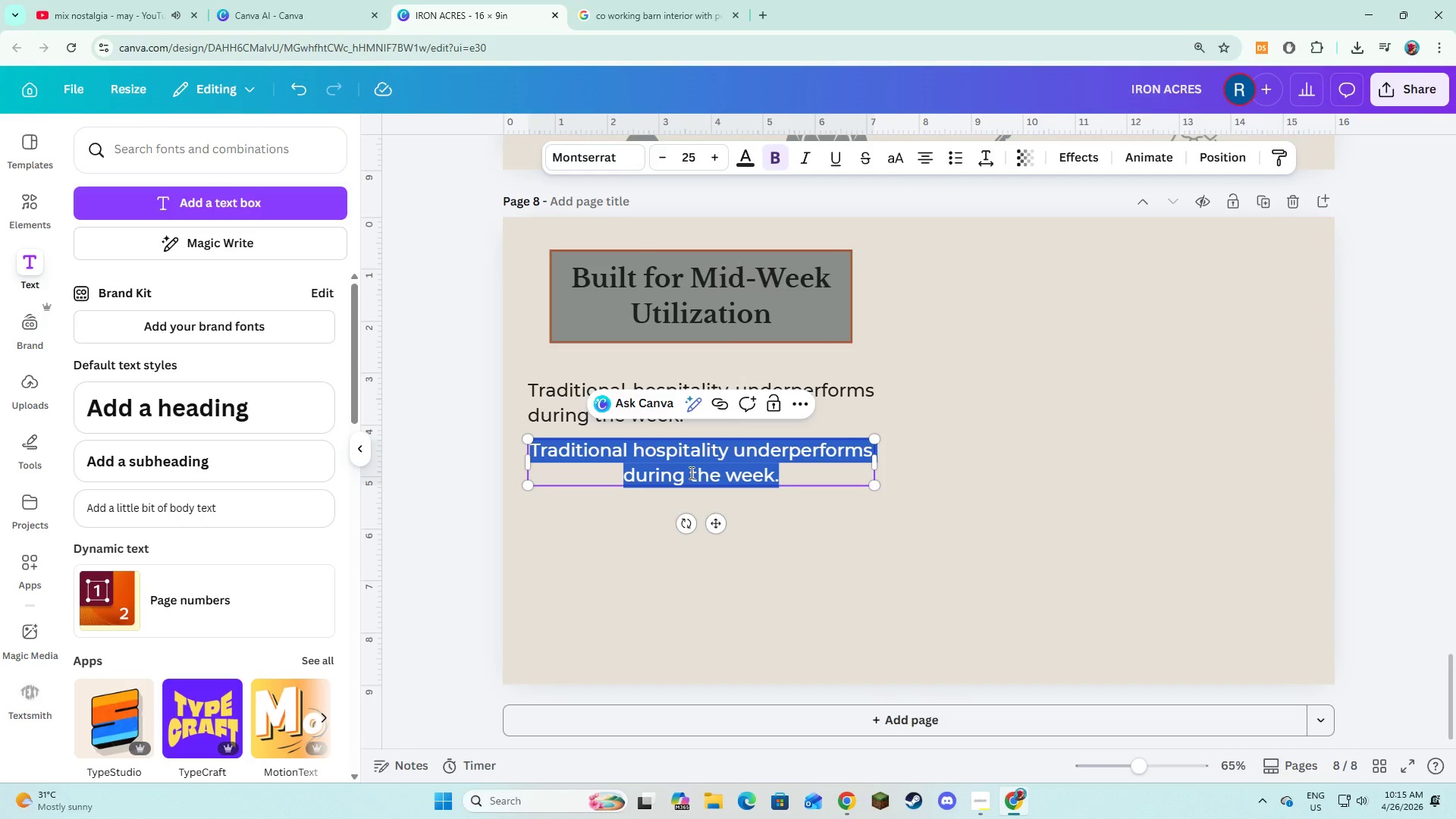 
type(The Granary is intentionally designed  )
key(Backspace)
type(to x)
key(Backspace)
type(capture mid-week demand from pre)
key(Backspace)
type(ofessionals and corporate groups )
key(Backspace)
type(.)
 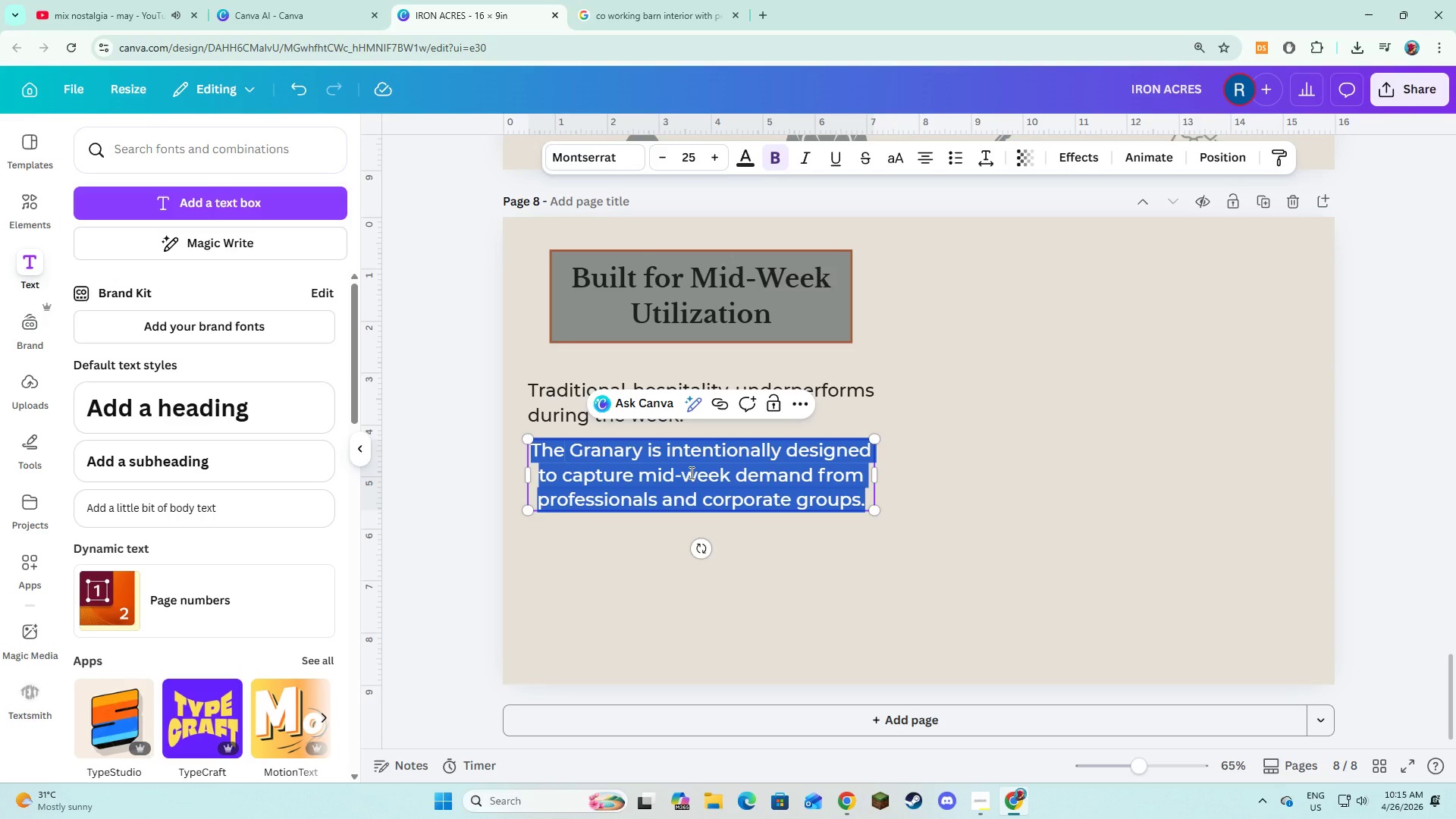 
 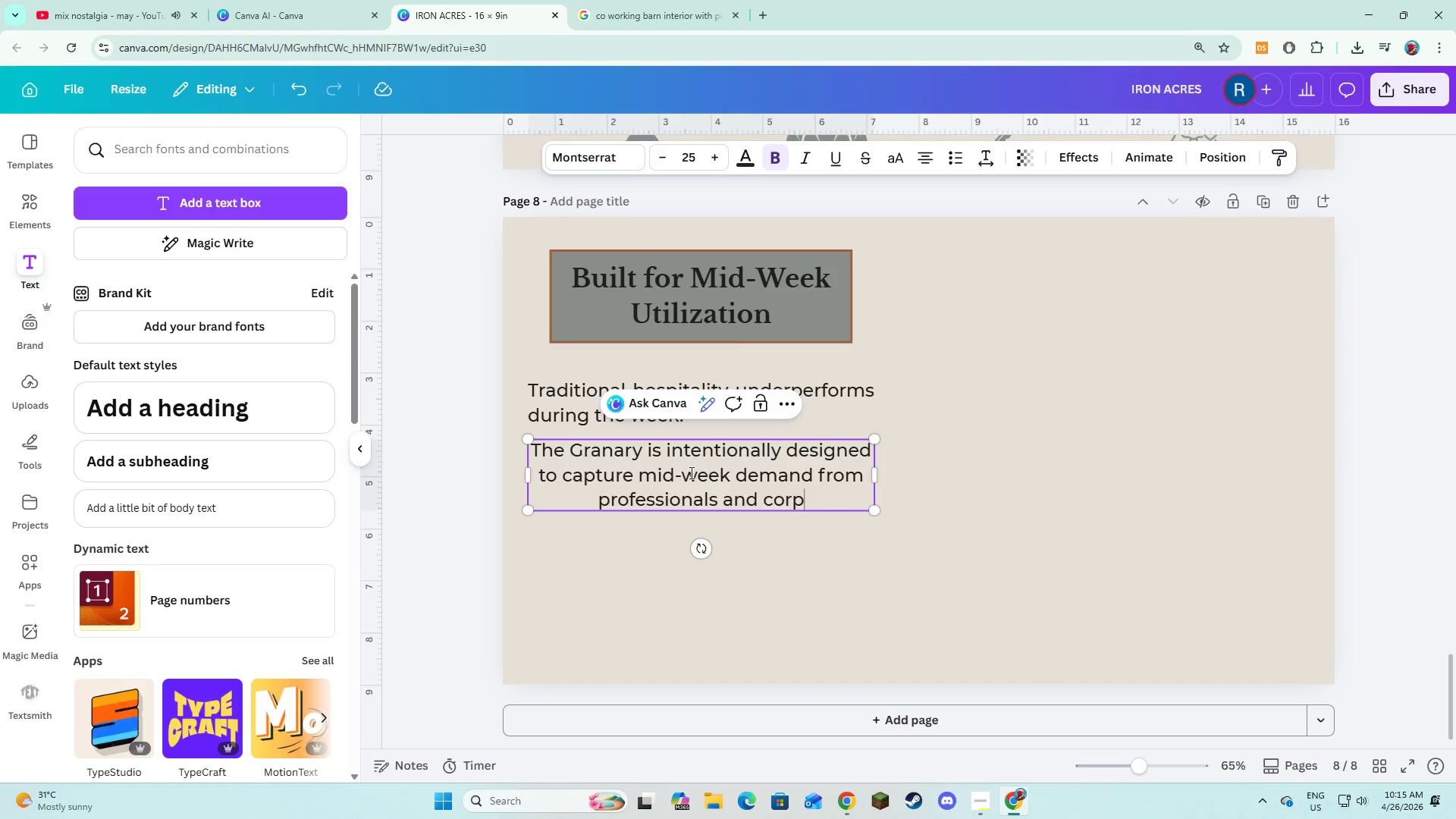 
key(Control+ControlLeft)
 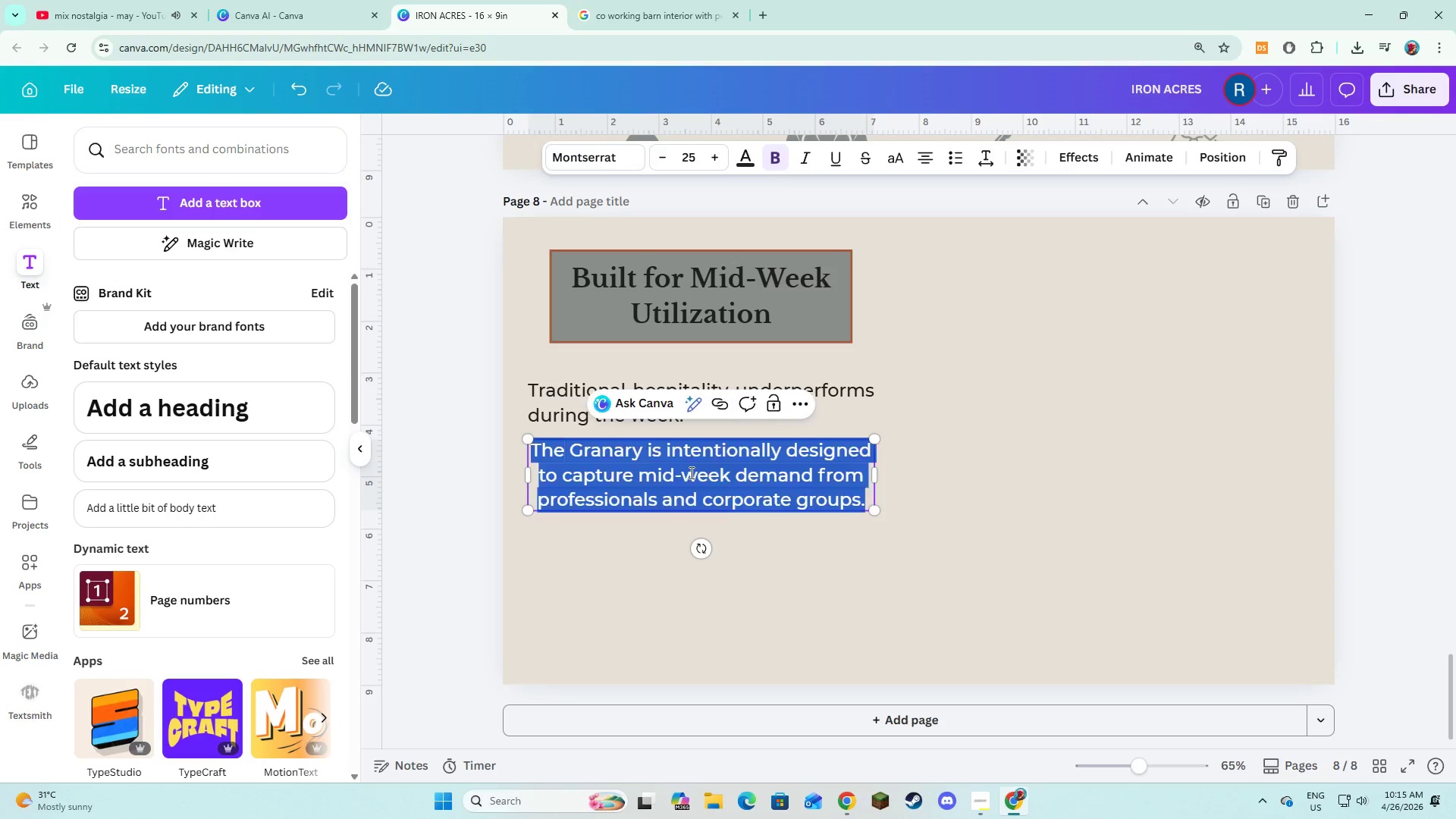 
key(Control+A)
 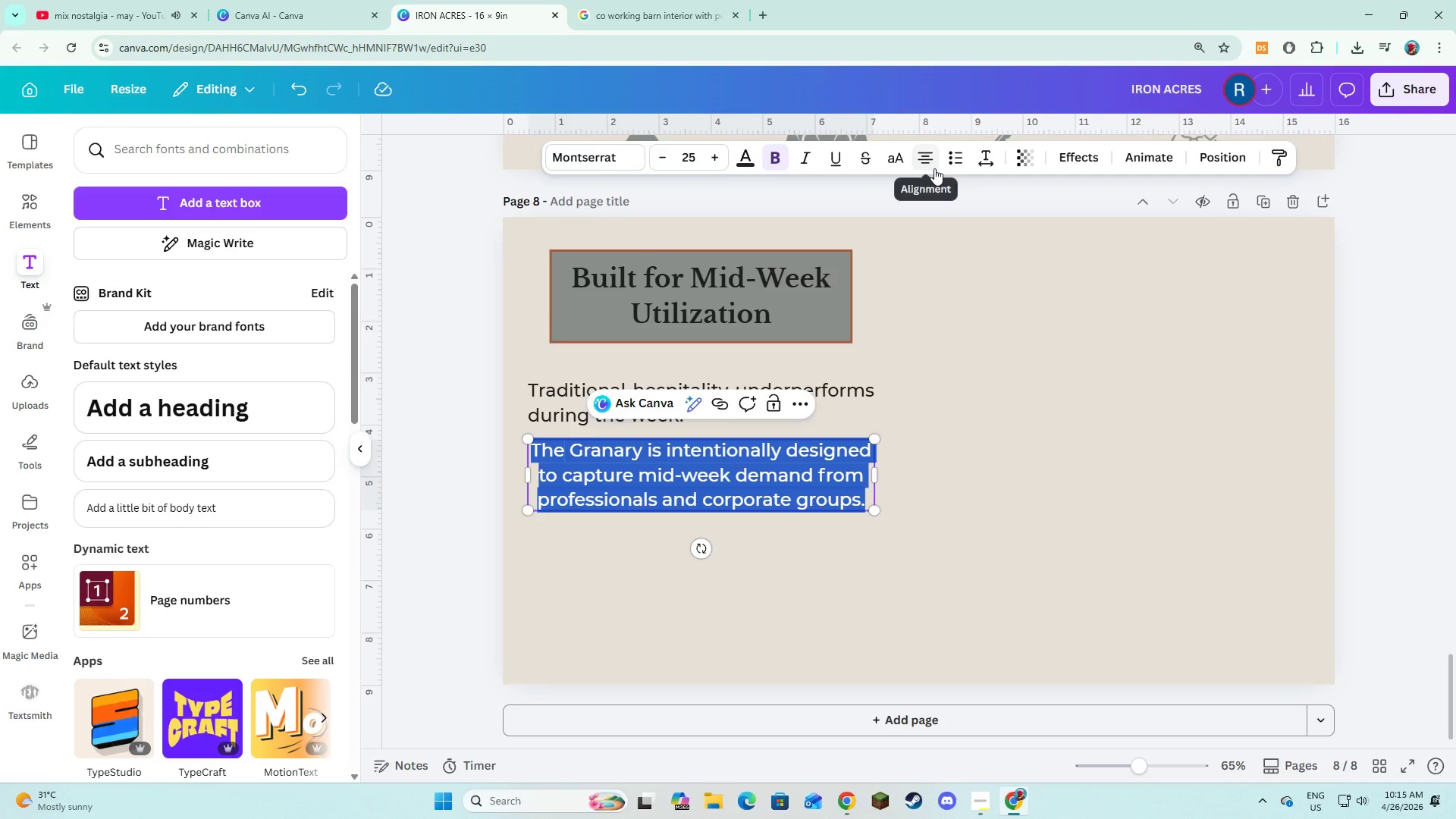 
double_click([934, 167])
 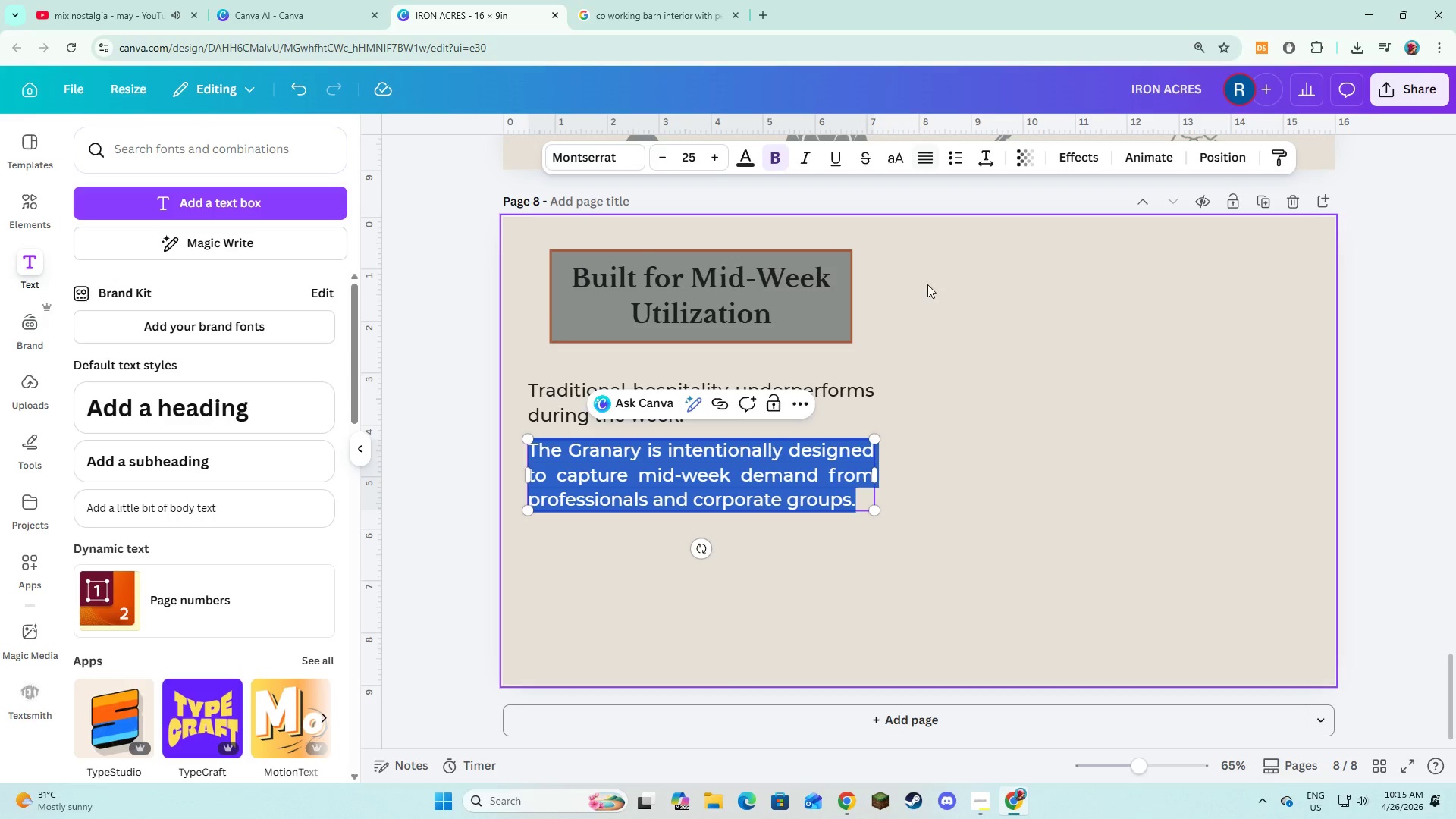 
triple_click([928, 374])
 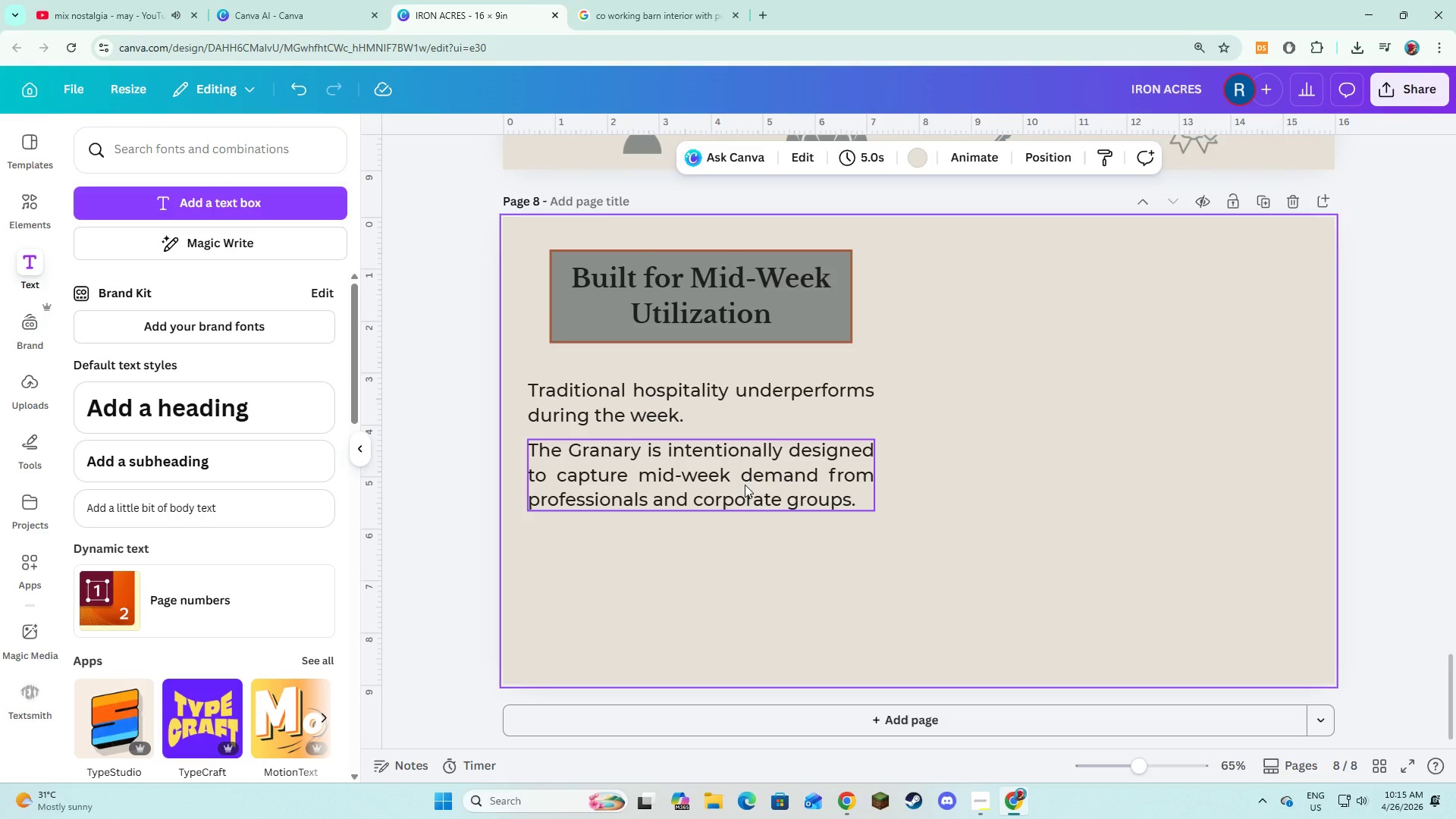 
left_click([745, 485])
 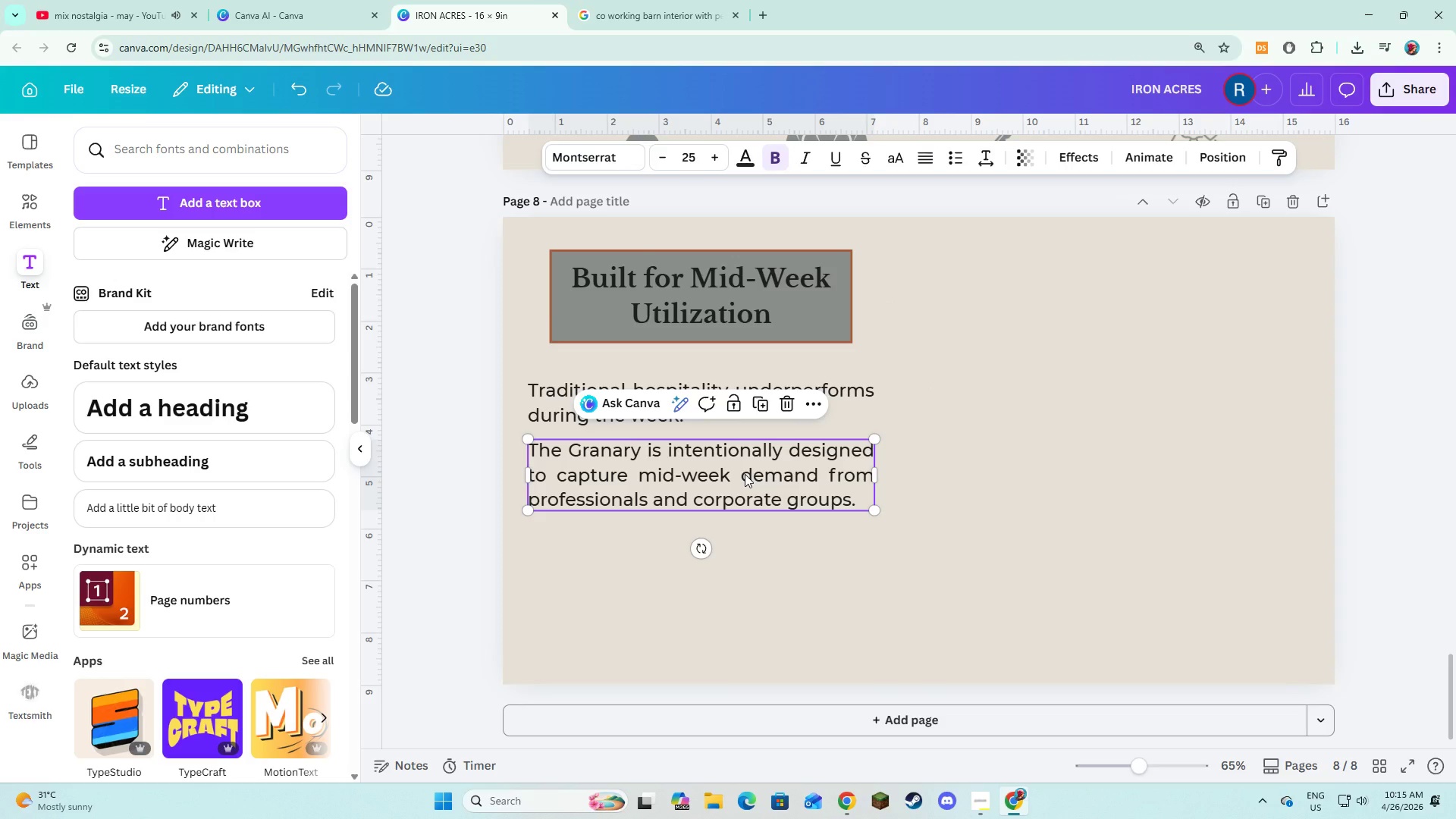 
left_click_drag(start_coordinate=[745, 474], to_coordinate=[743, 484])
 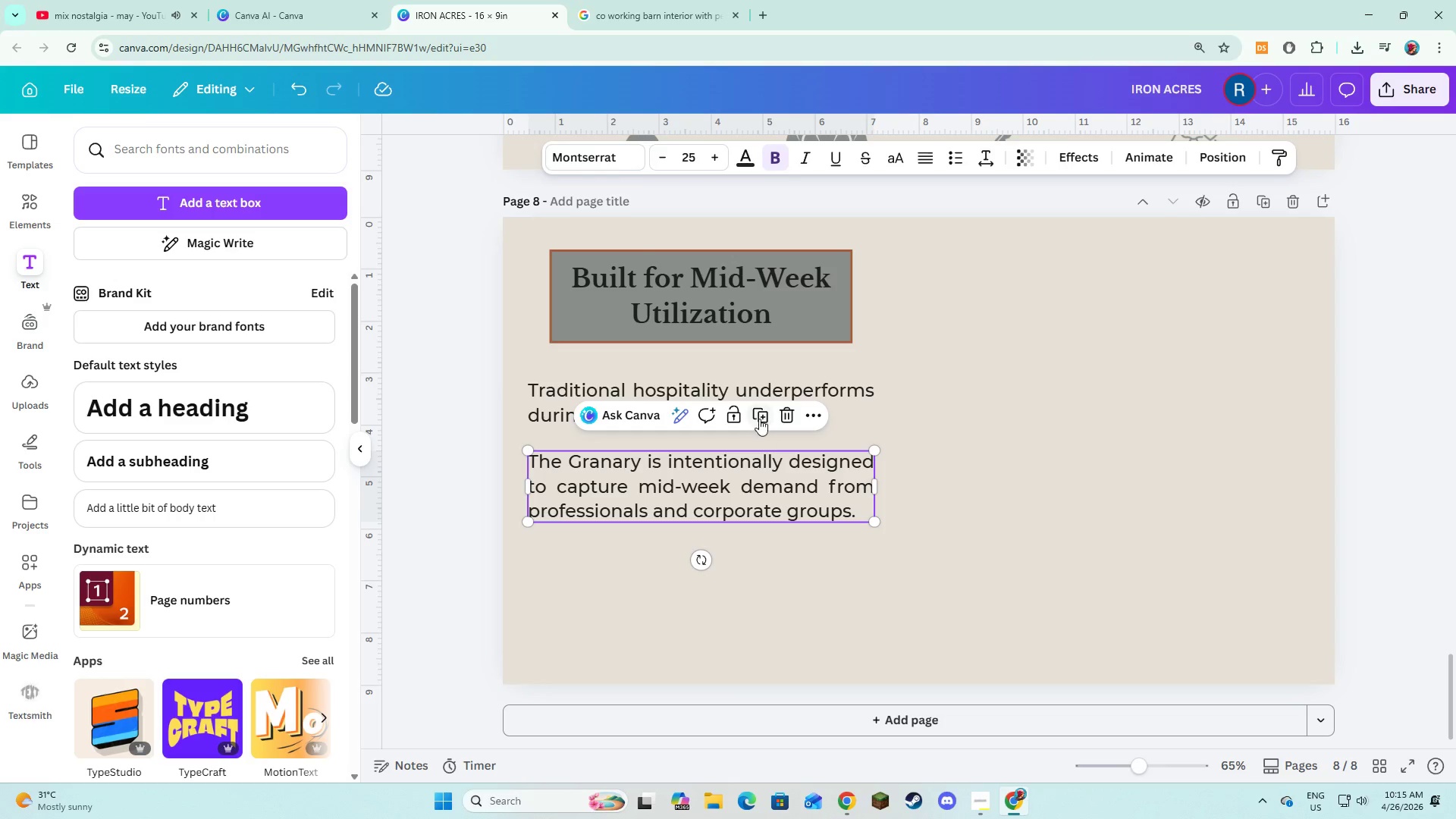 
left_click([759, 419])
 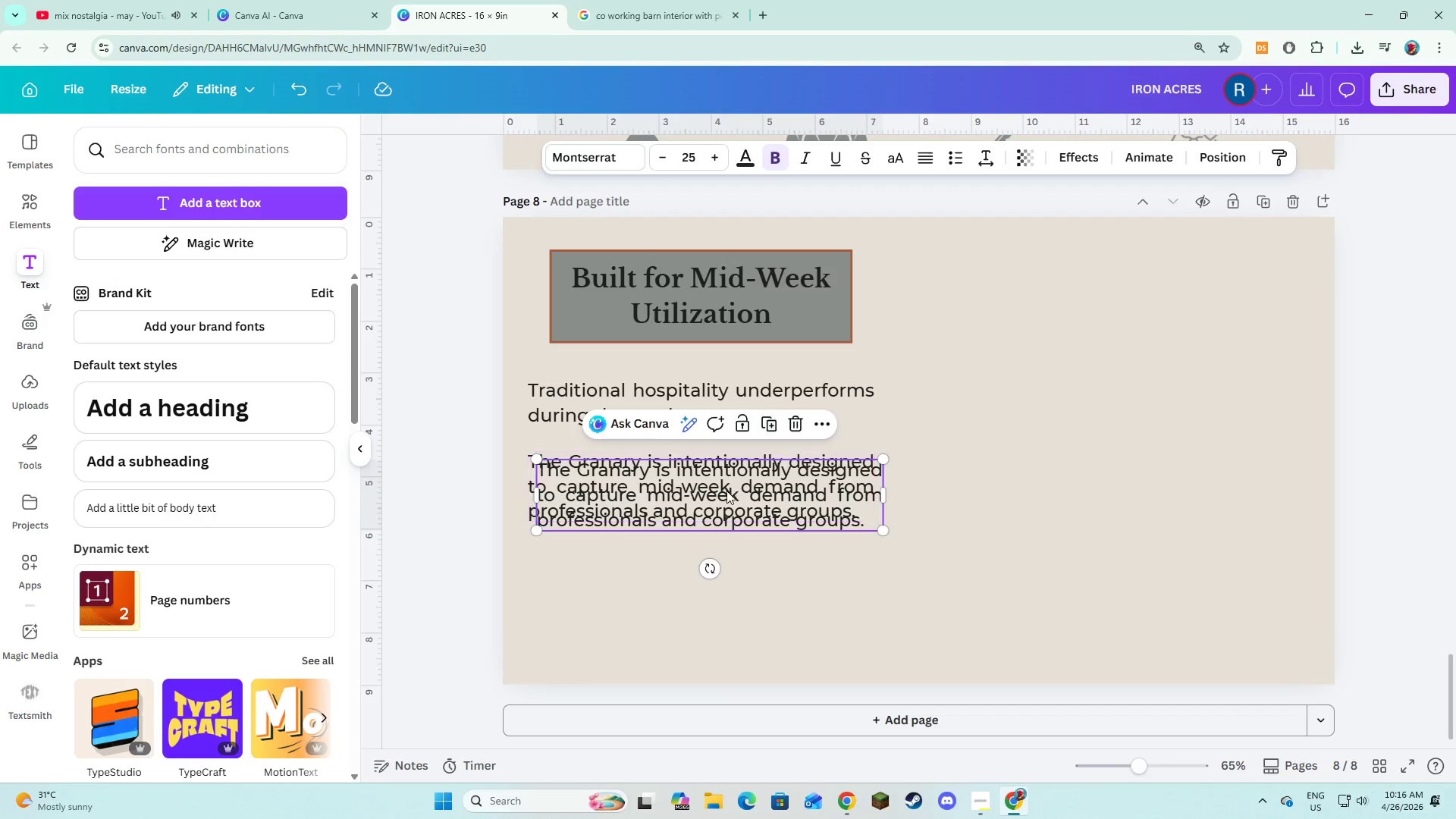 
left_click_drag(start_coordinate=[726, 491], to_coordinate=[715, 579])
 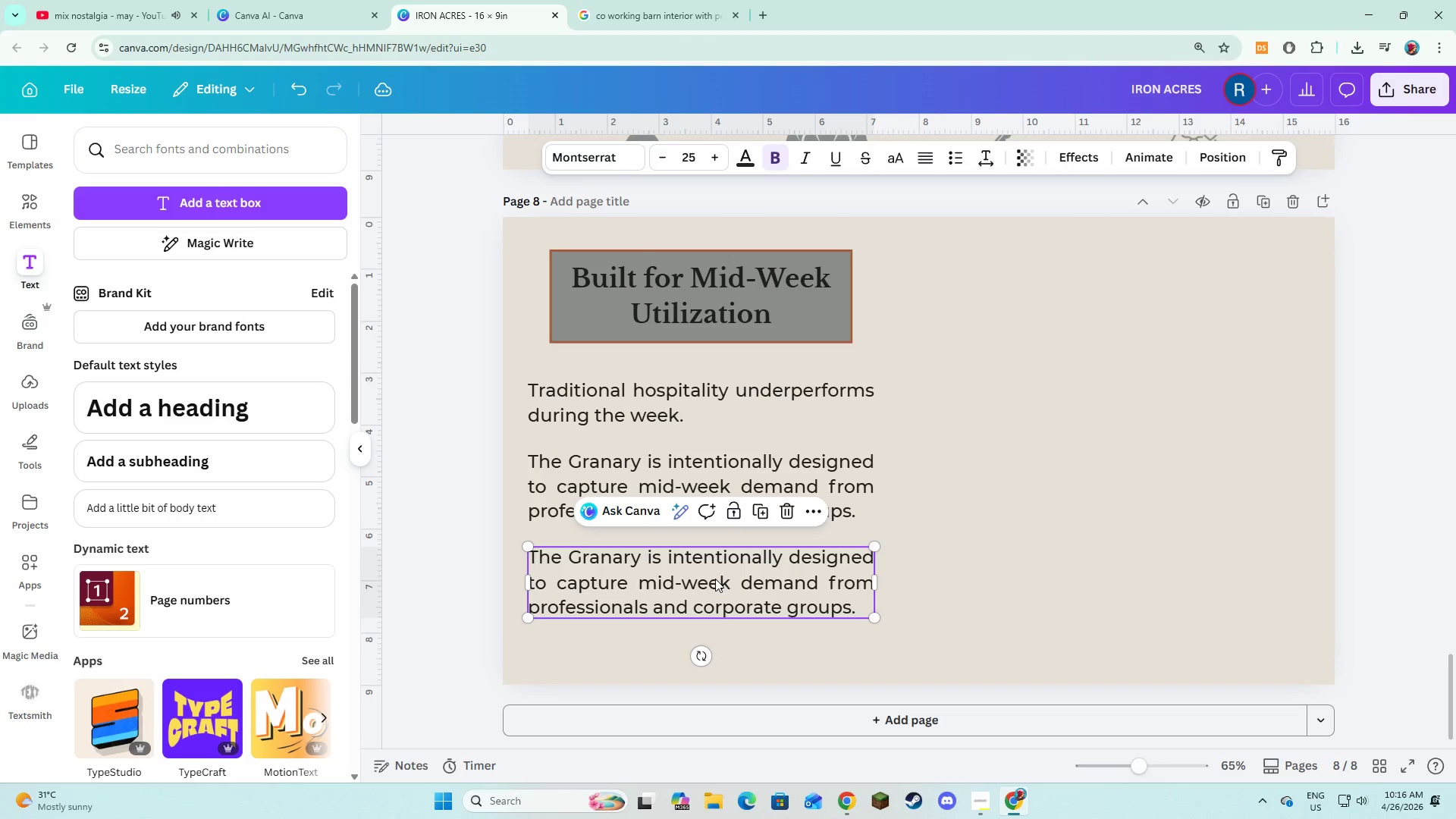 
left_click([715, 579])
 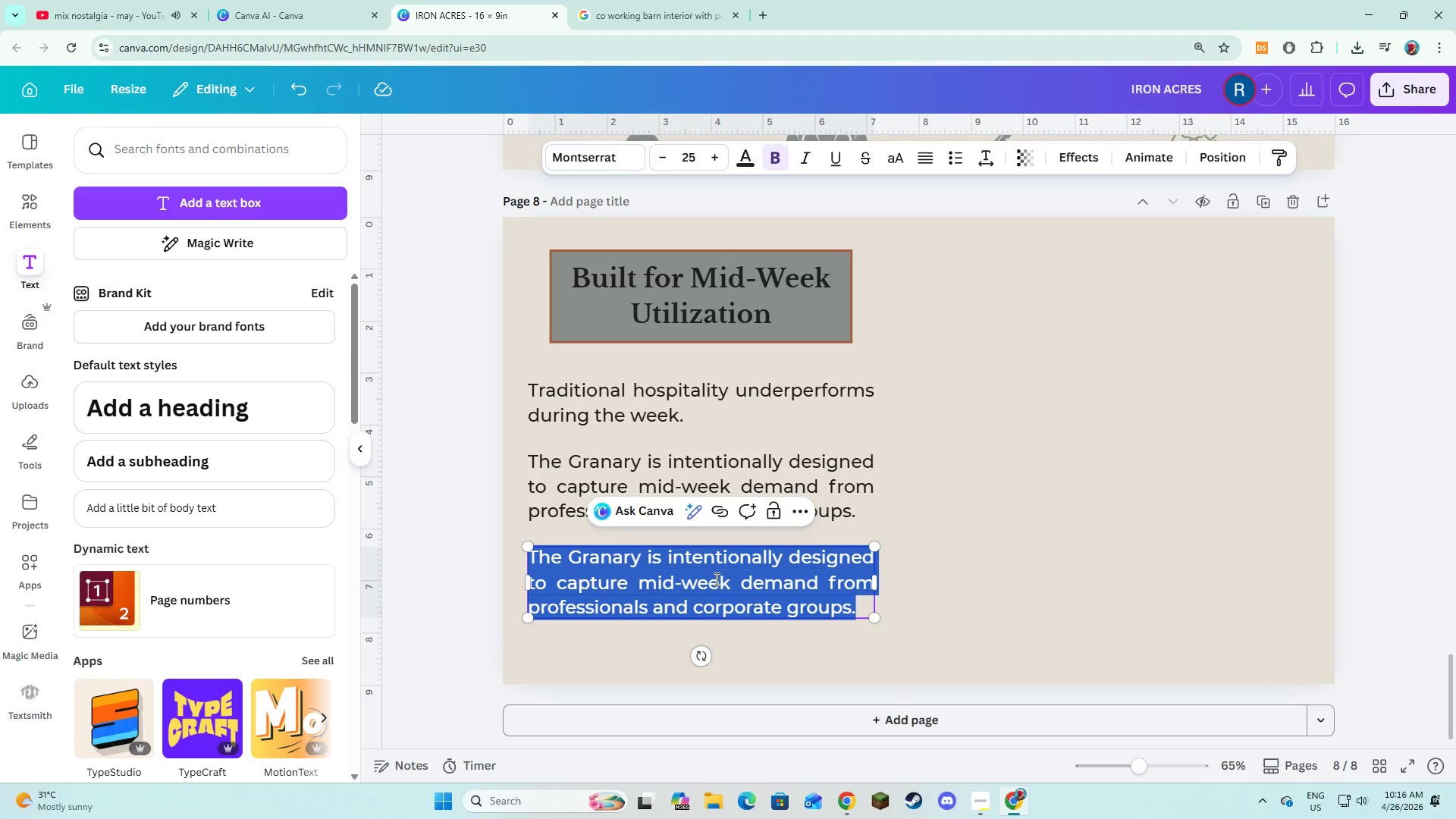 
type(This drives higher opp)
key(Backspace)
key(Backspace)
type(ccupancy cosn)
key(Backspace)
key(Backspace)
type(nsistency and stronger revenue predictability,)
key(Backspace)
type(.)
 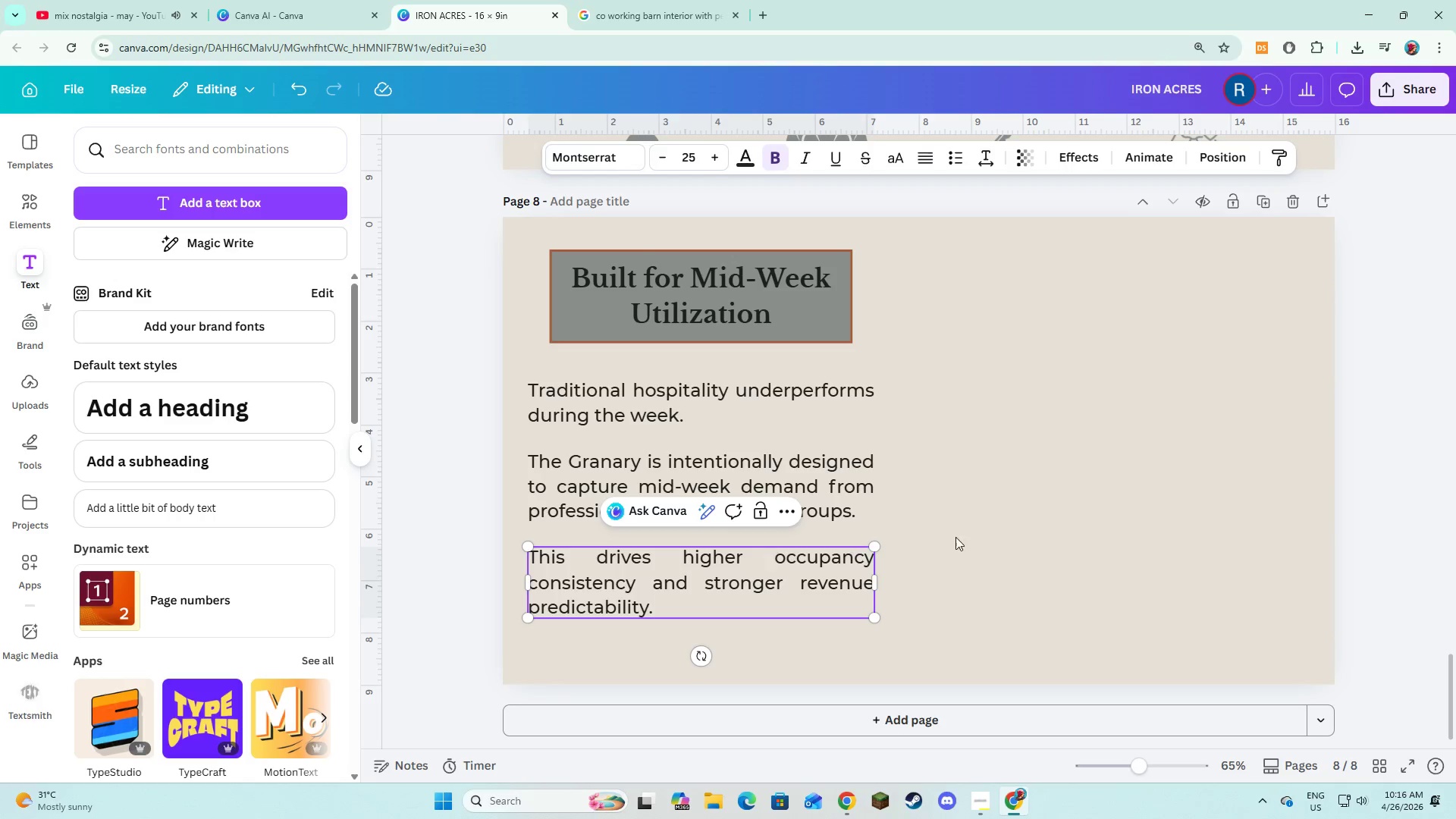 
left_click([1090, 501])
 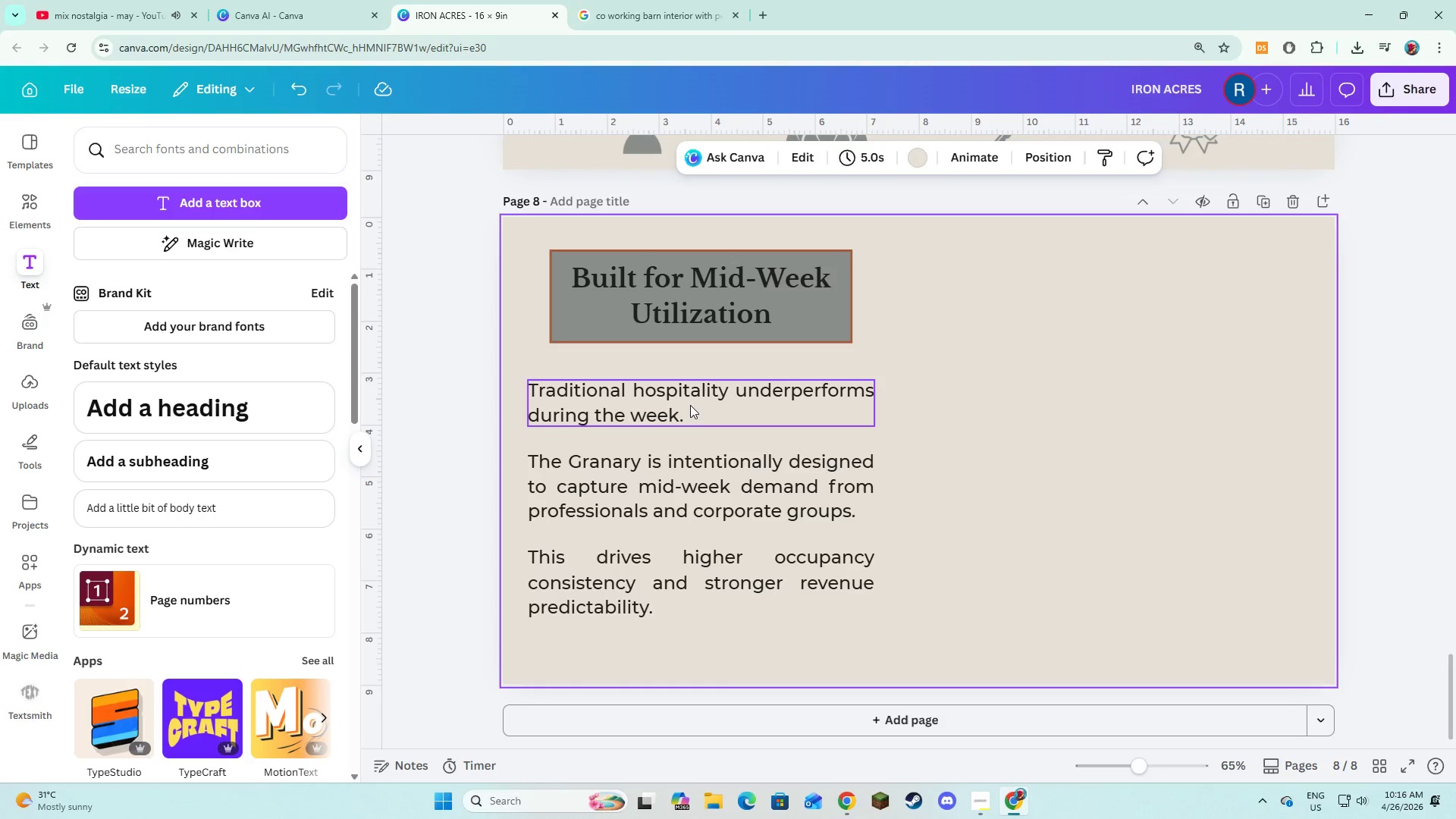 
left_click([690, 405])
 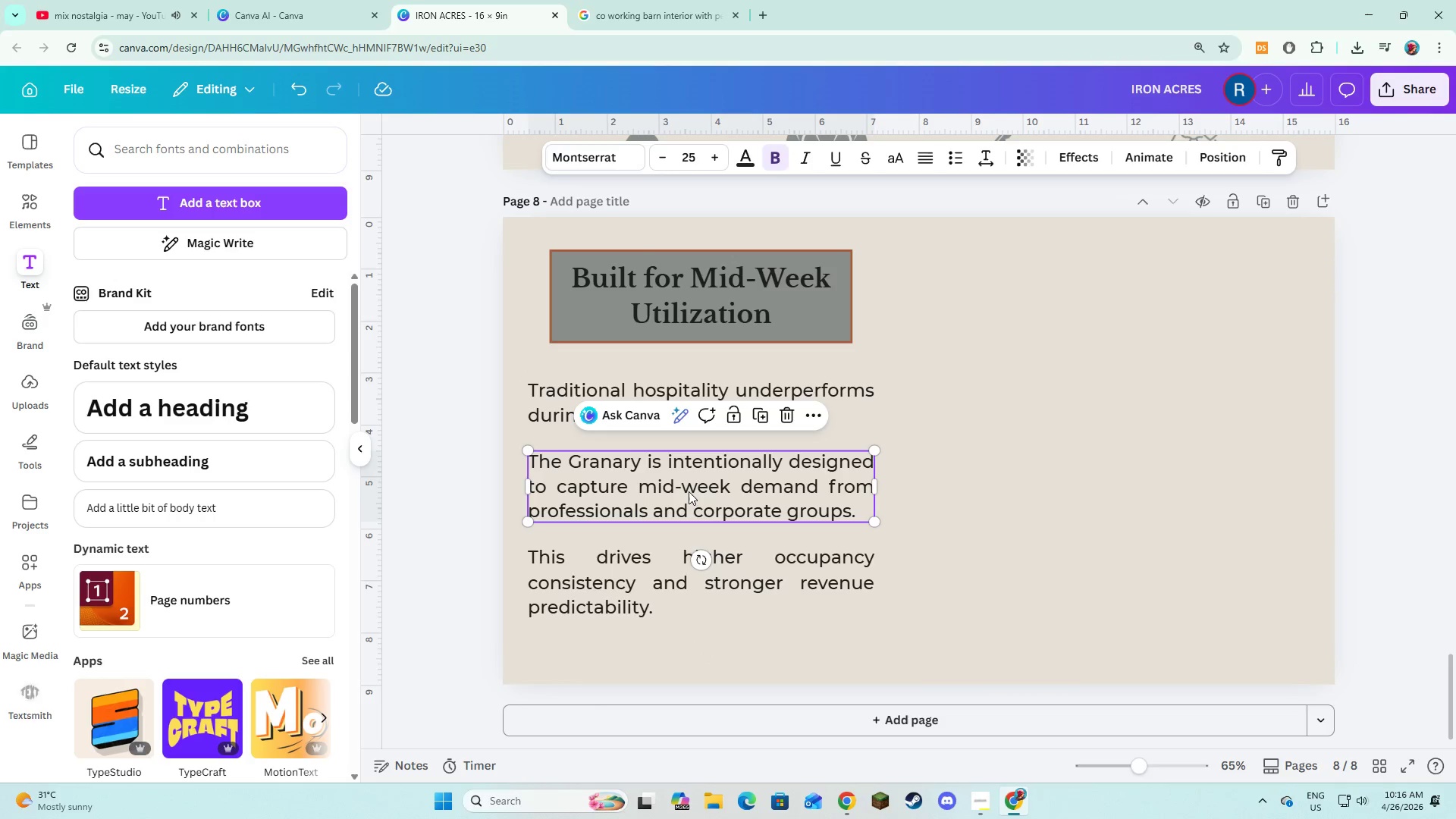 
double_click([662, 550])
 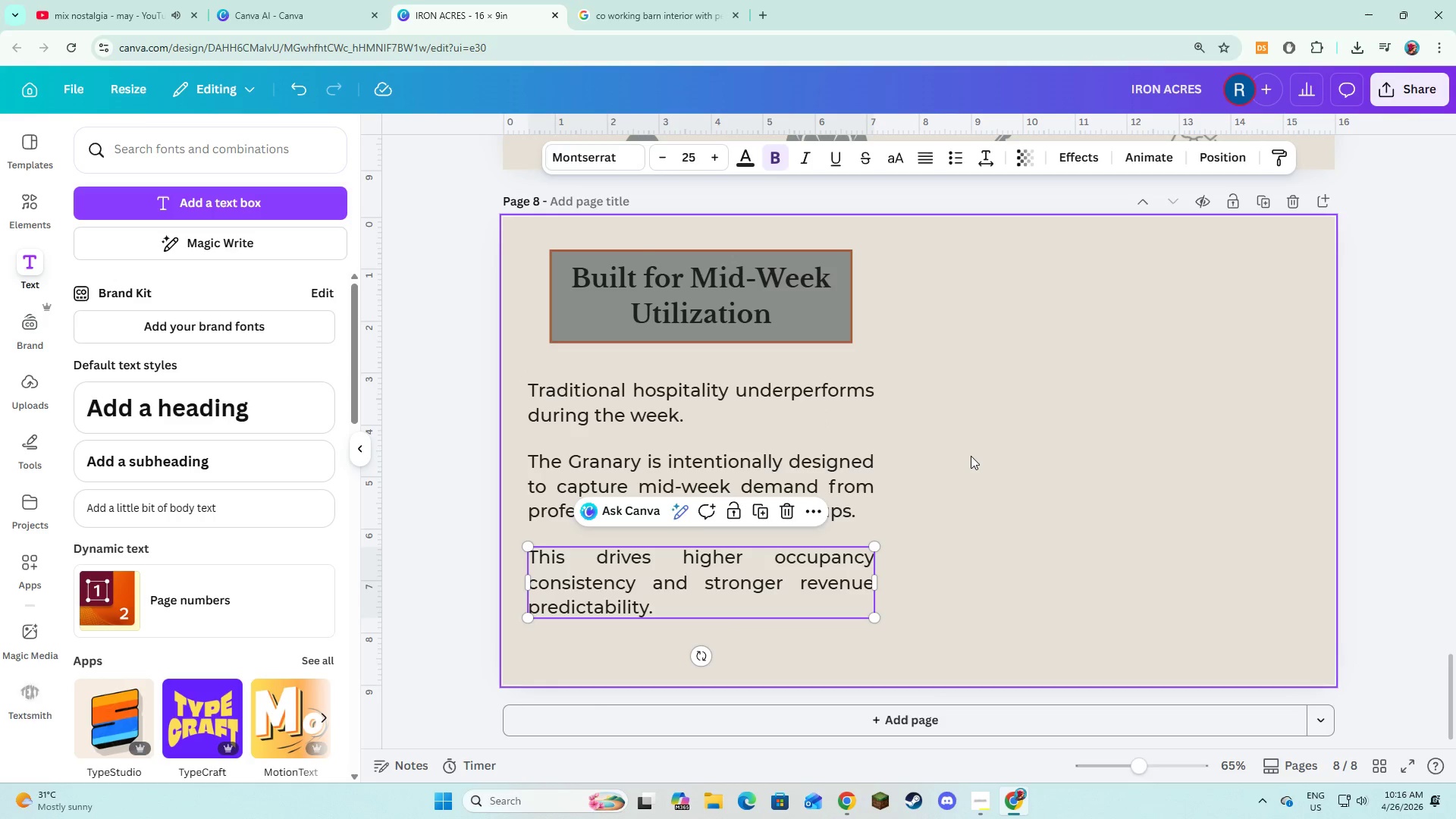 
left_click([971, 456])
 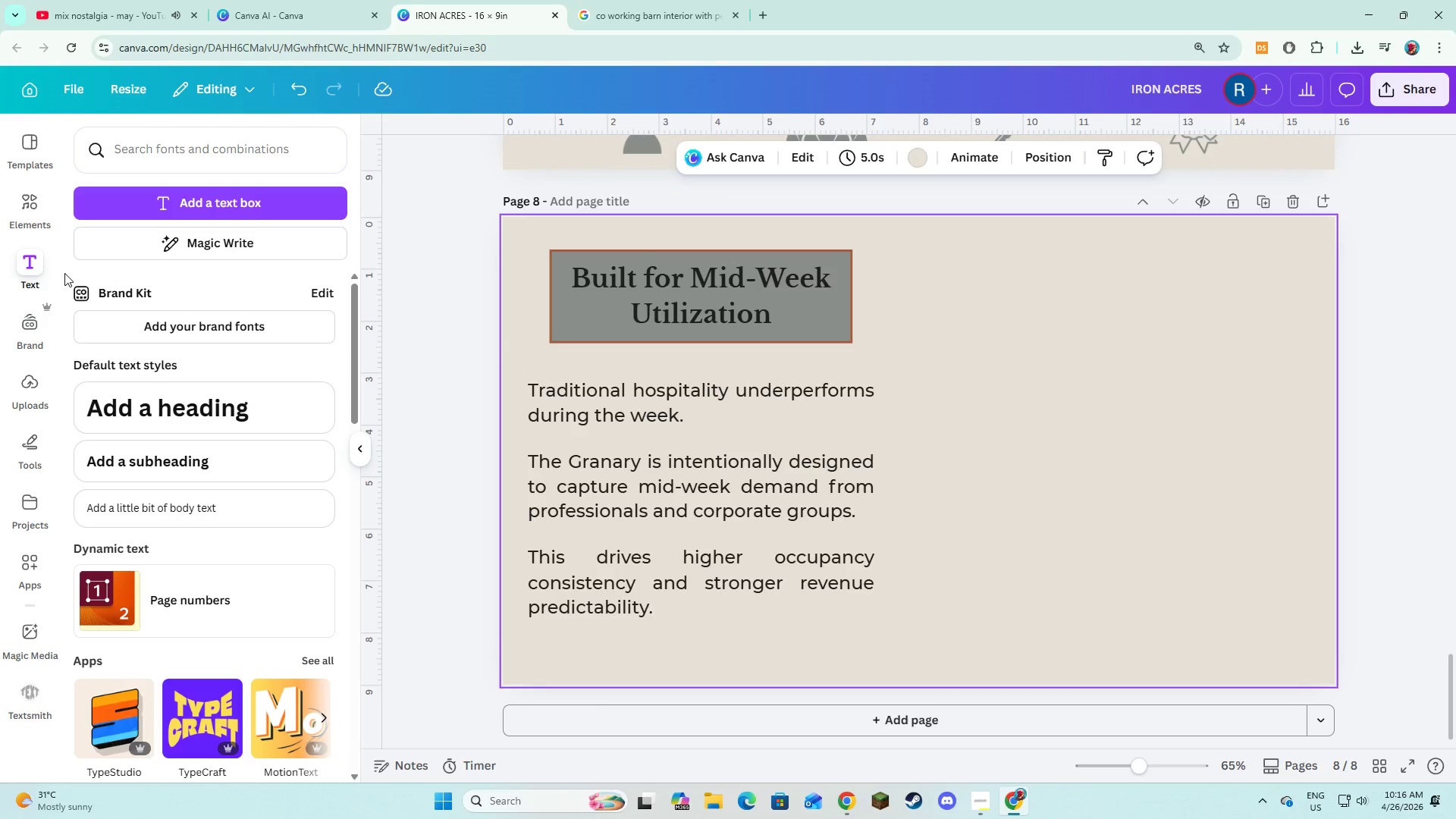 
left_click([38, 231])
 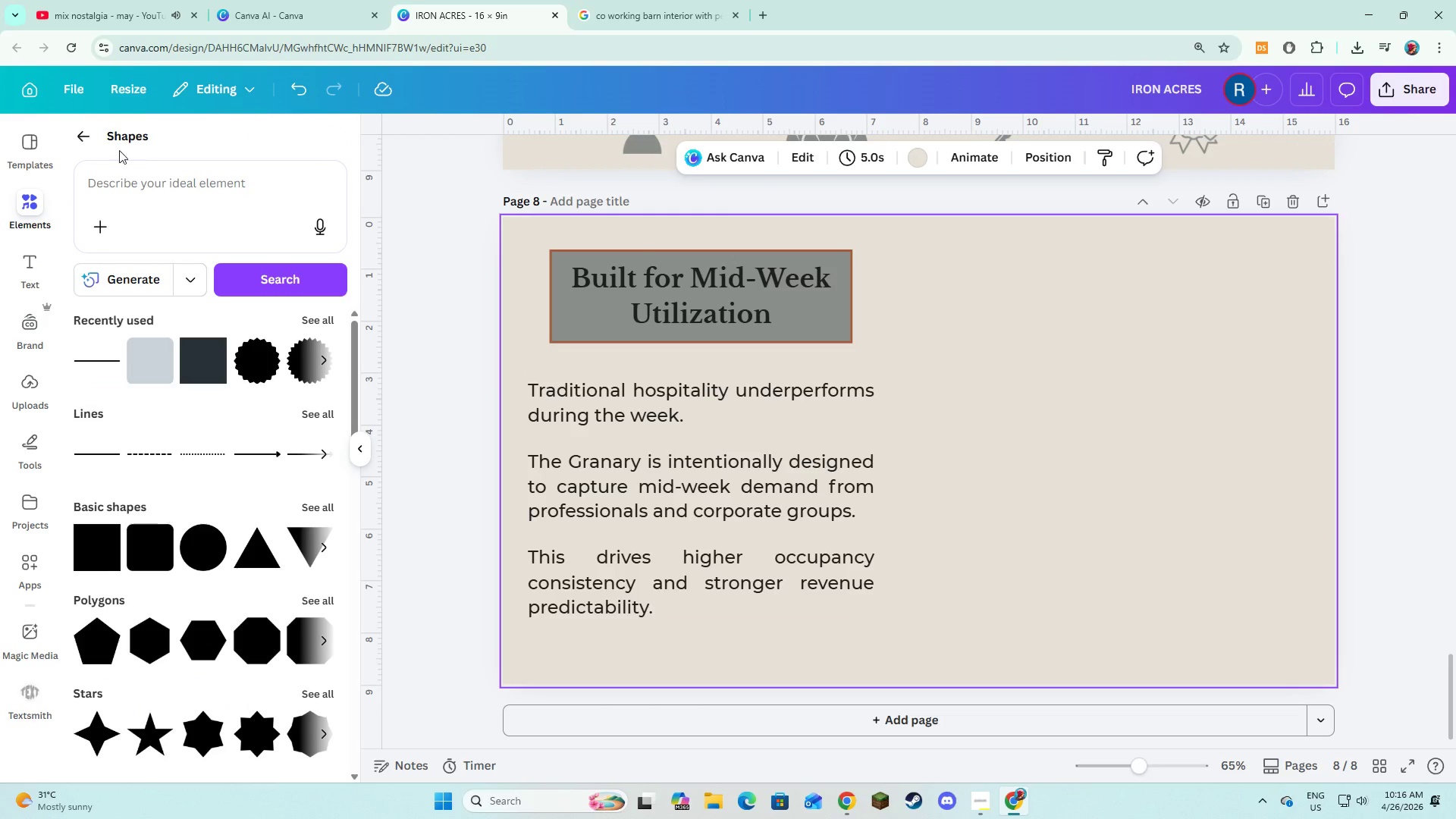 
left_click([78, 140])
 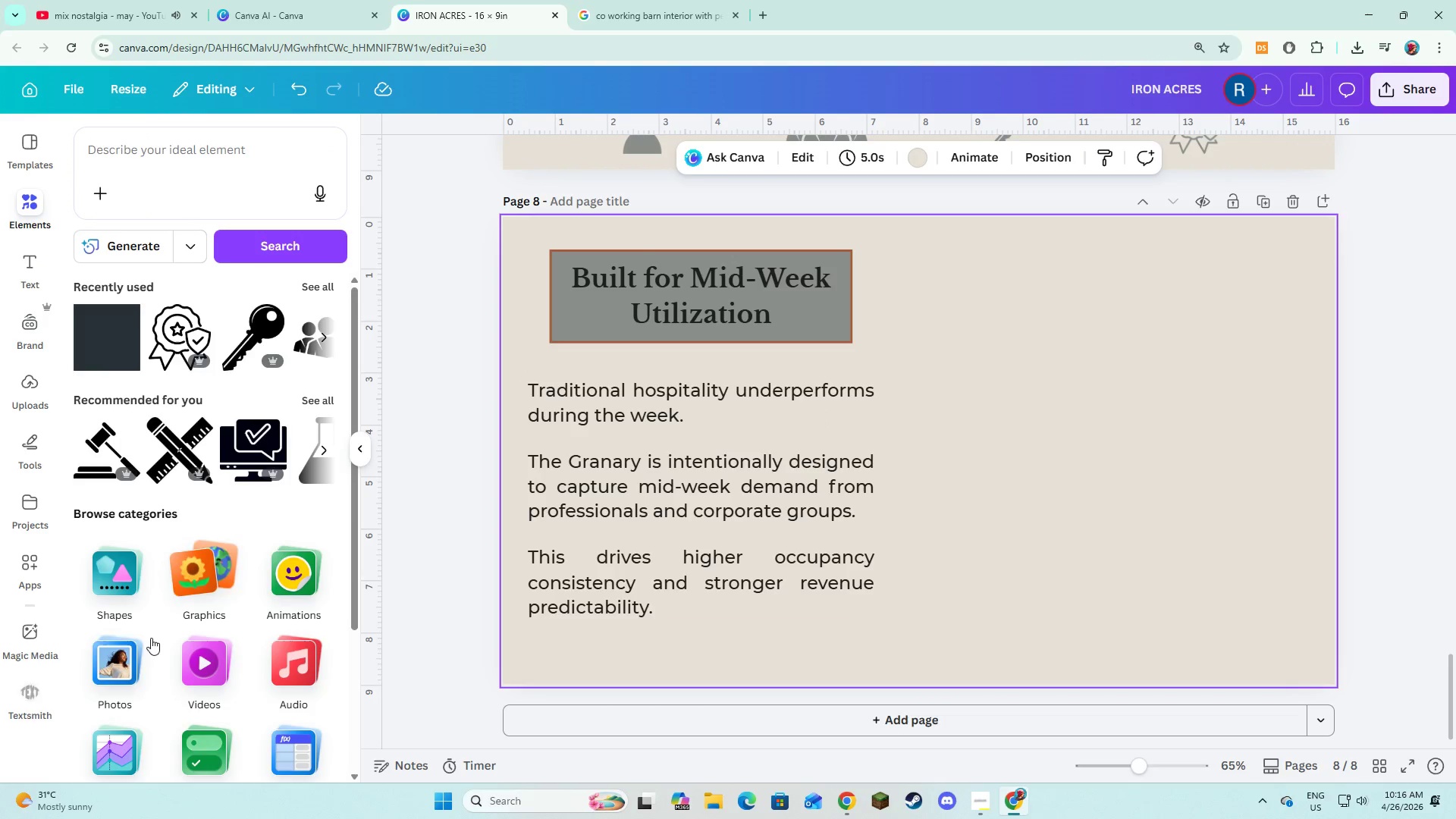 
left_click([129, 658])
 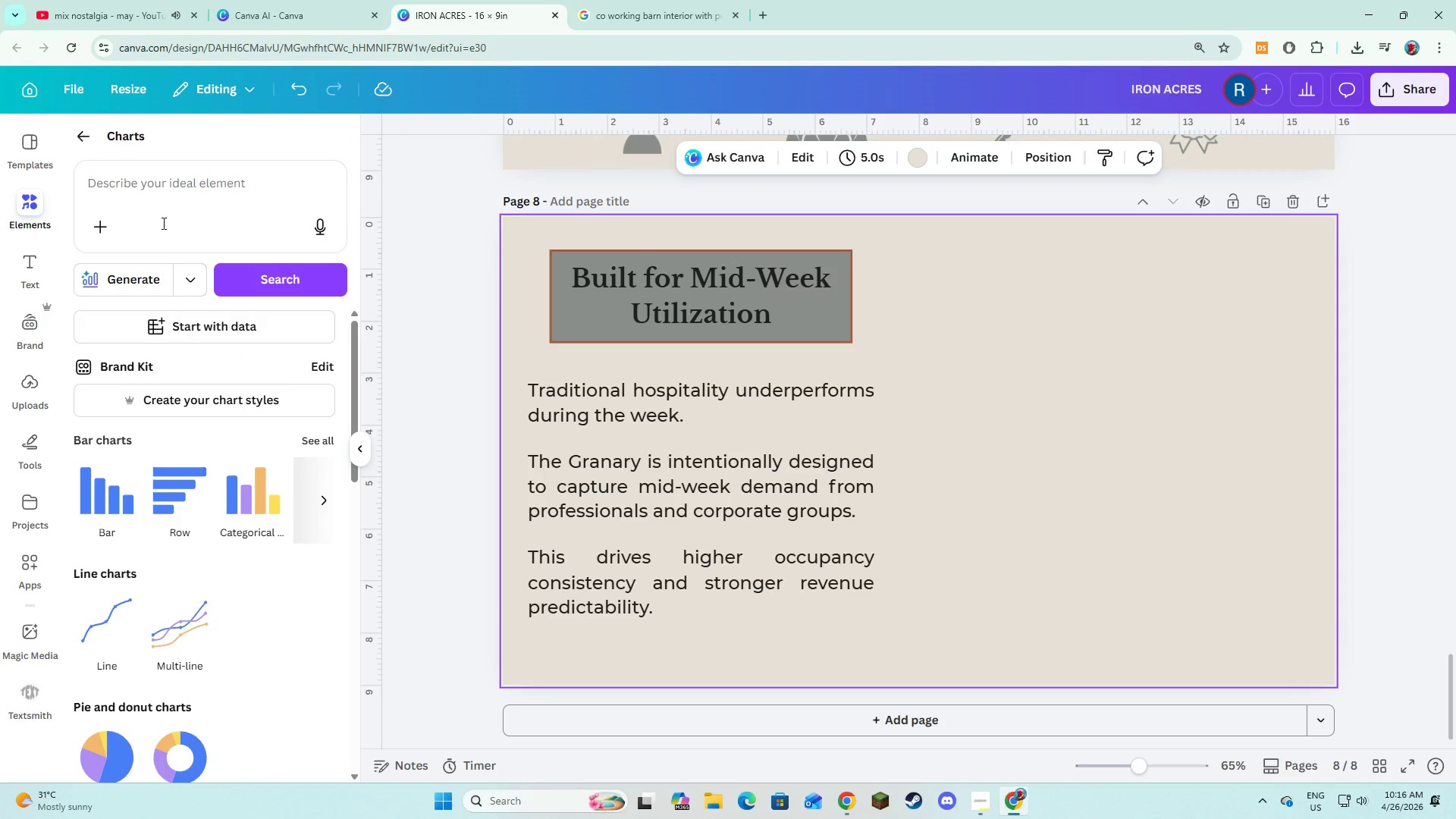 
scroll: coordinate [149, 640], scroll_direction: down, amount: 1.0
 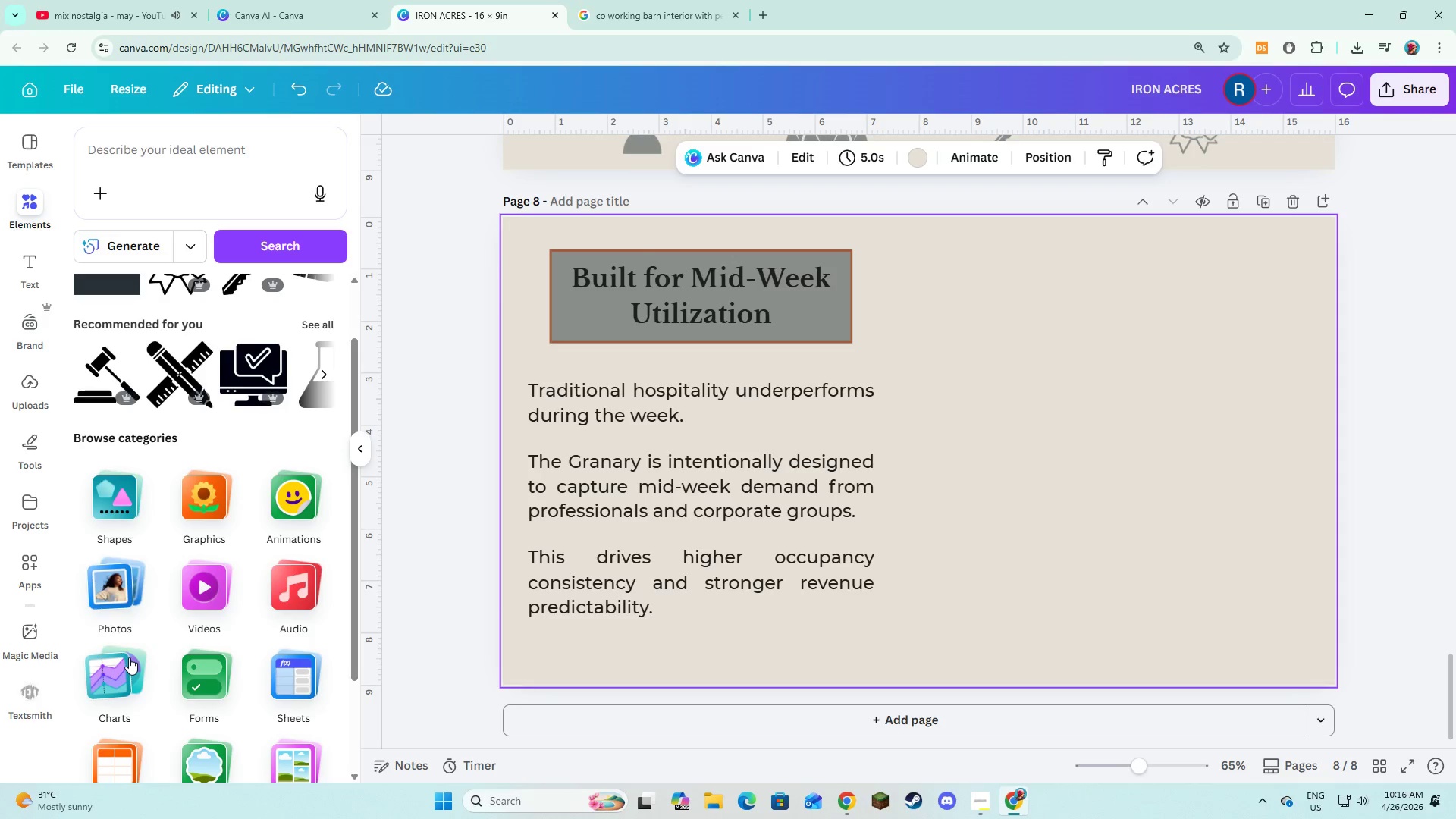 
left_click([157, 192])
 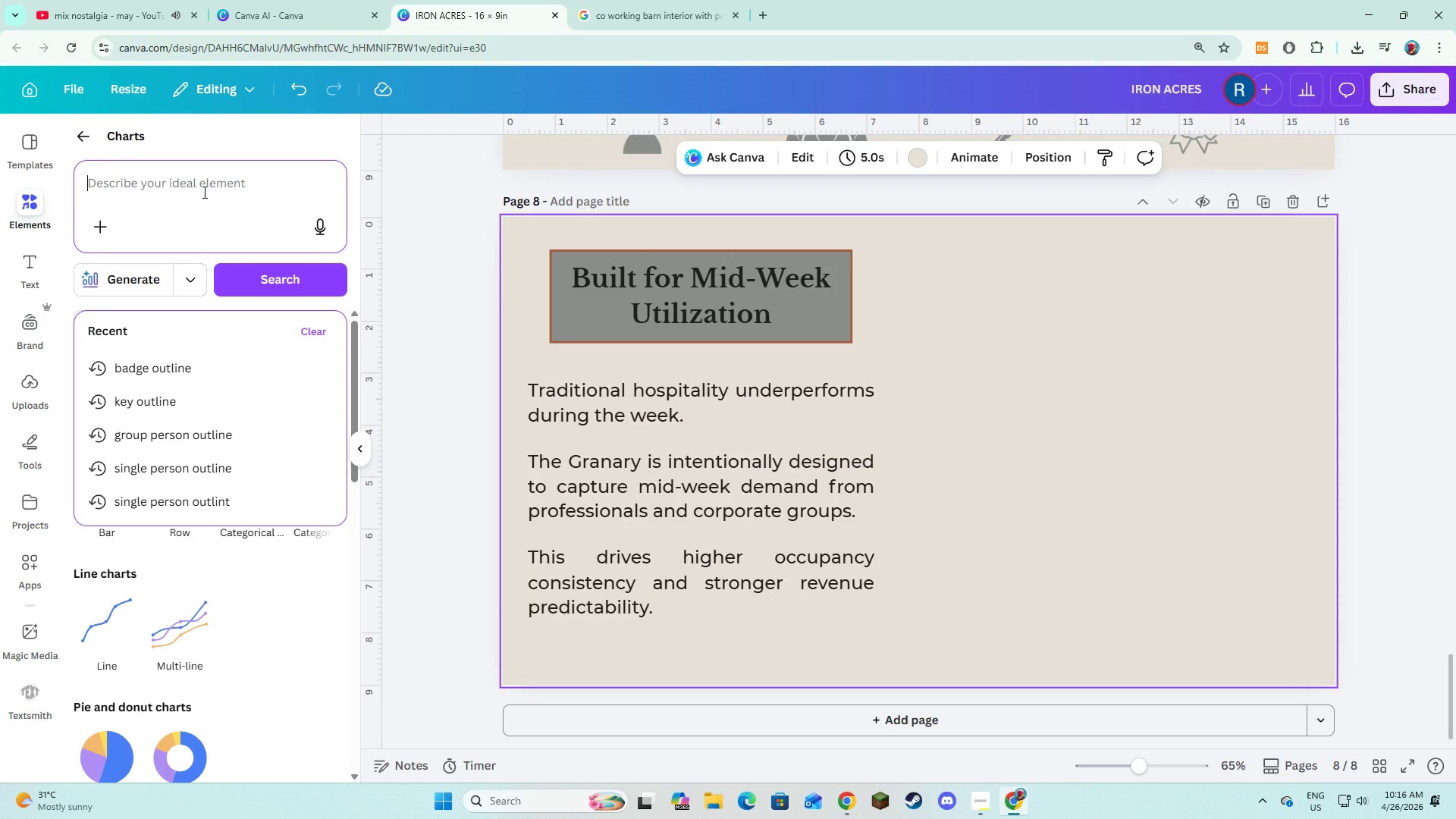 
wait(6.17)
 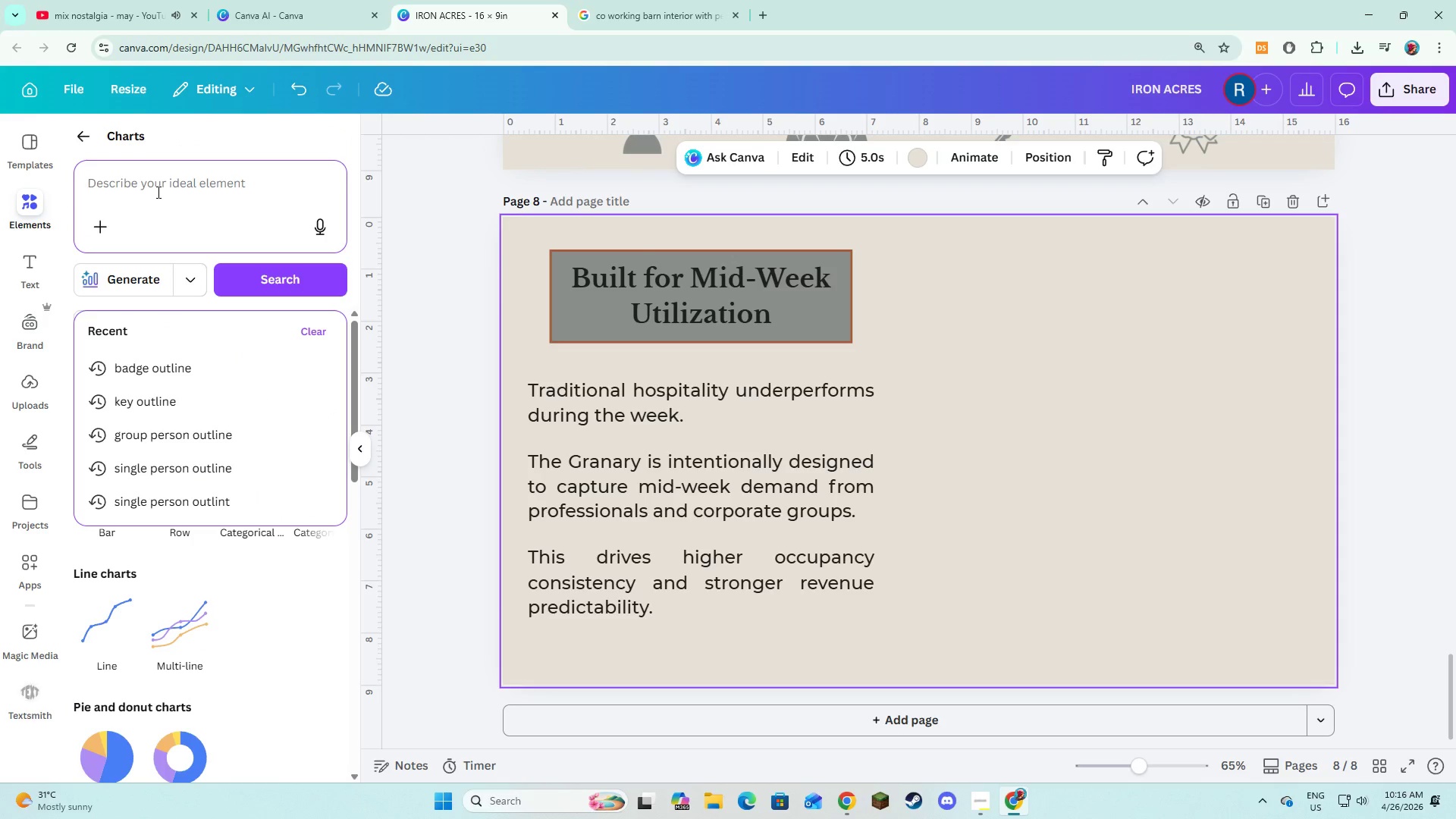 
type(bar)
 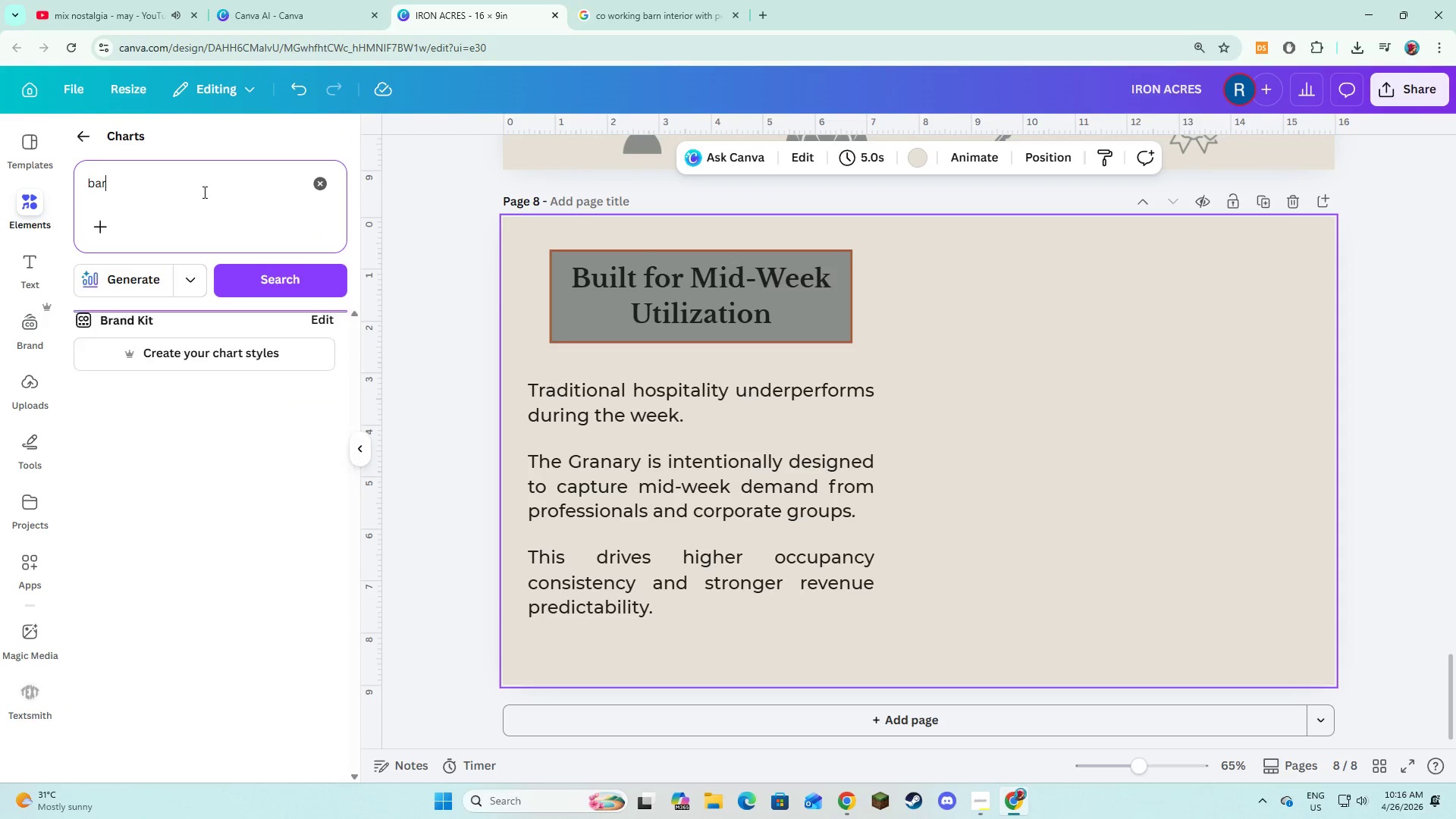 
key(Enter)
 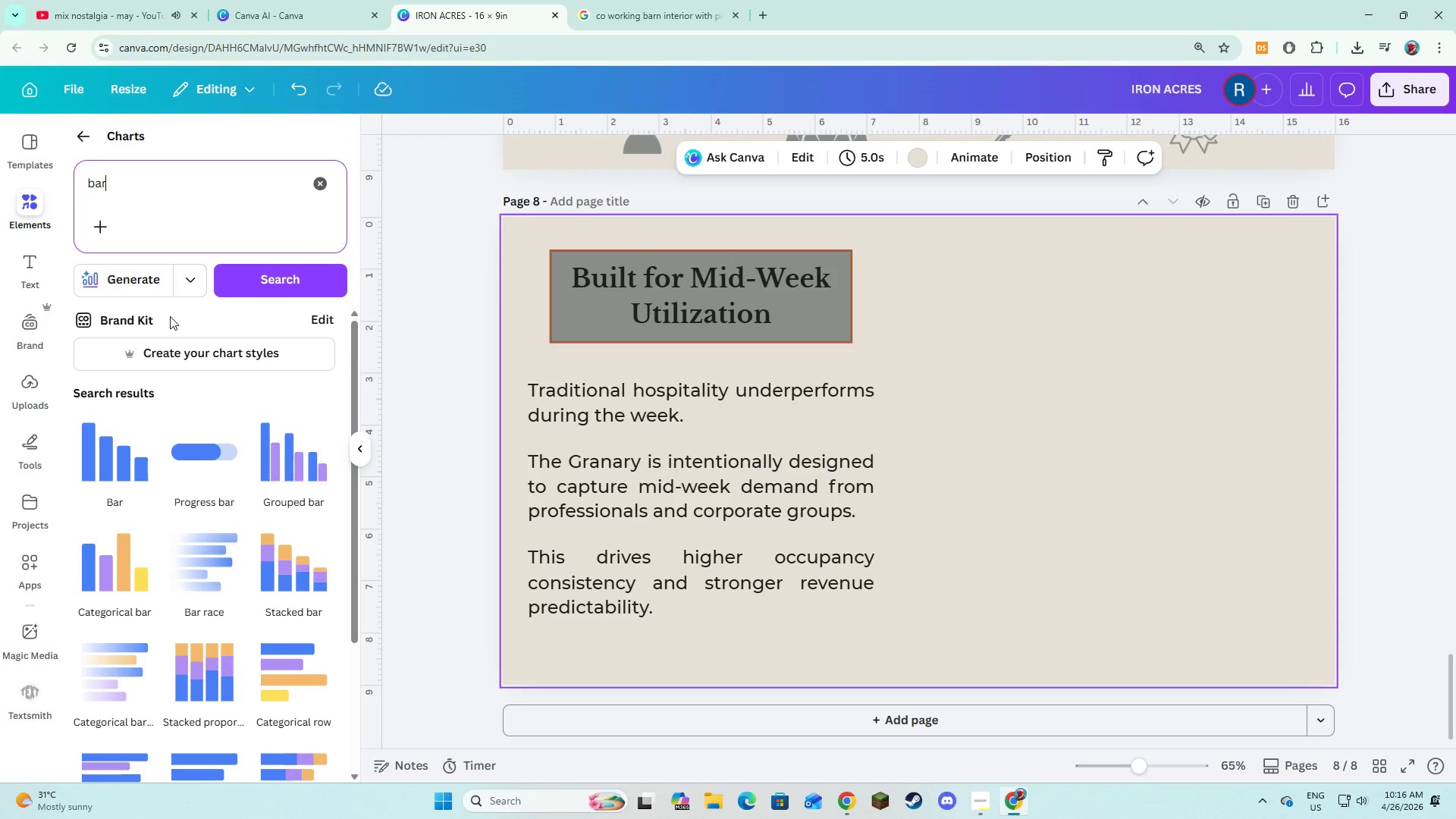 
left_click([115, 461])
 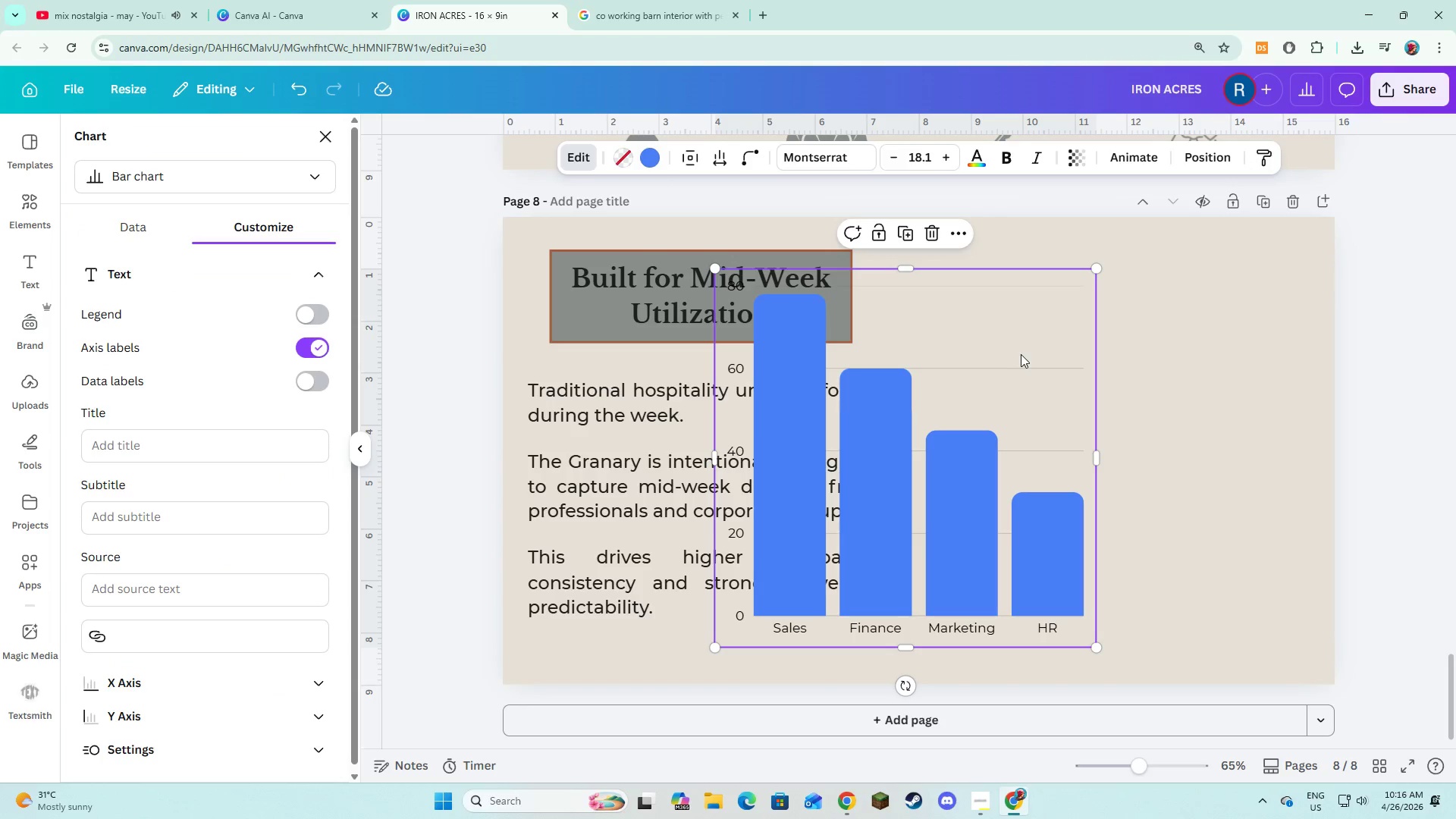 
left_click_drag(start_coordinate=[974, 381], to_coordinate=[1164, 381])
 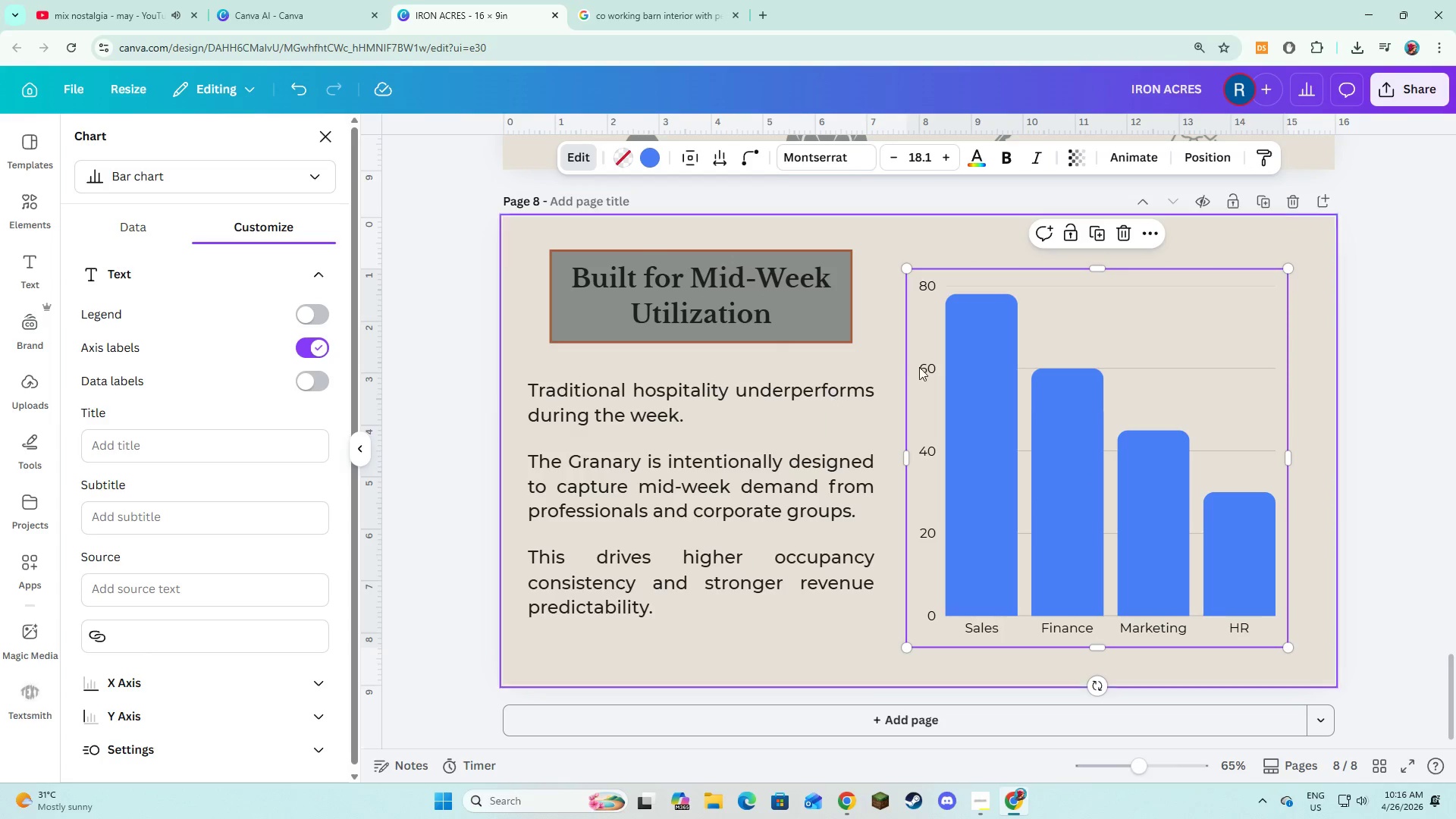 
double_click([974, 324])
 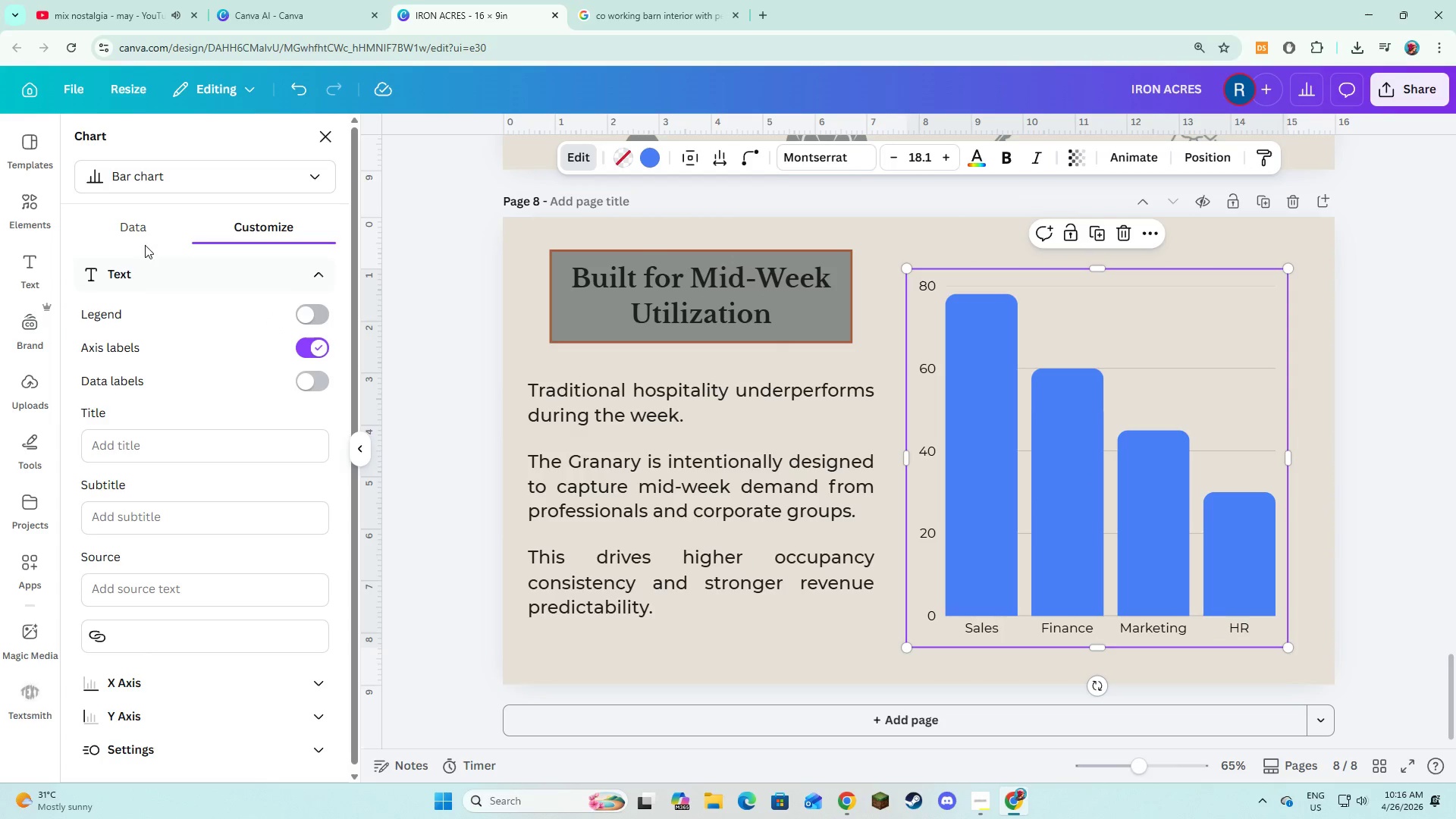 
left_click([144, 243])
 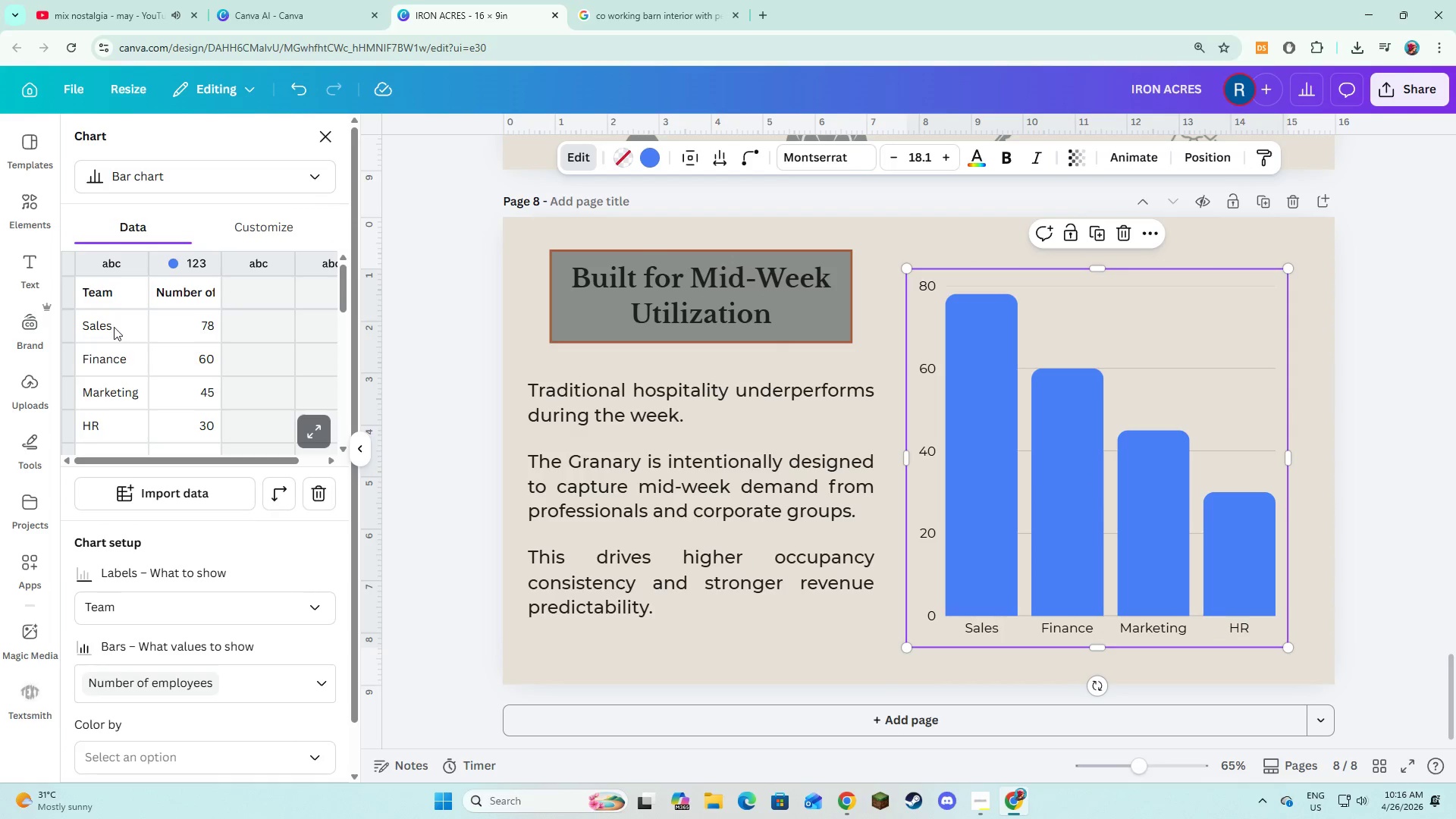 
left_click([108, 300])
 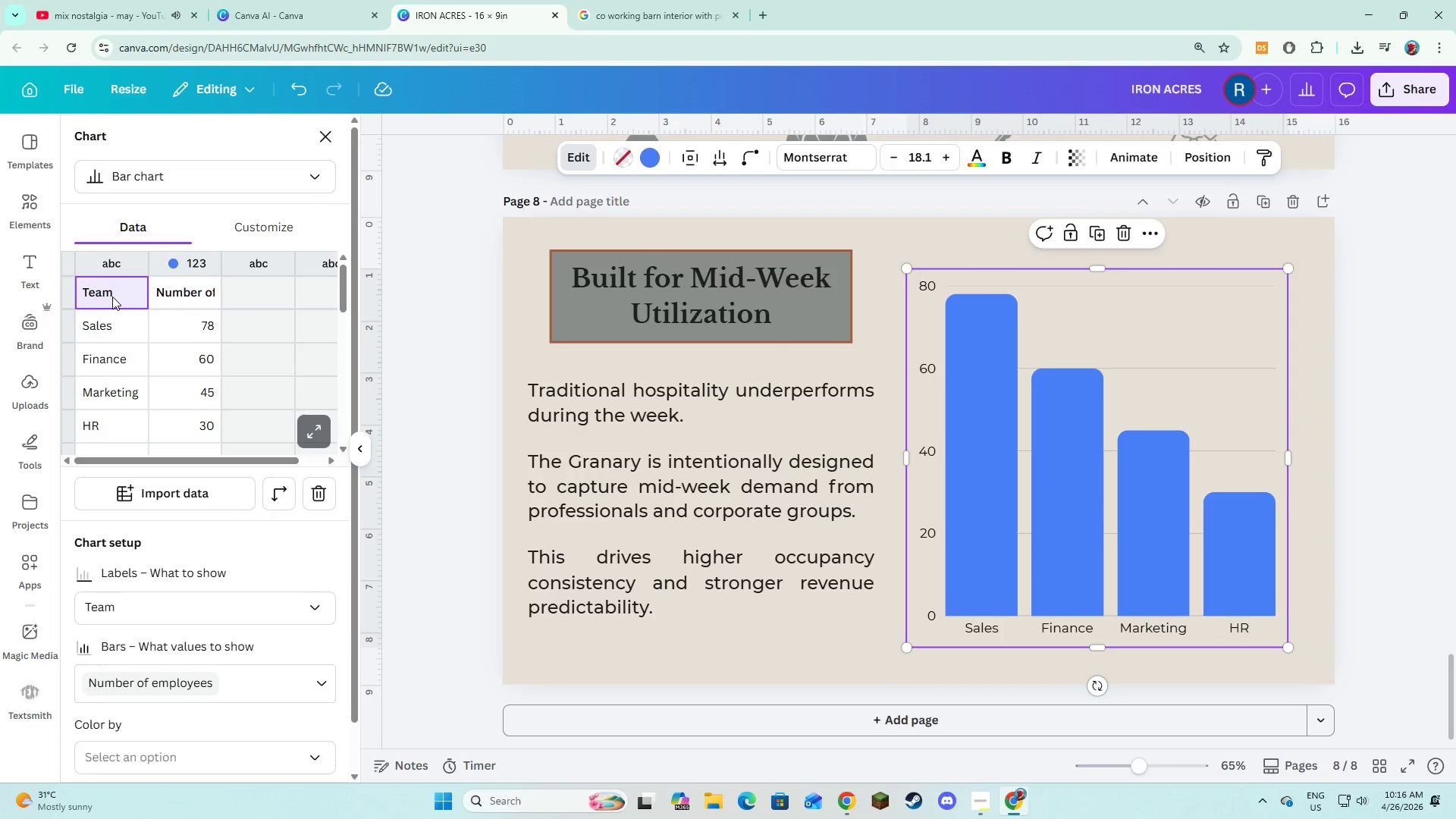 
type(Day)
key(Tab)
type(Occum)
key(Backspace)
type(oa)
key(Backspace)
key(Backspace)
type(pancy)
 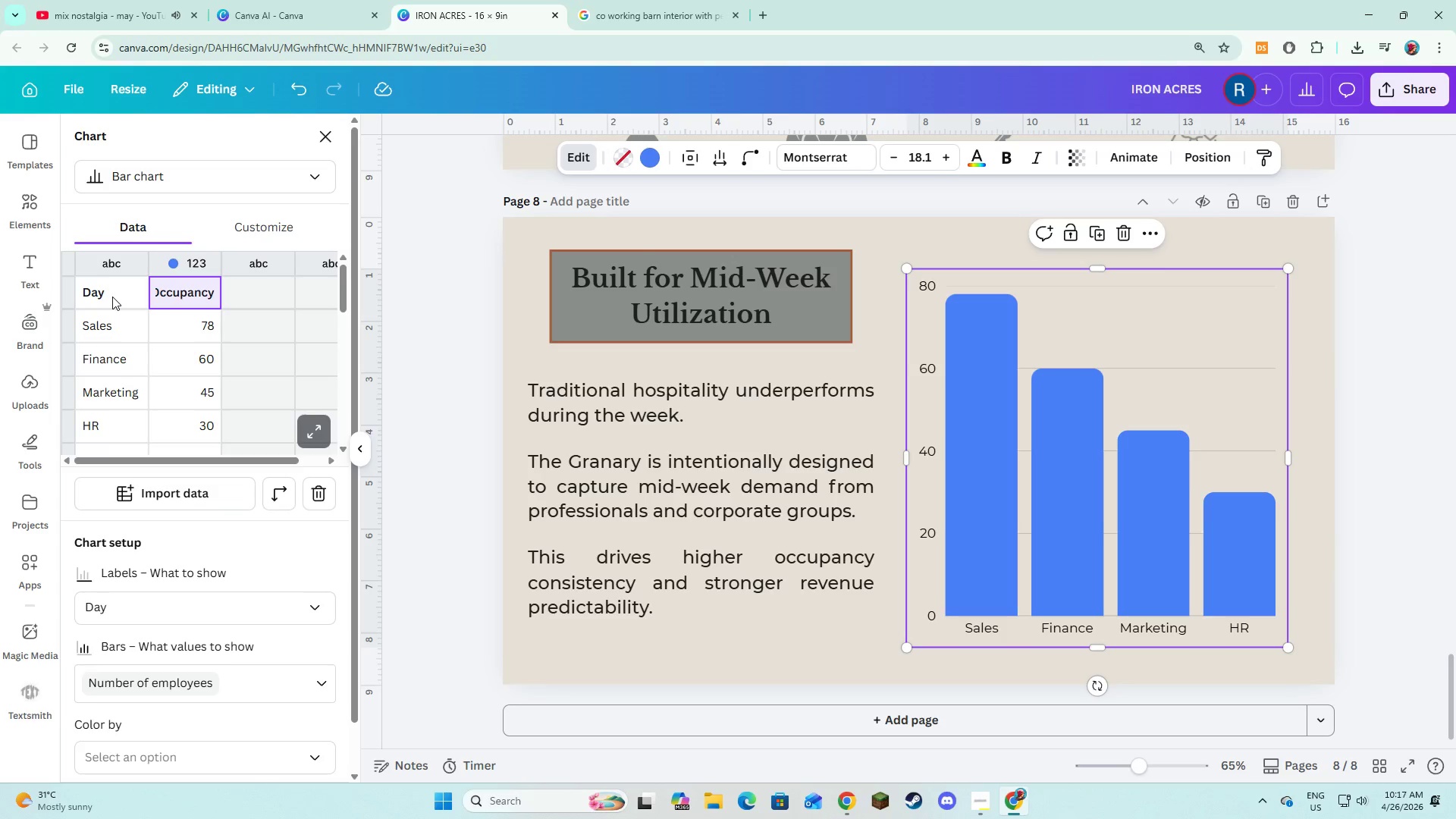 
key(Enter)
 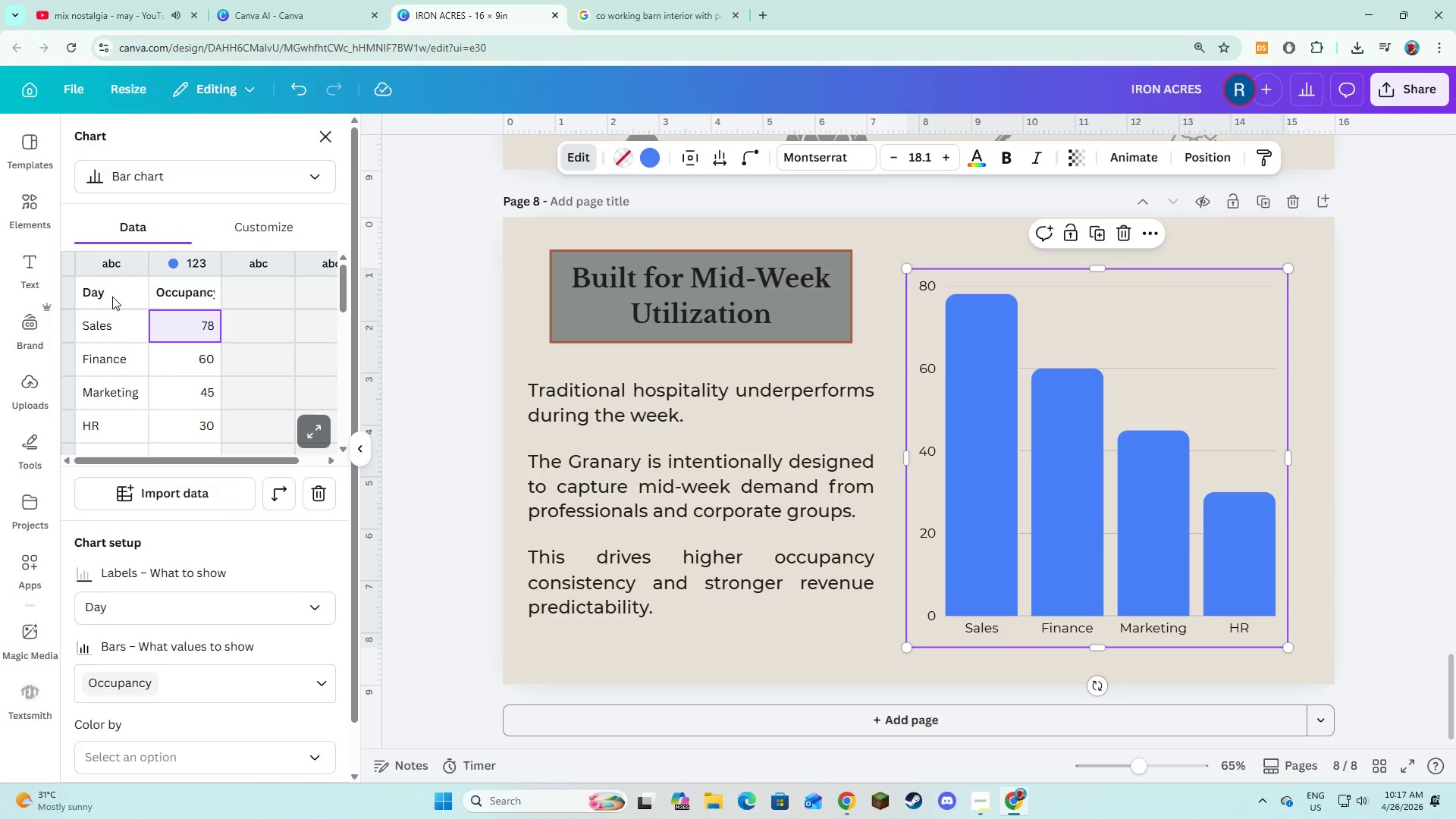 
key(ArrowLeft)
 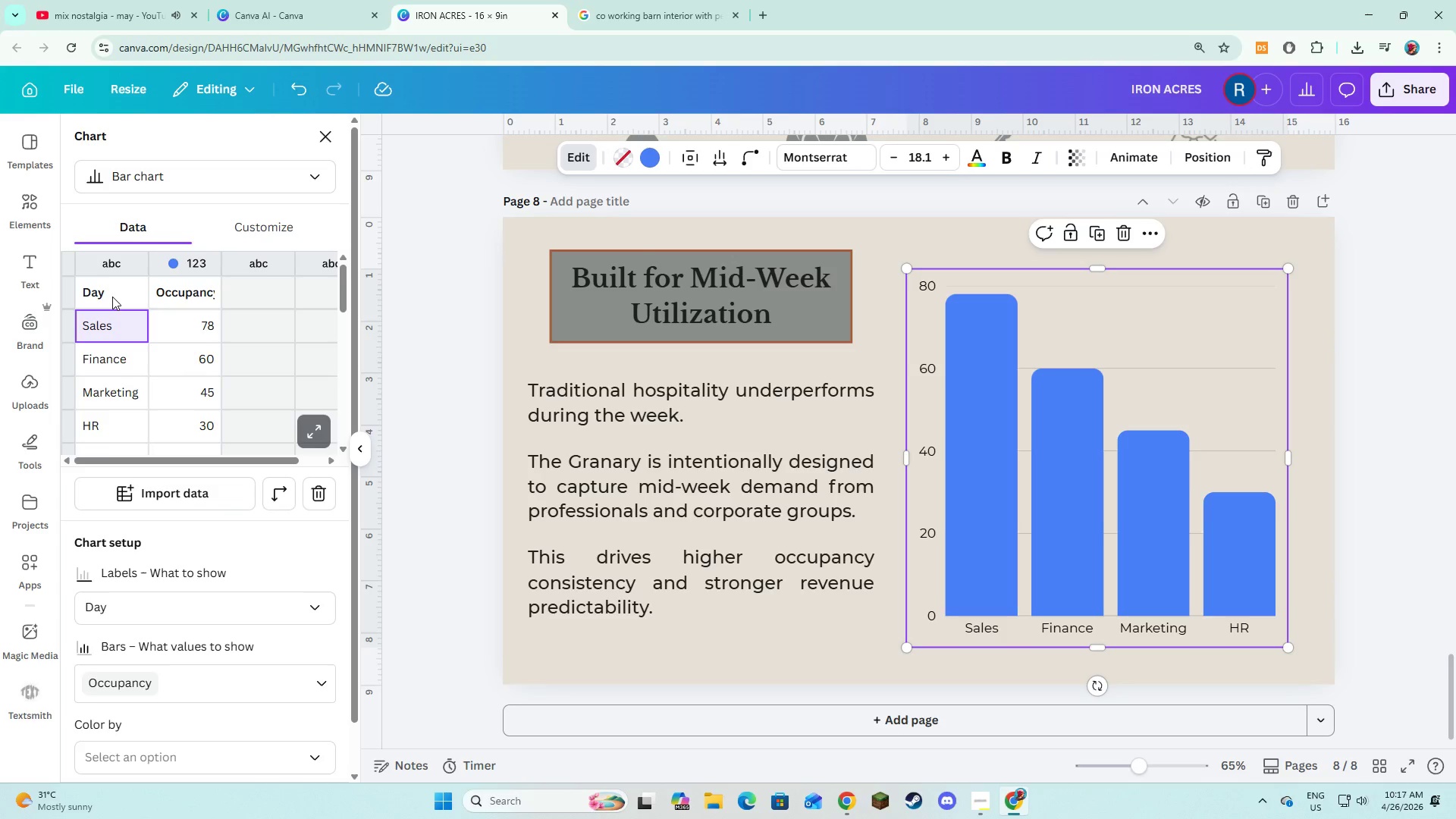 
type(Monday)
 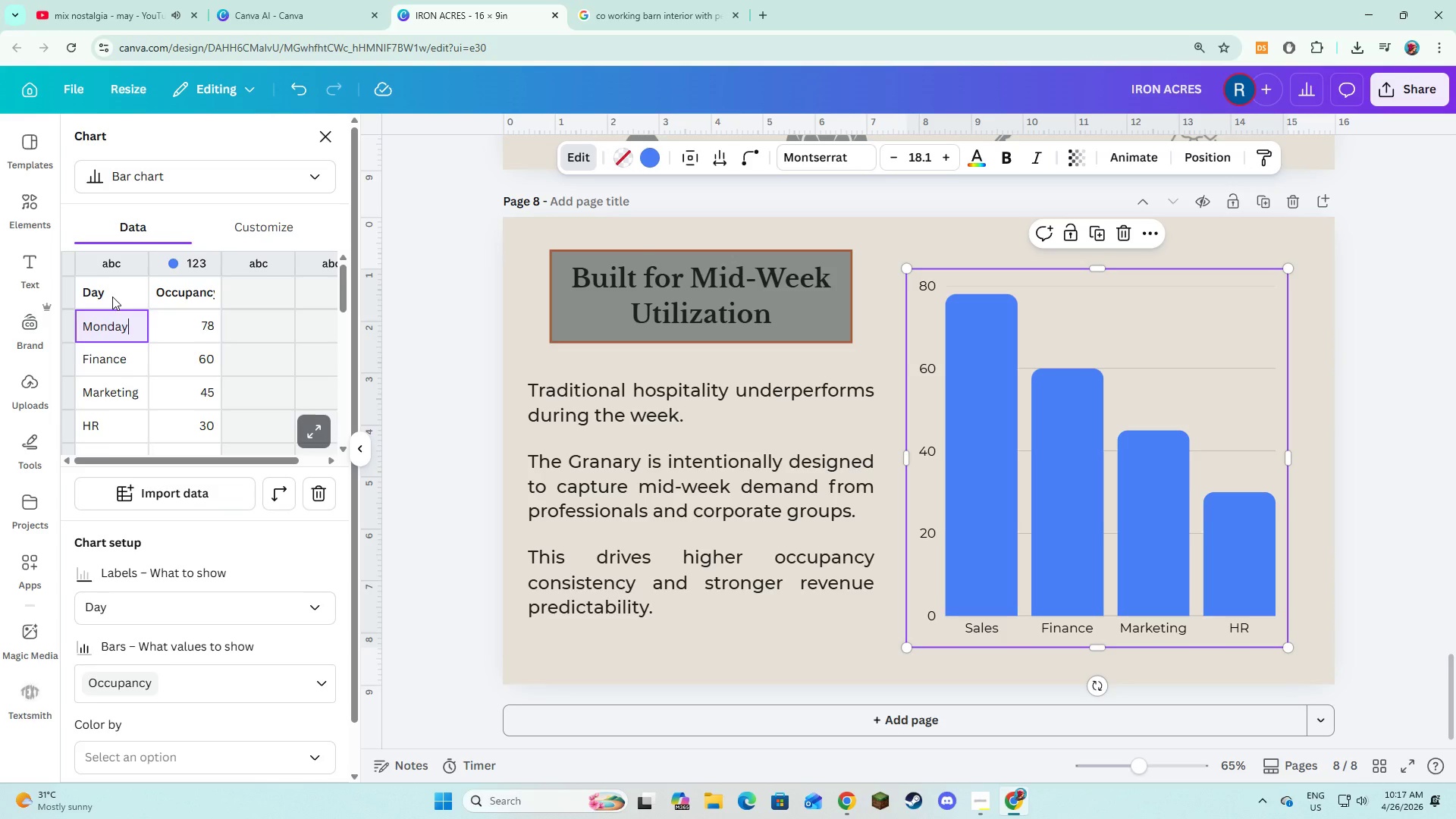 
key(Enter)
 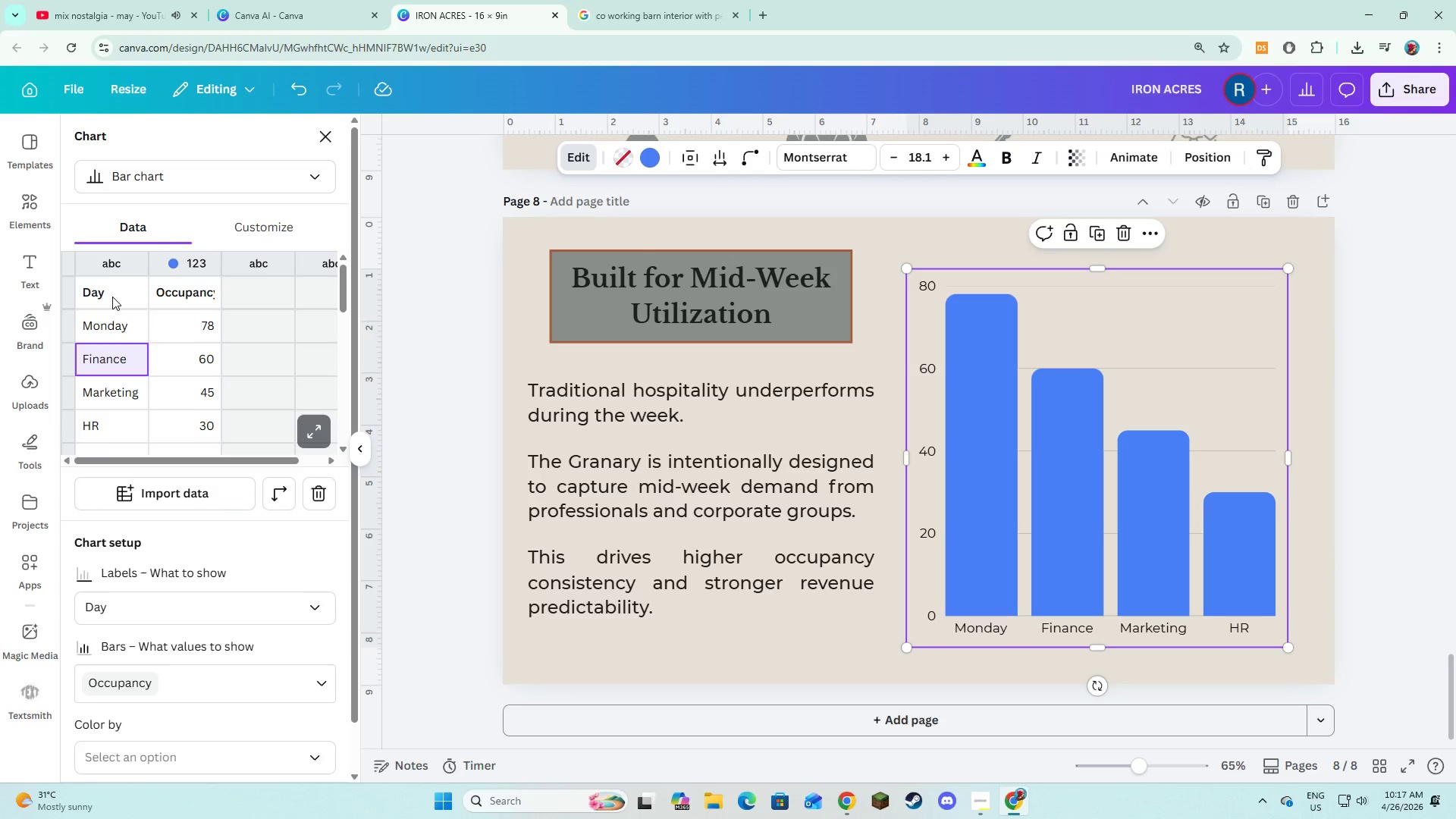 
type(Tuesday)
 